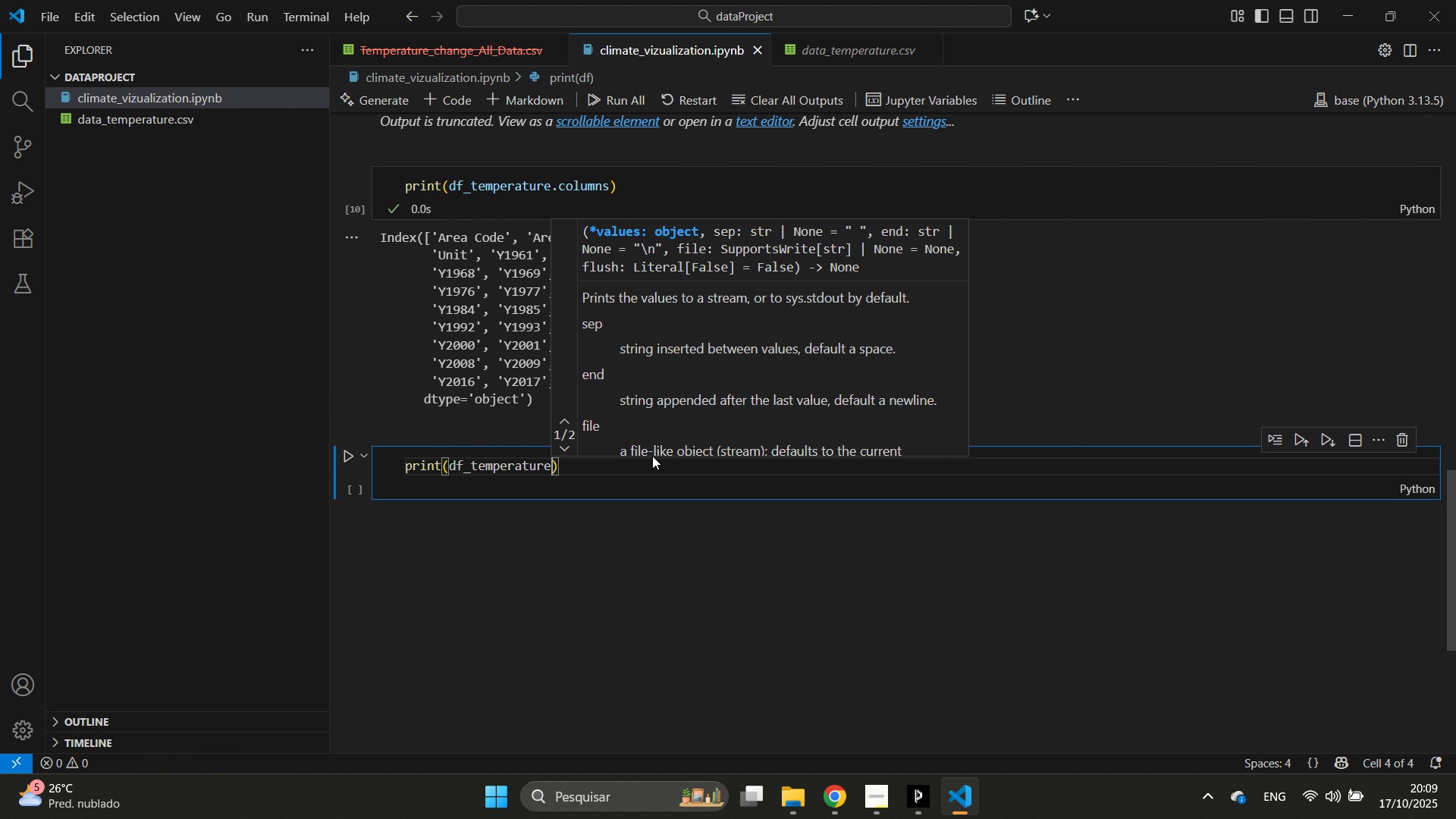 
 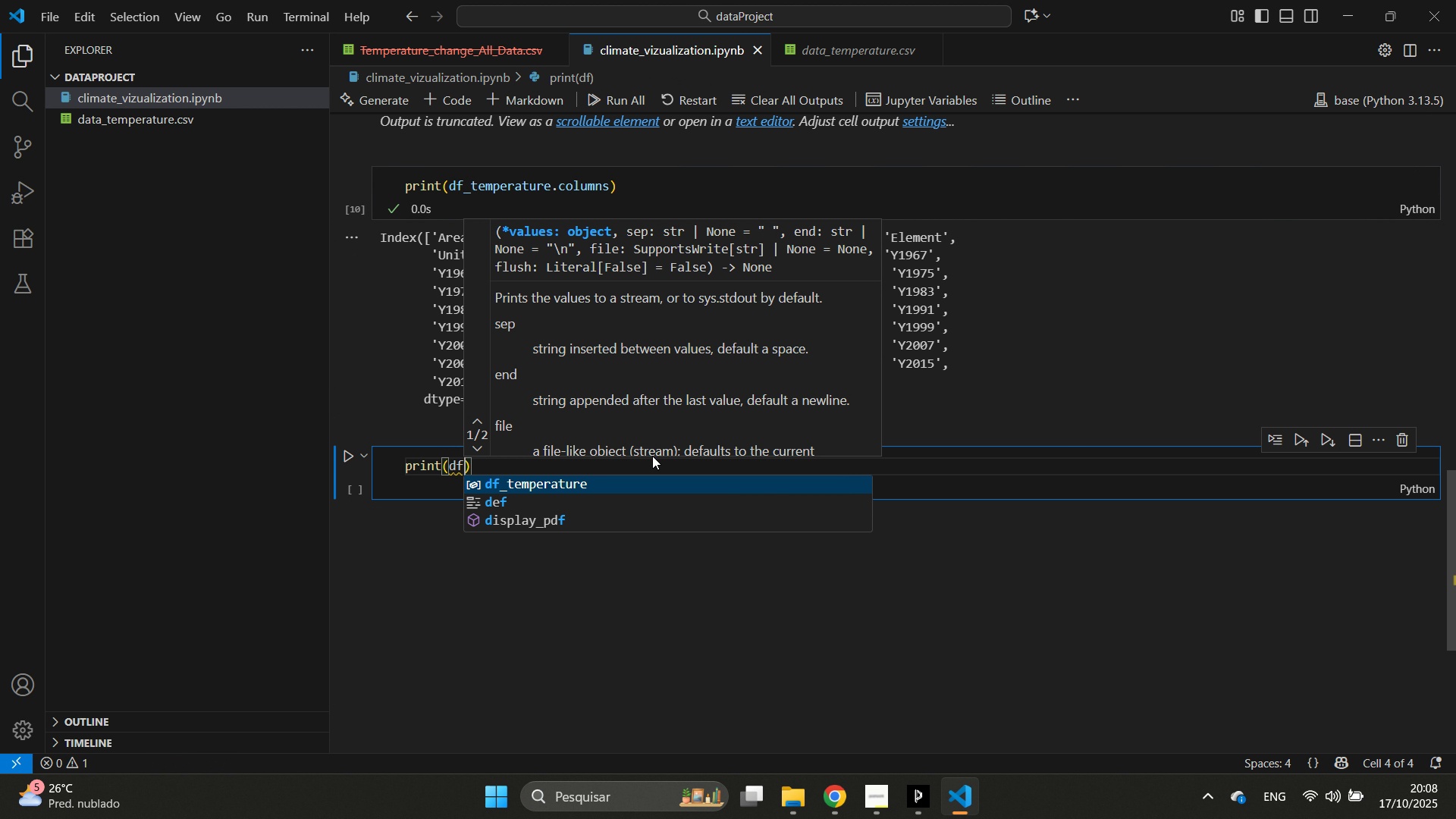 
key(Enter)
 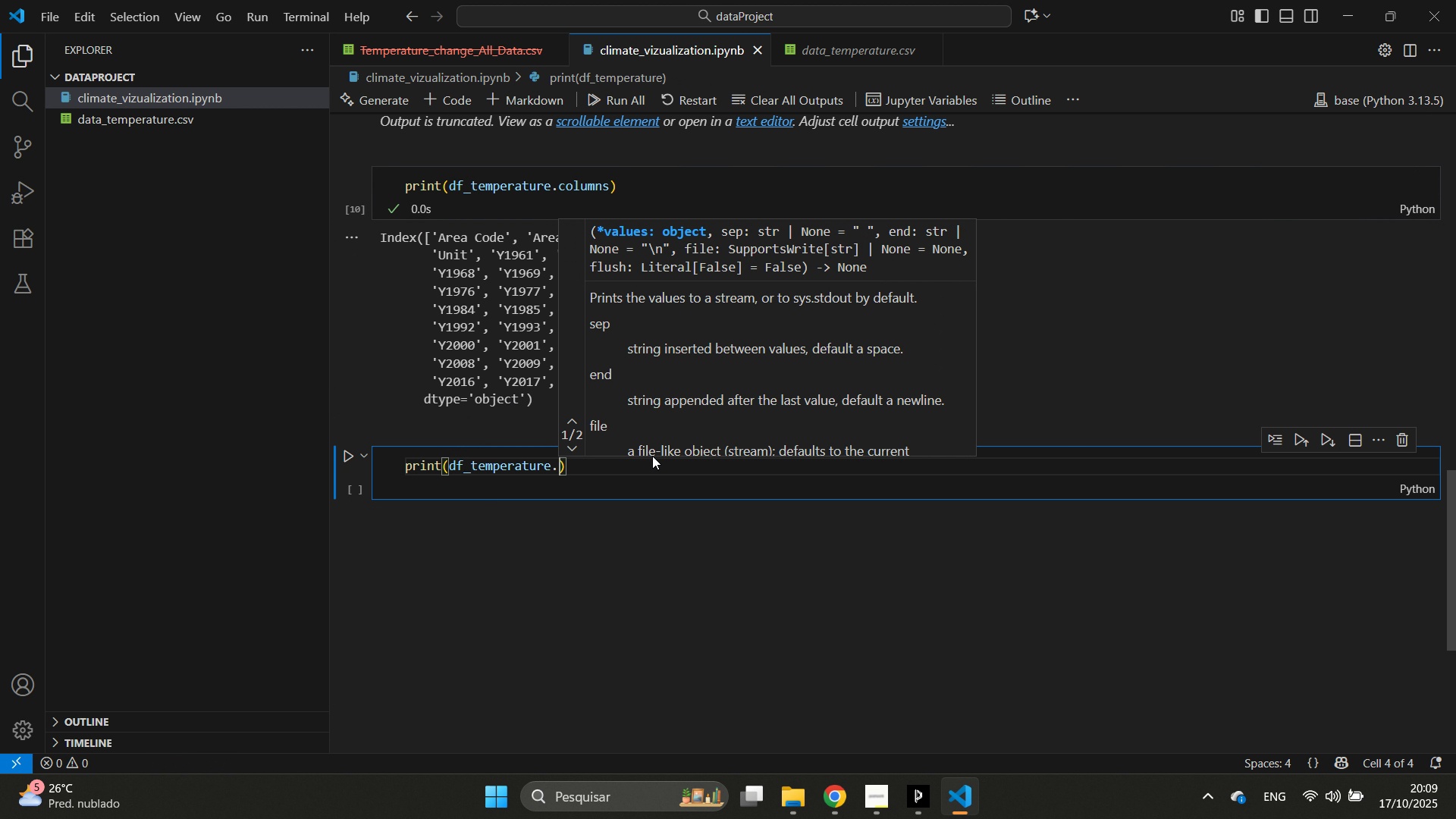 
type(.dtypes)
 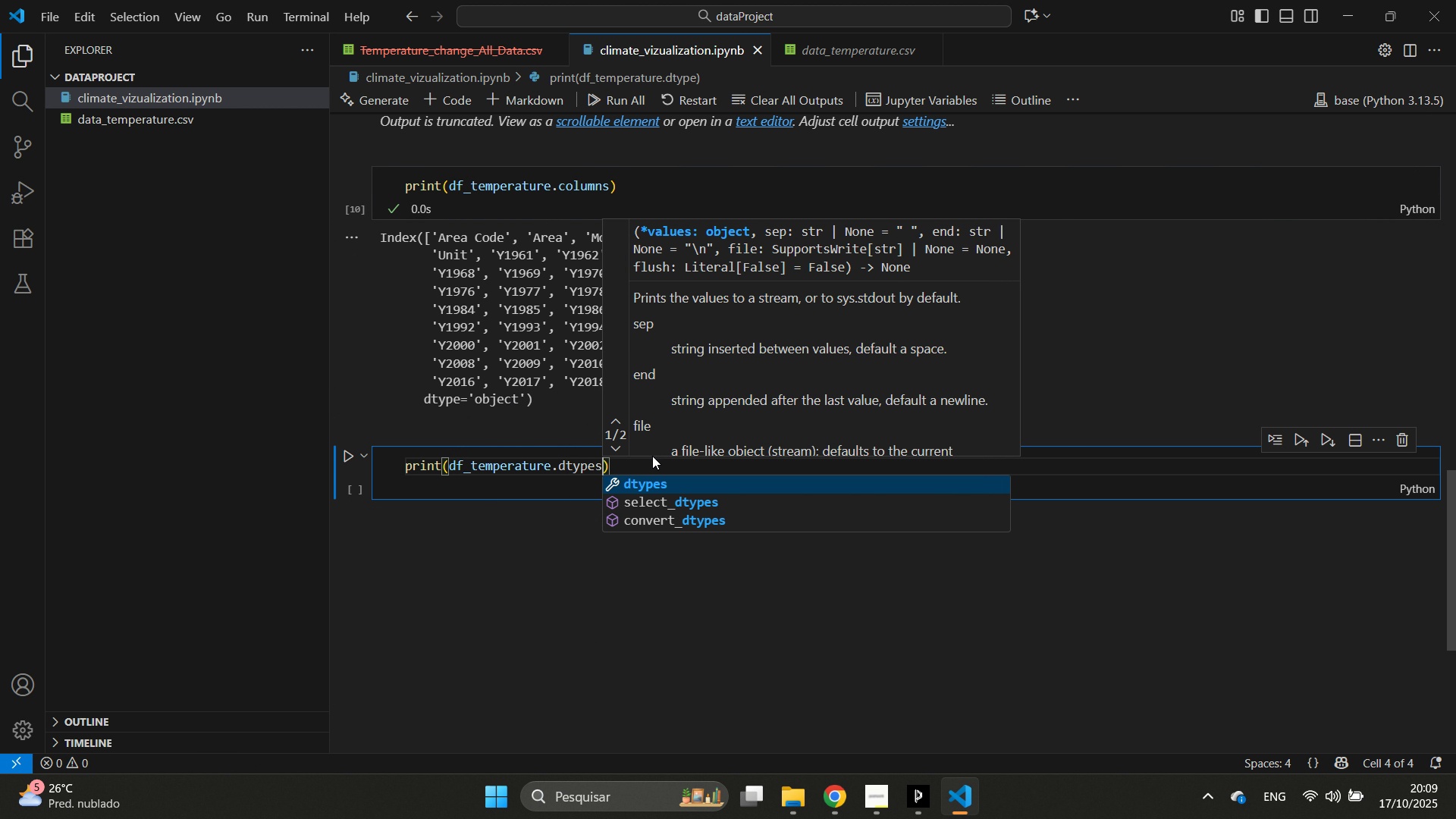 
key(Control+Enter)
 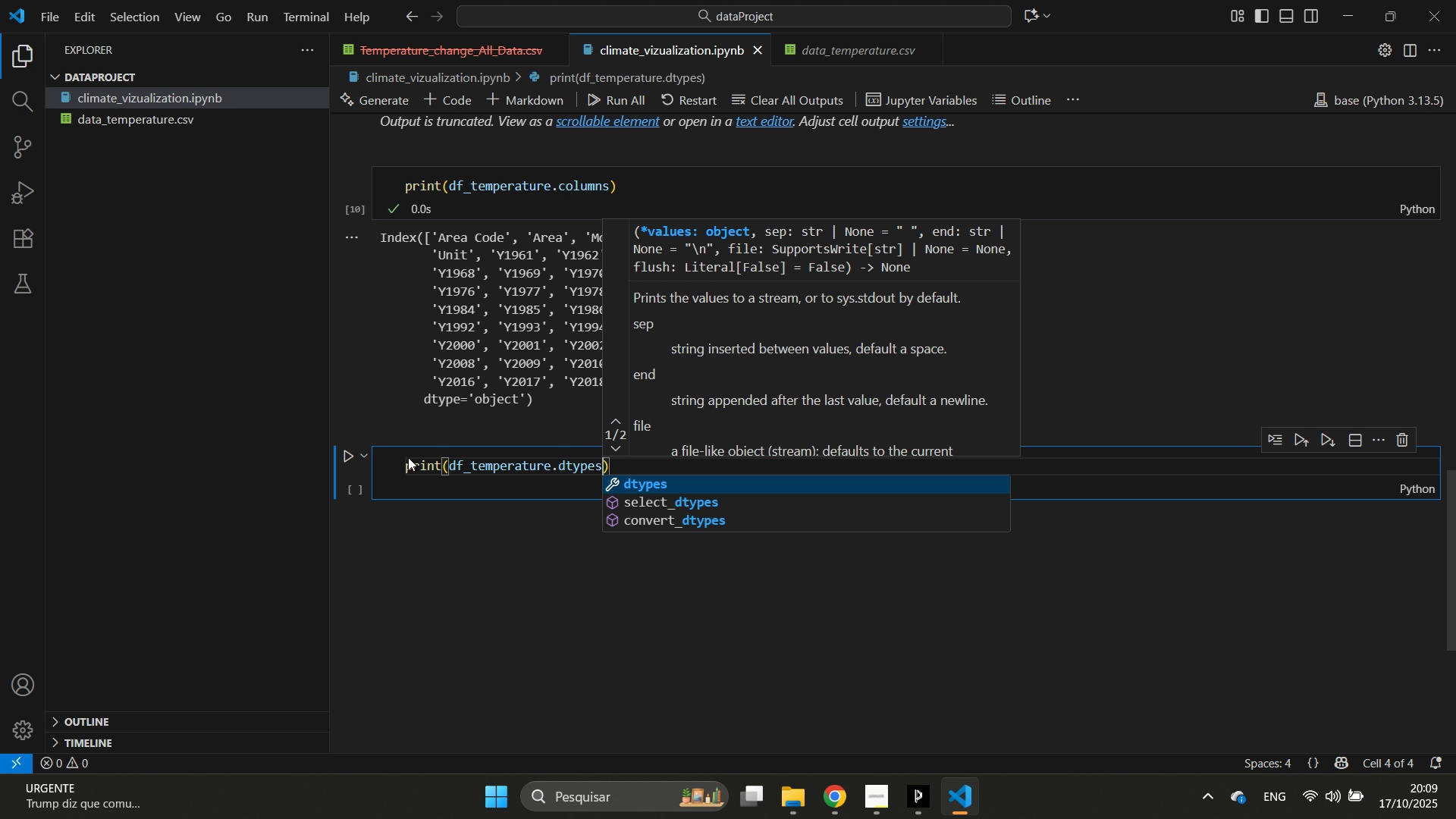 
left_click([442, 538])
 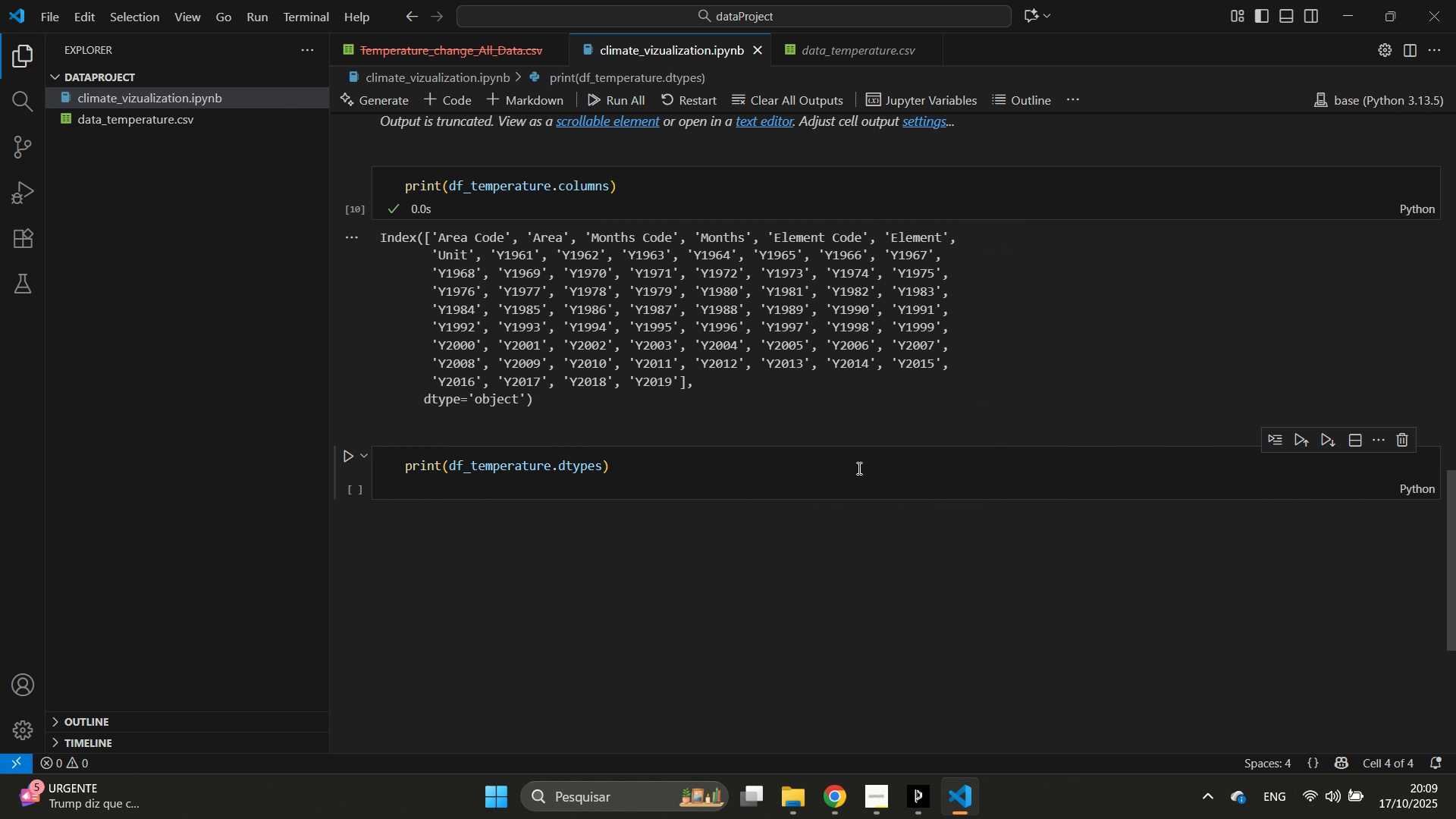 
key(Shift+Enter)
 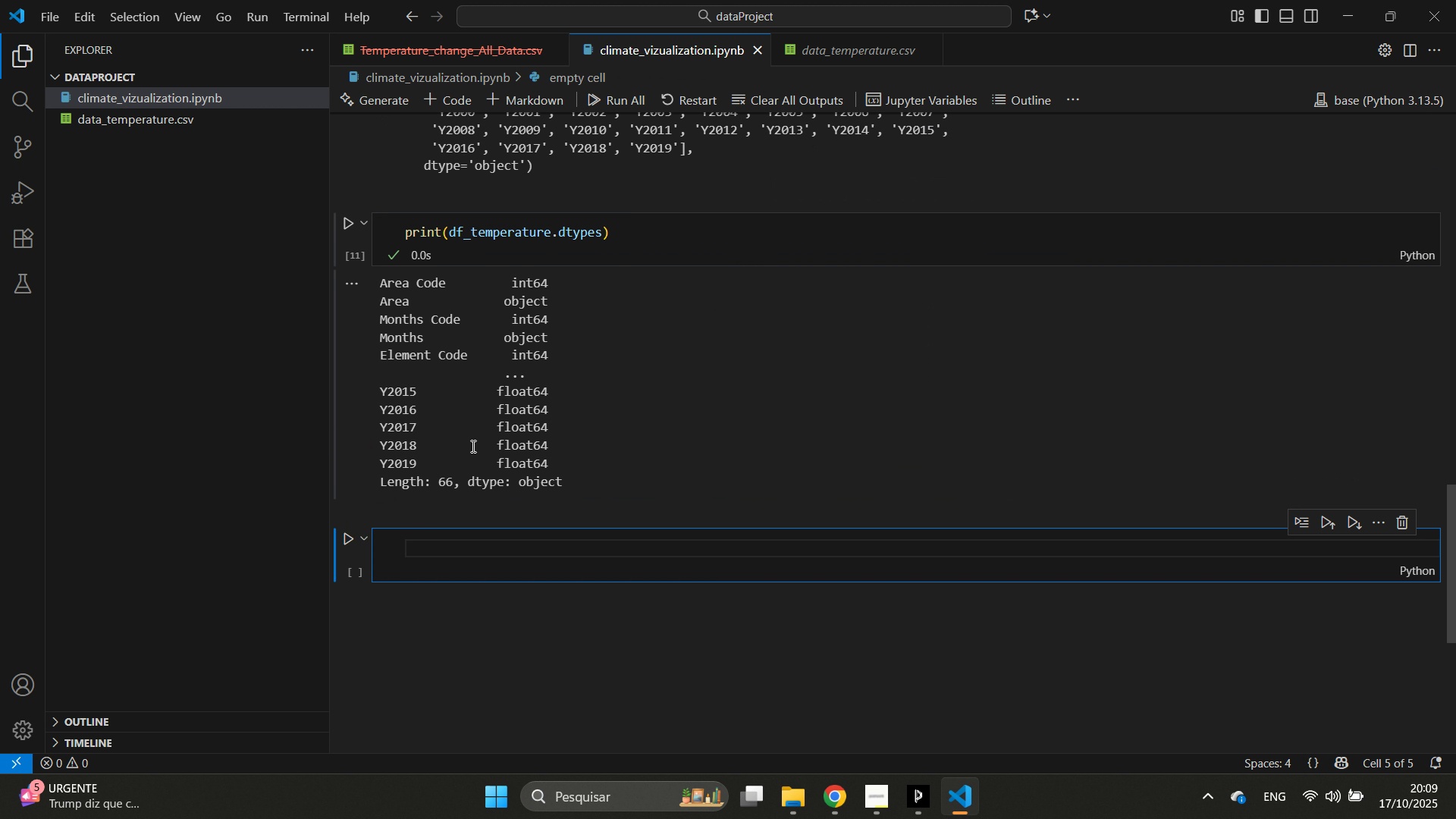 
wait(7.39)
 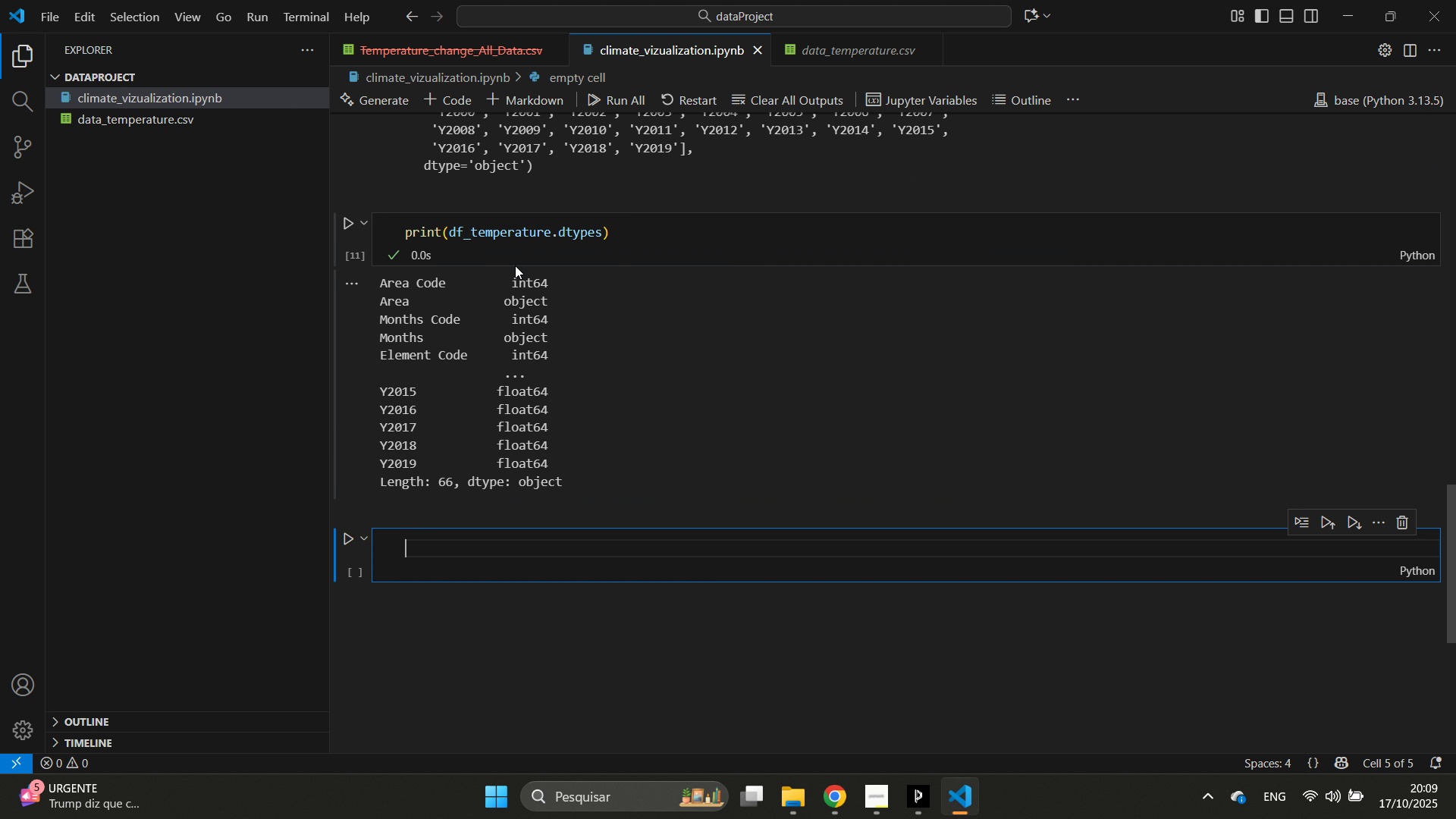 
scroll: coordinate [240, 417], scroll_direction: down, amount: 2.0
 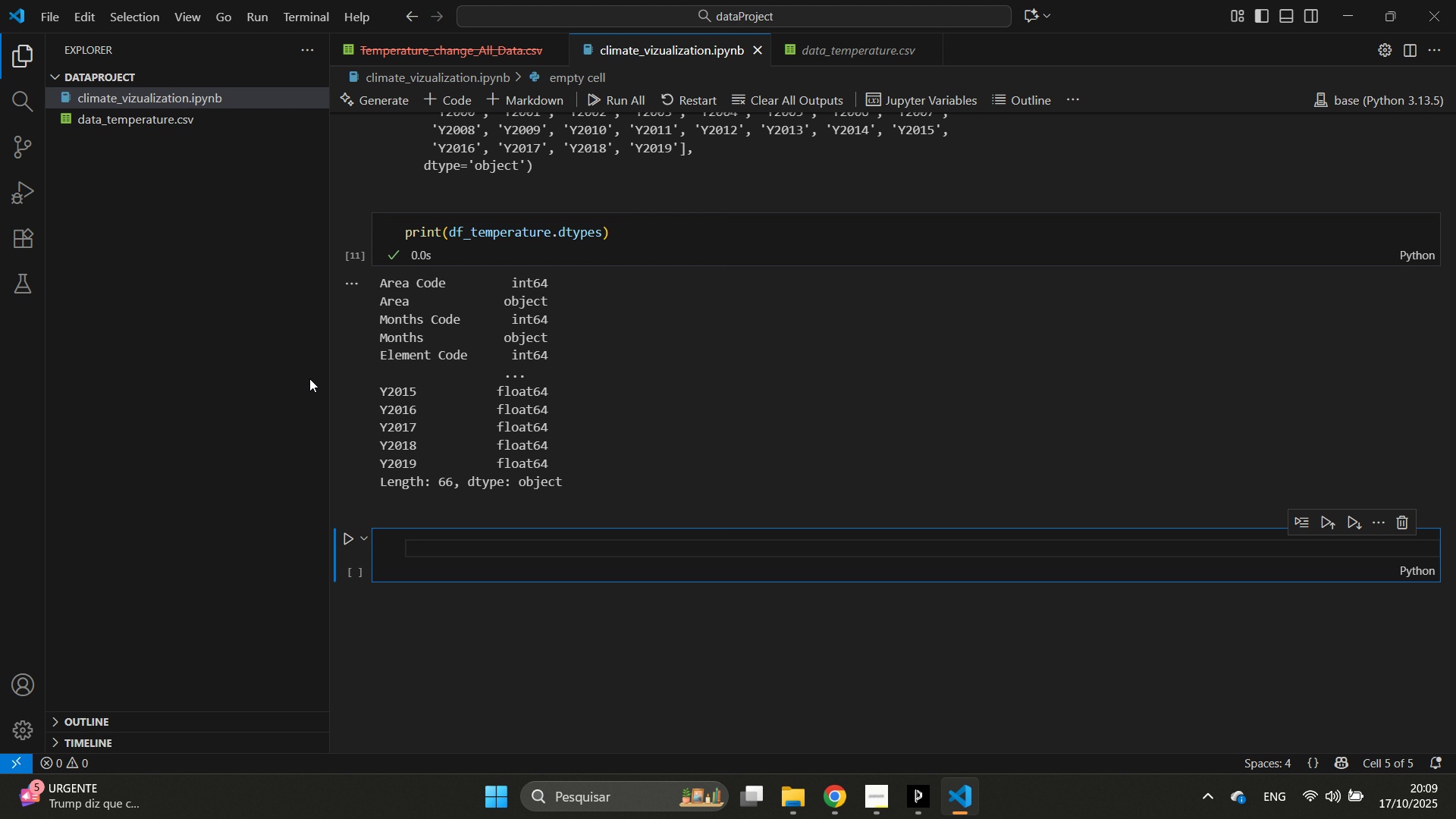 
wait(12.63)
 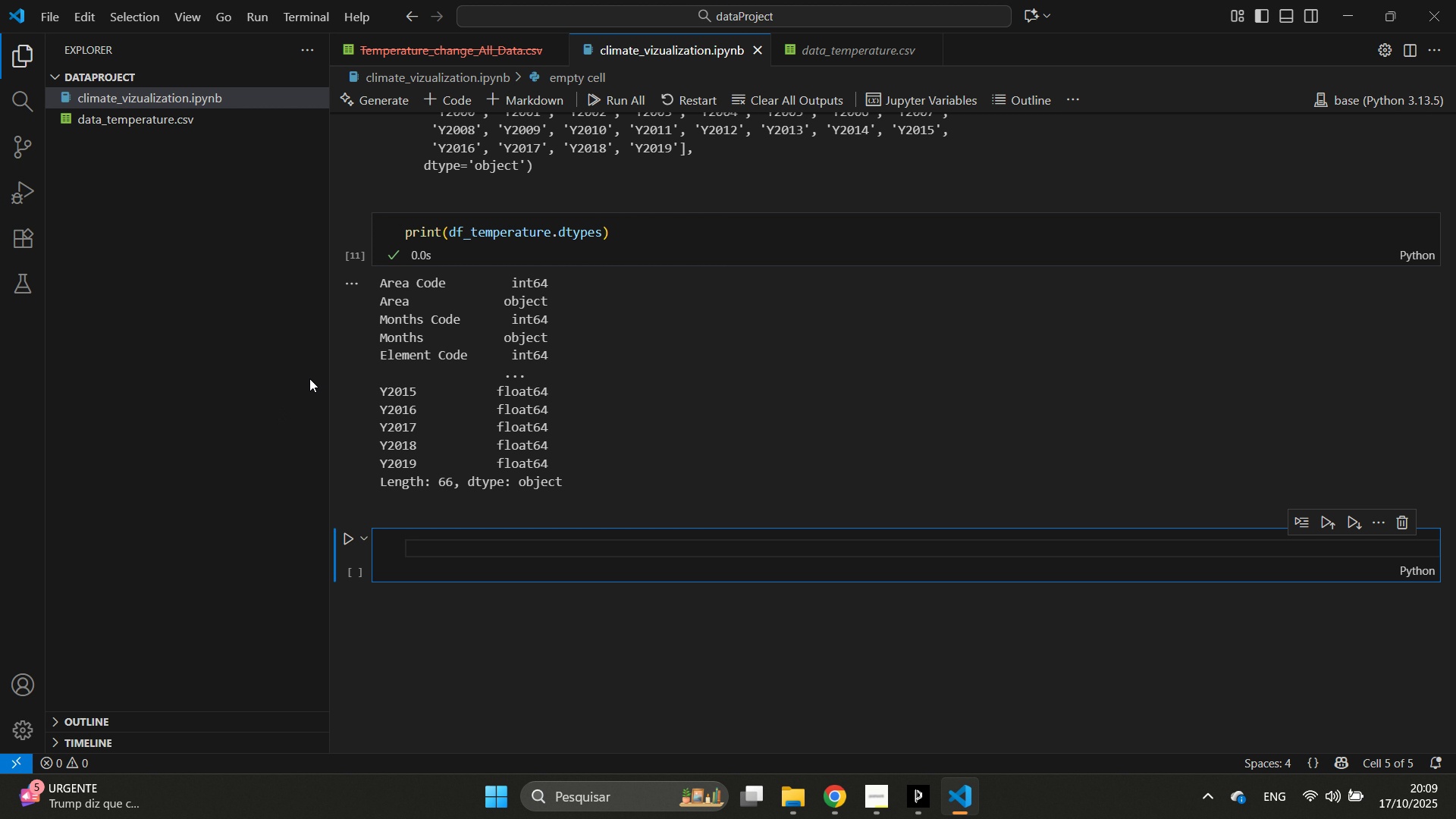 
scroll: coordinate [233, 362], scroll_direction: down, amount: 3.0
 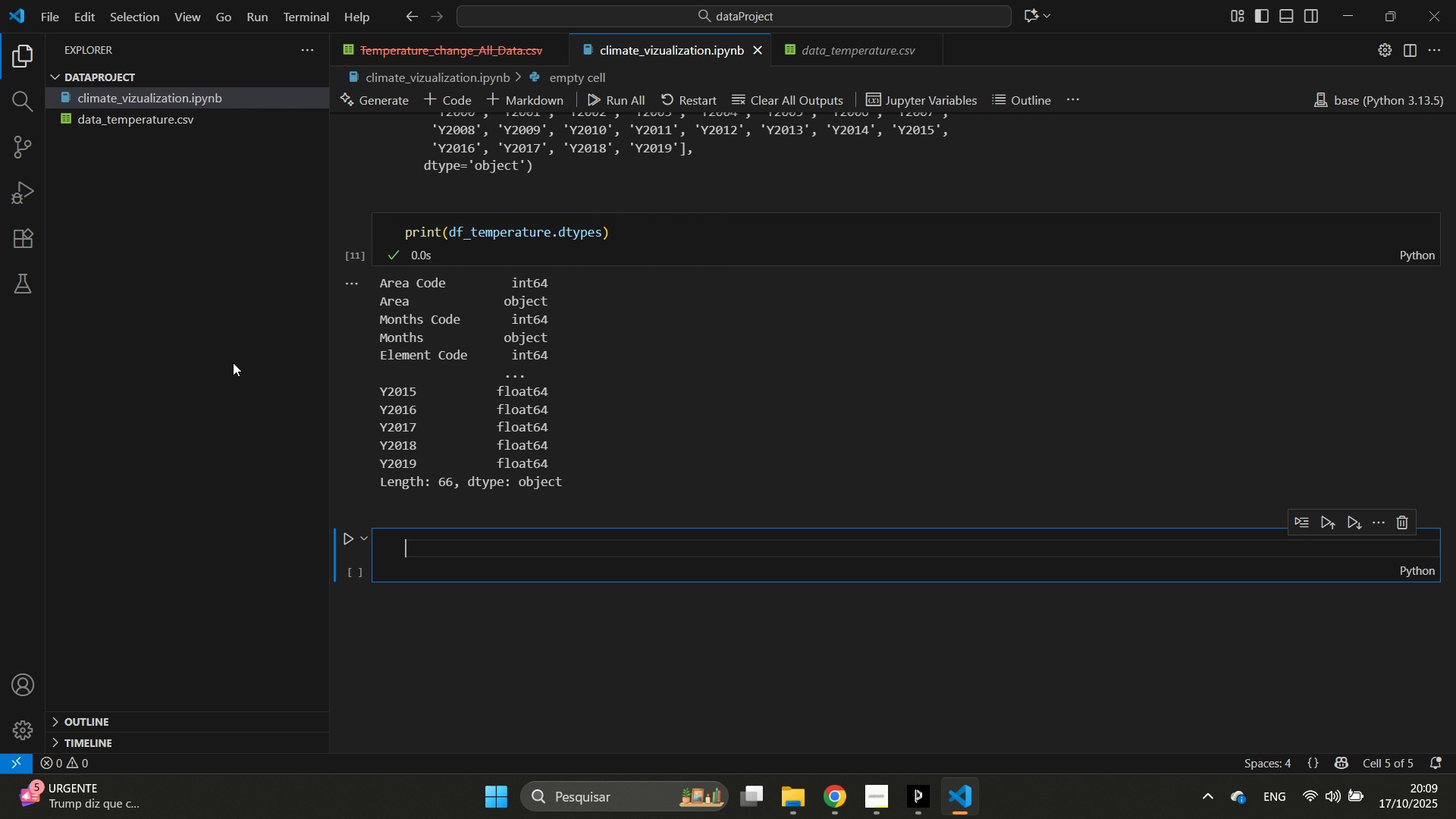 
wait(6.66)
 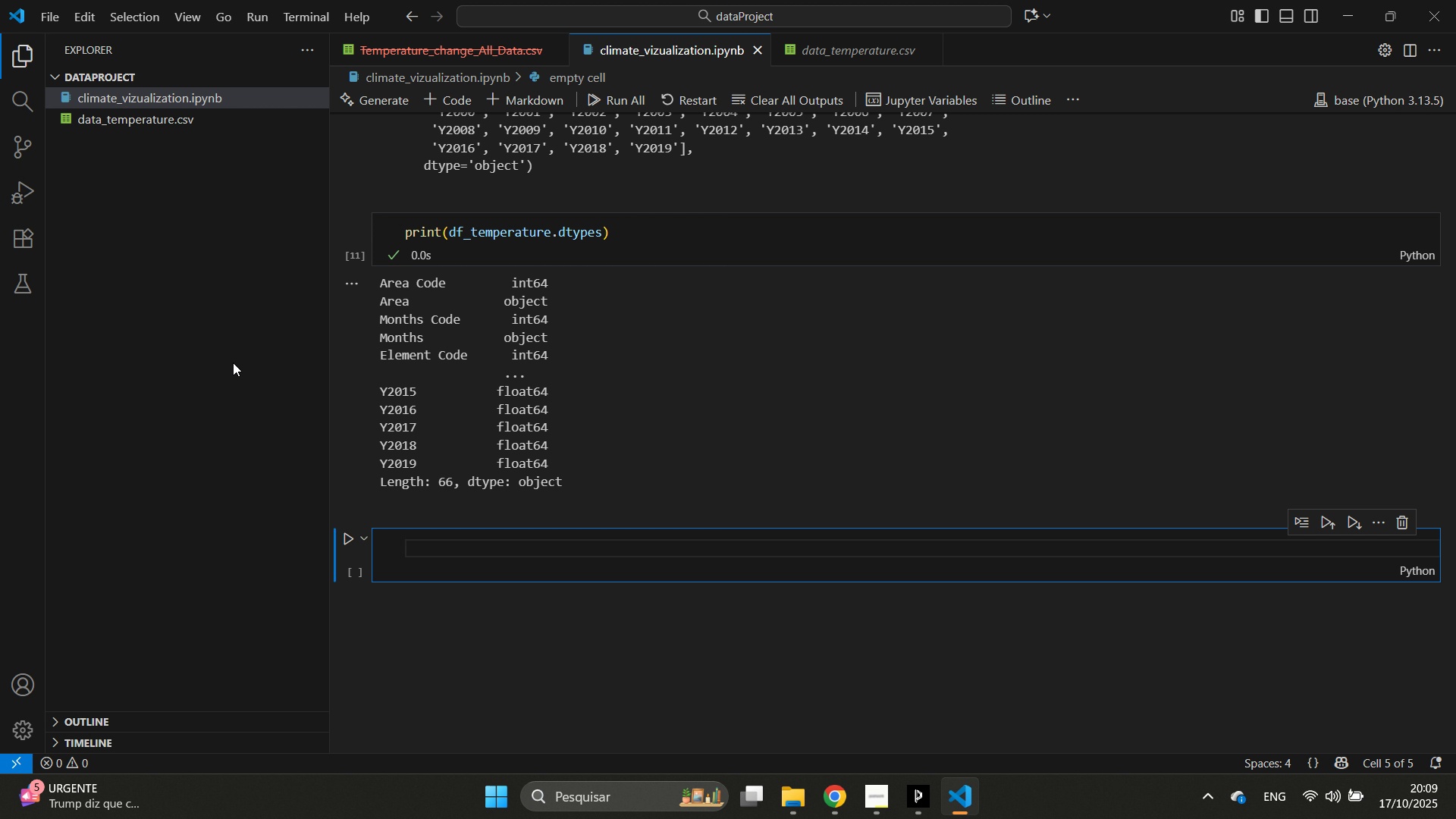 
scroll: coordinate [233, 362], scroll_direction: down, amount: 1.0
 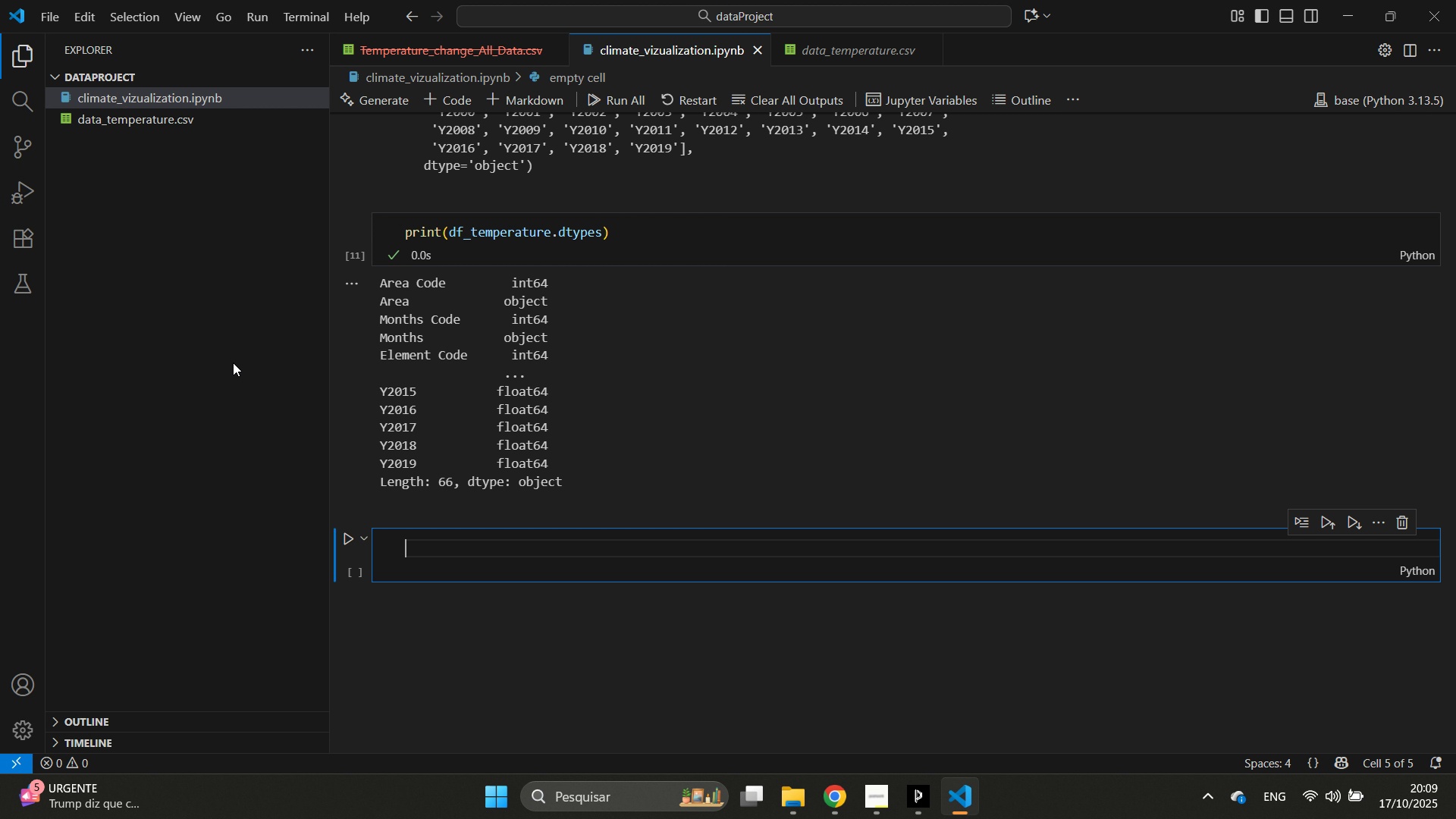 
wait(15.29)
 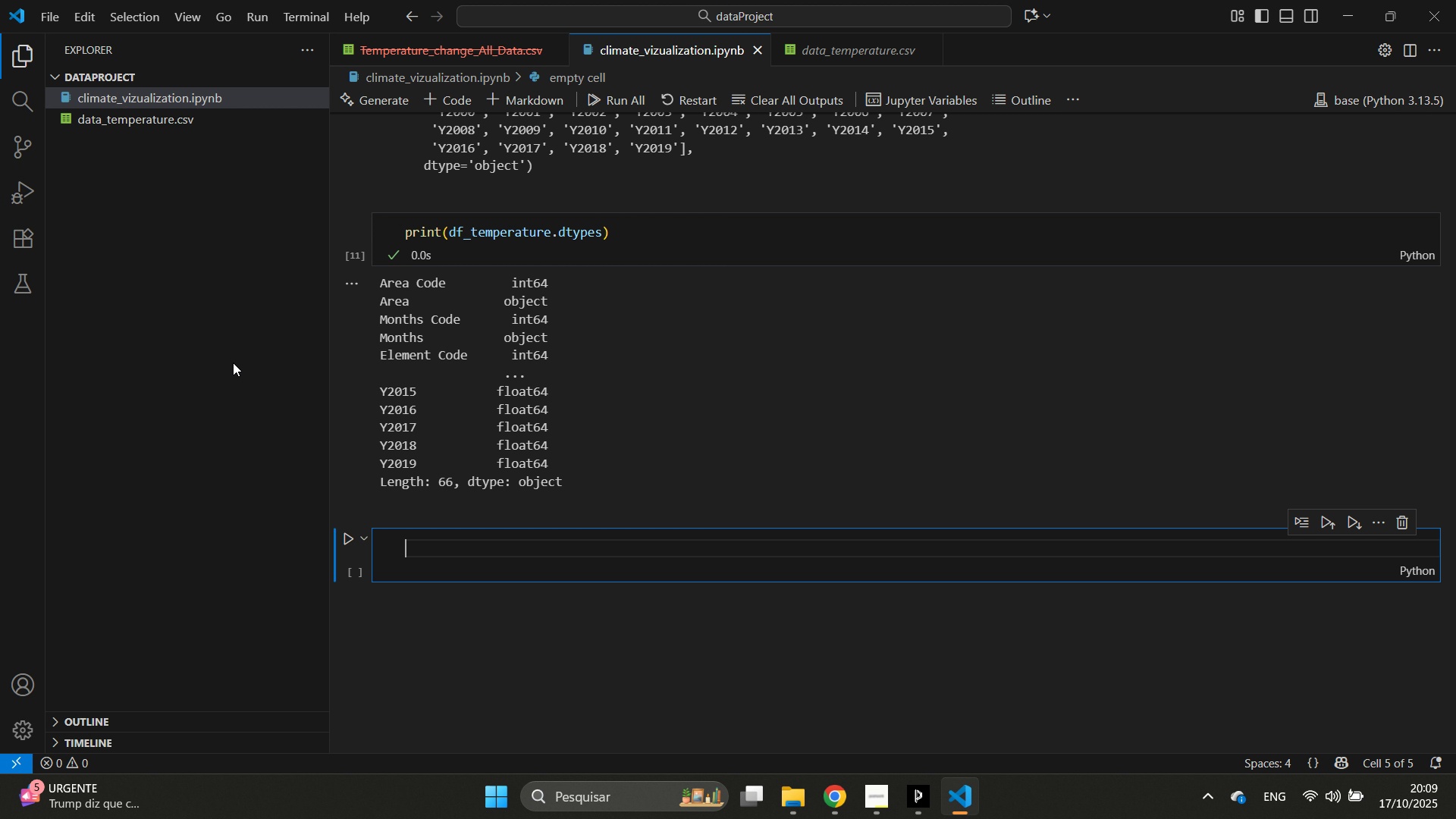 
scroll: coordinate [233, 362], scroll_direction: down, amount: 1.0
 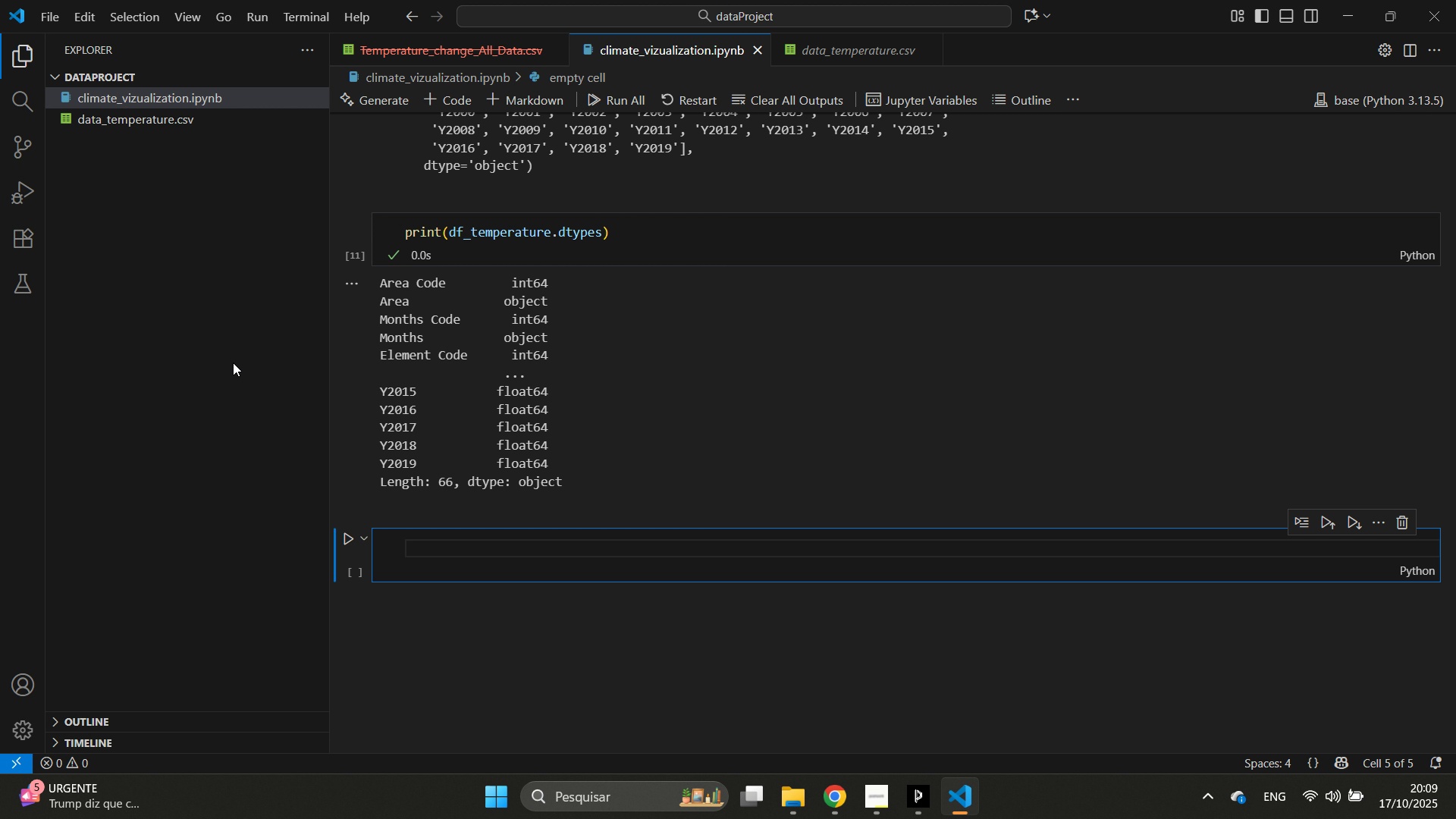 
scroll: coordinate [624, 399], scroll_direction: up, amount: 8.0
 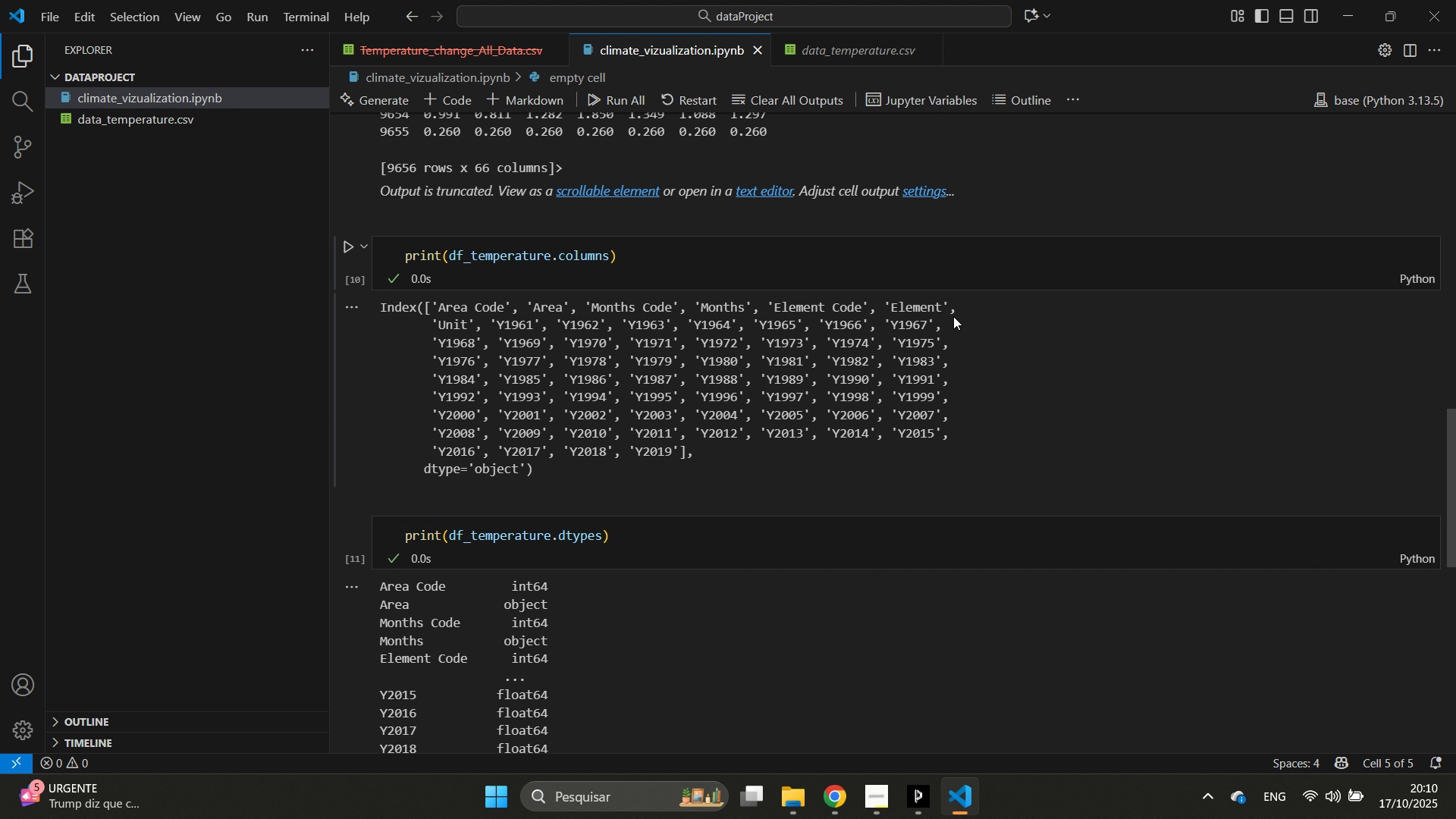 
scroll: coordinate [245, 460], scroll_direction: down, amount: 11.0
 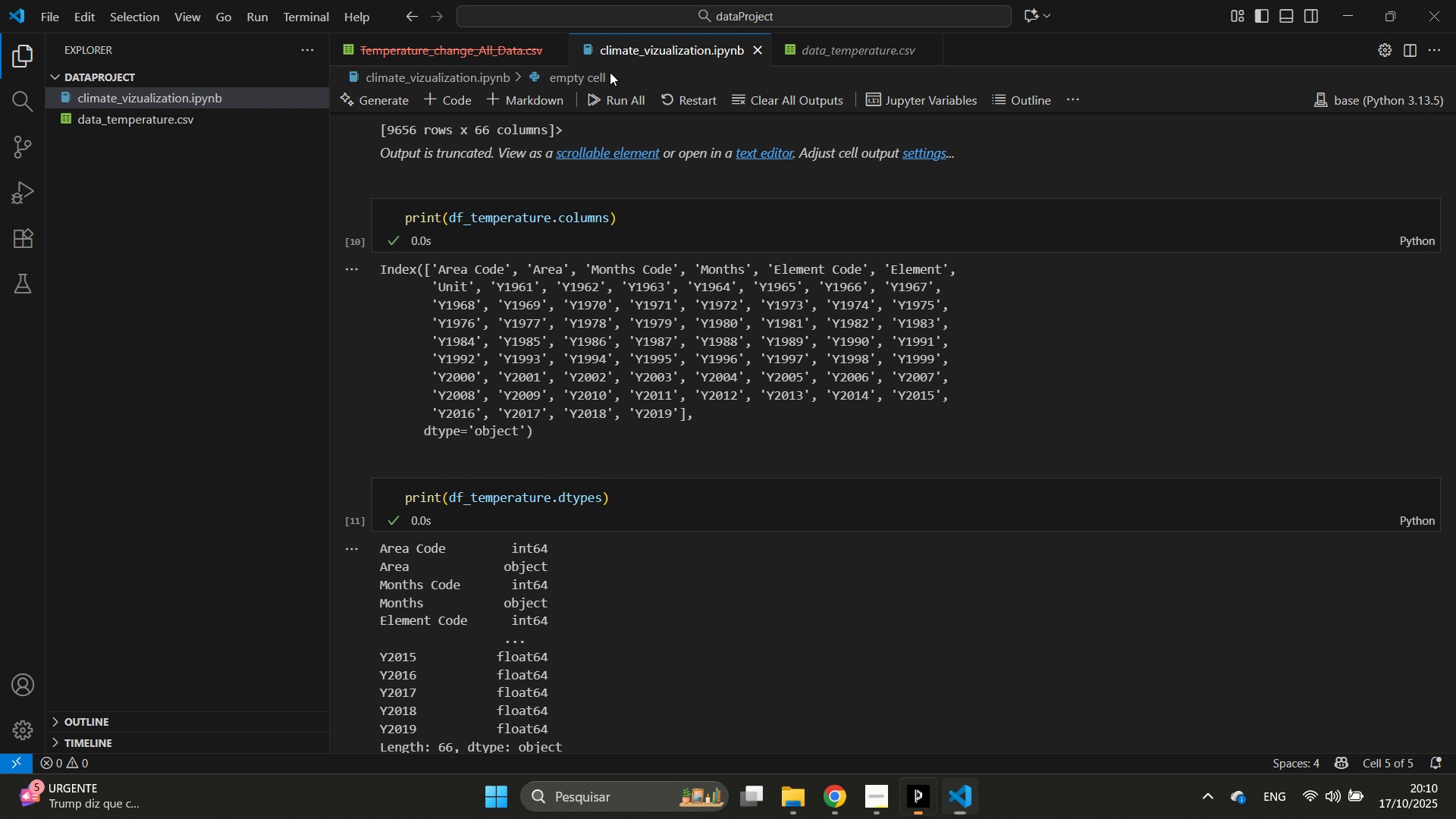 
double_click([599, 81])
 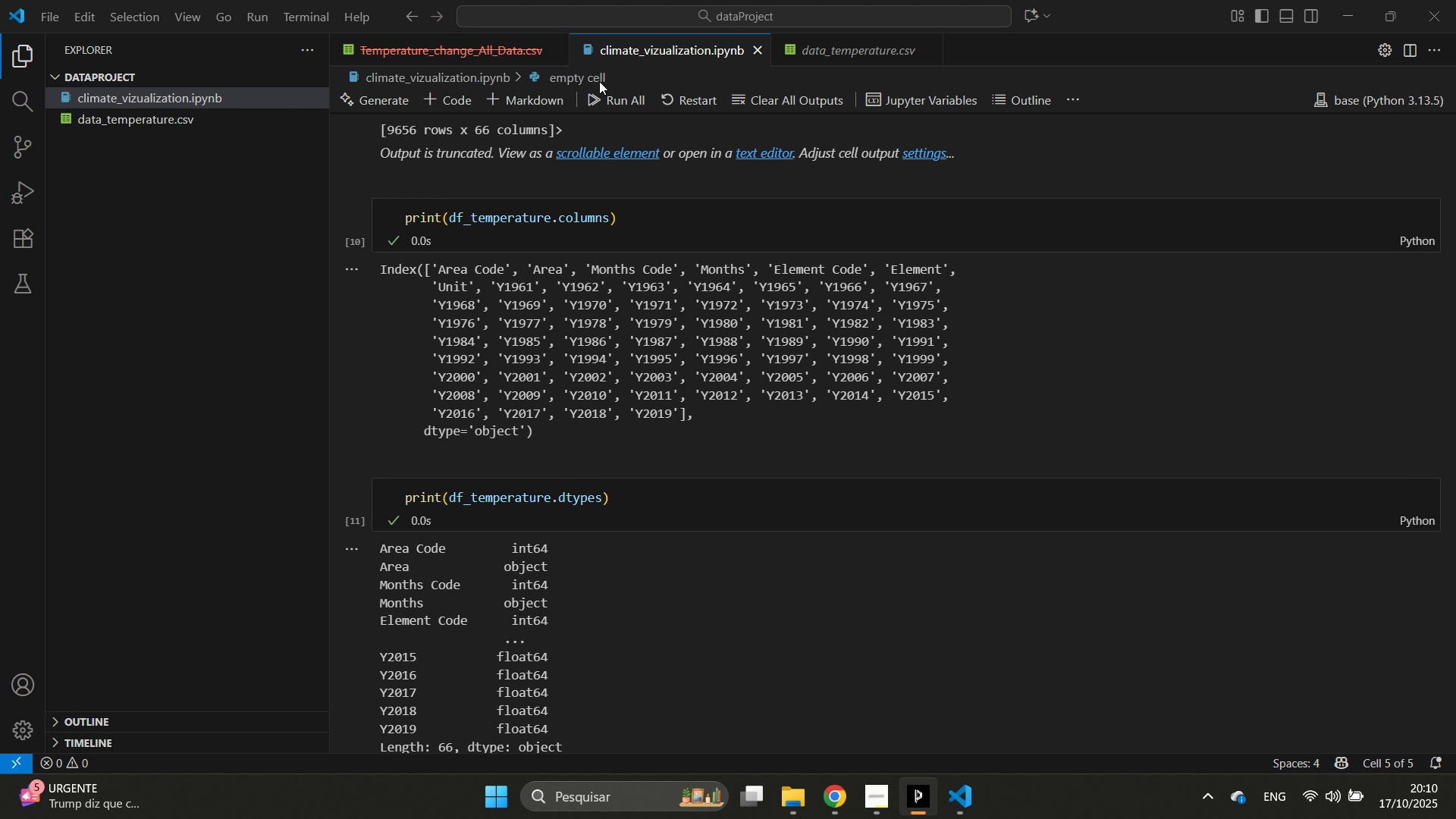 
type(r)
key(Backspace)
key(Backspace)
type(escreva codigo )
key(Backspace)
type(s para analise descritiva)
 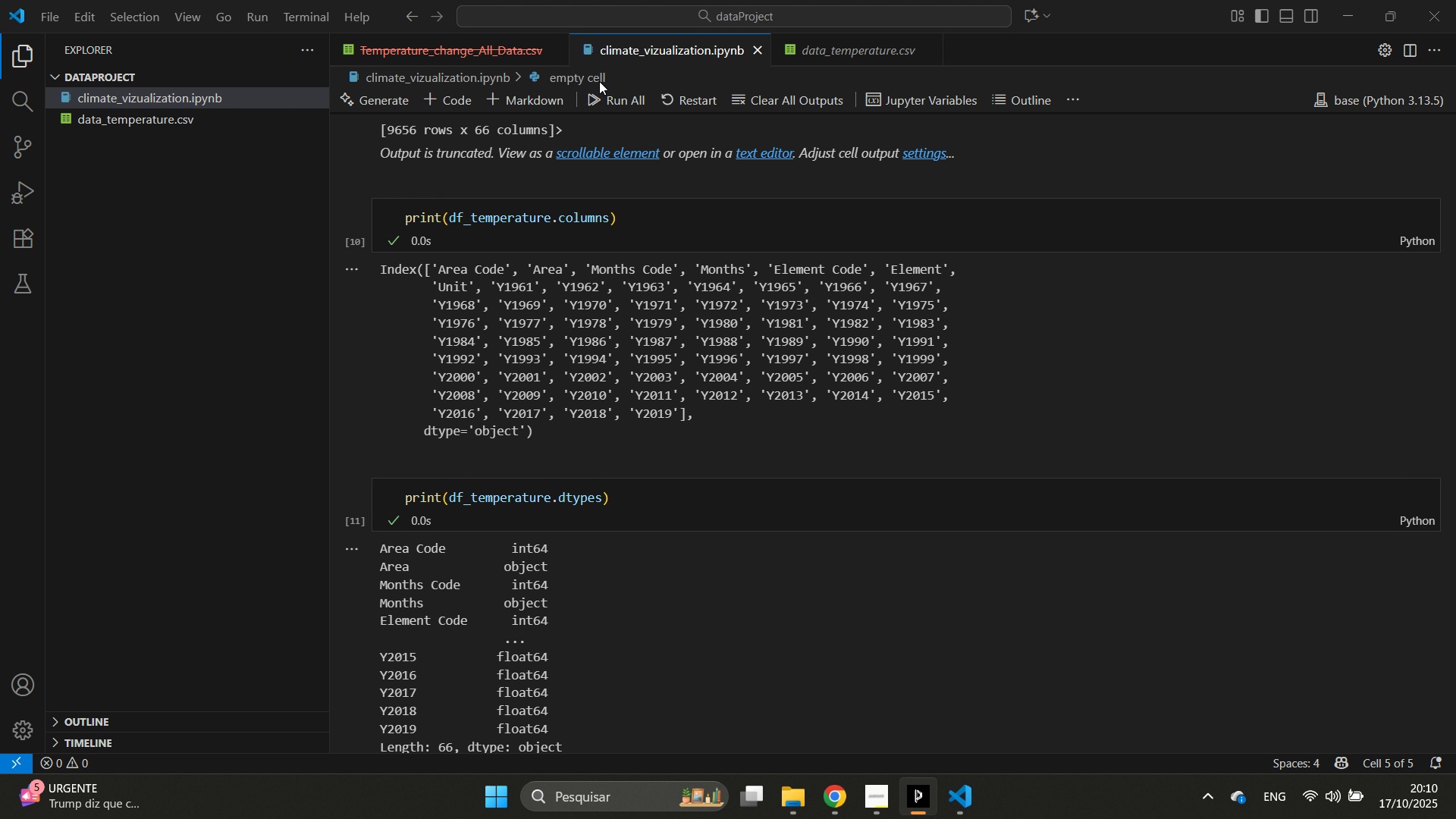 
key(Enter)
 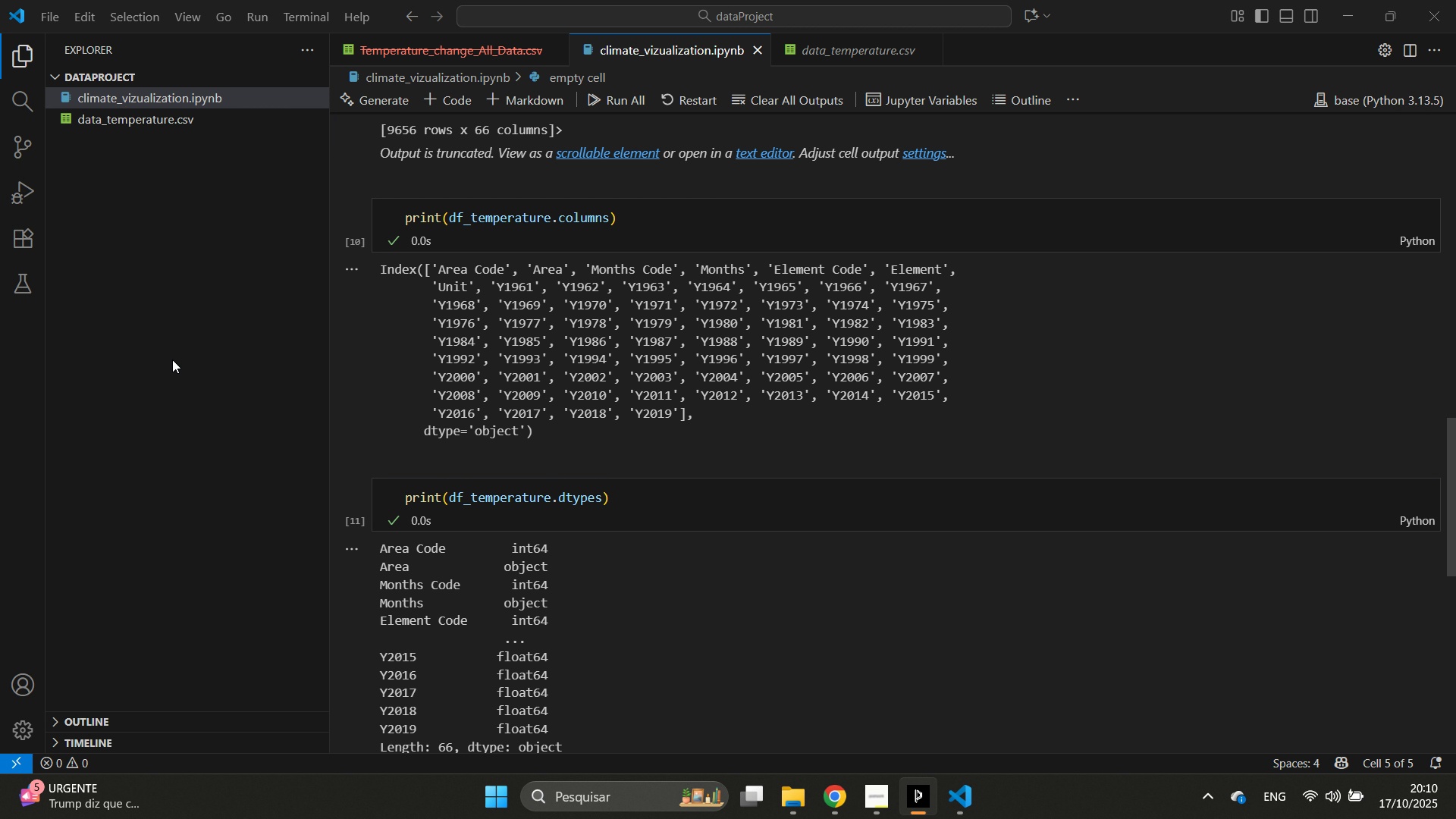 
scroll: coordinate [166, 362], scroll_direction: down, amount: 6.0
 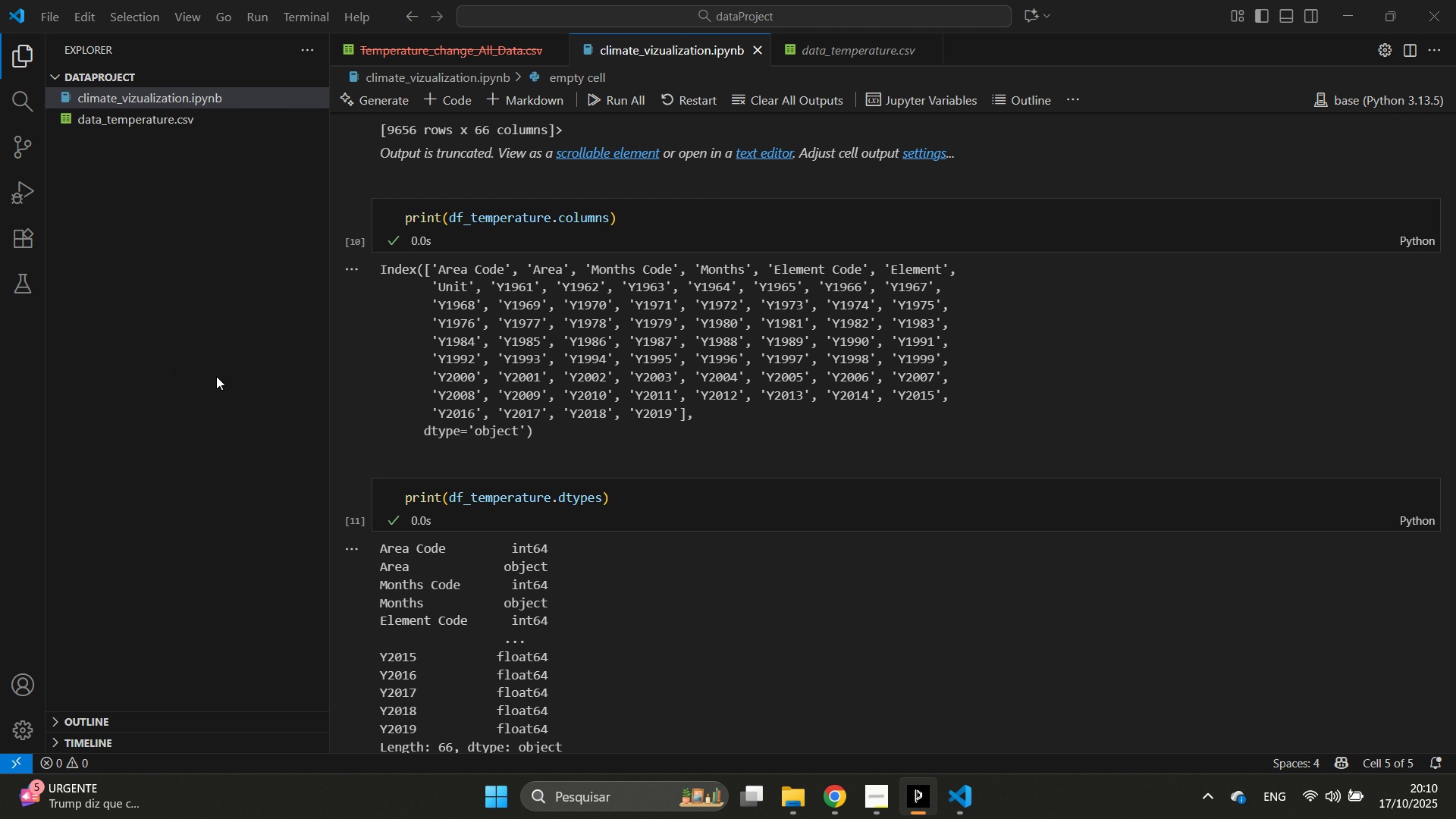 
wait(8.65)
 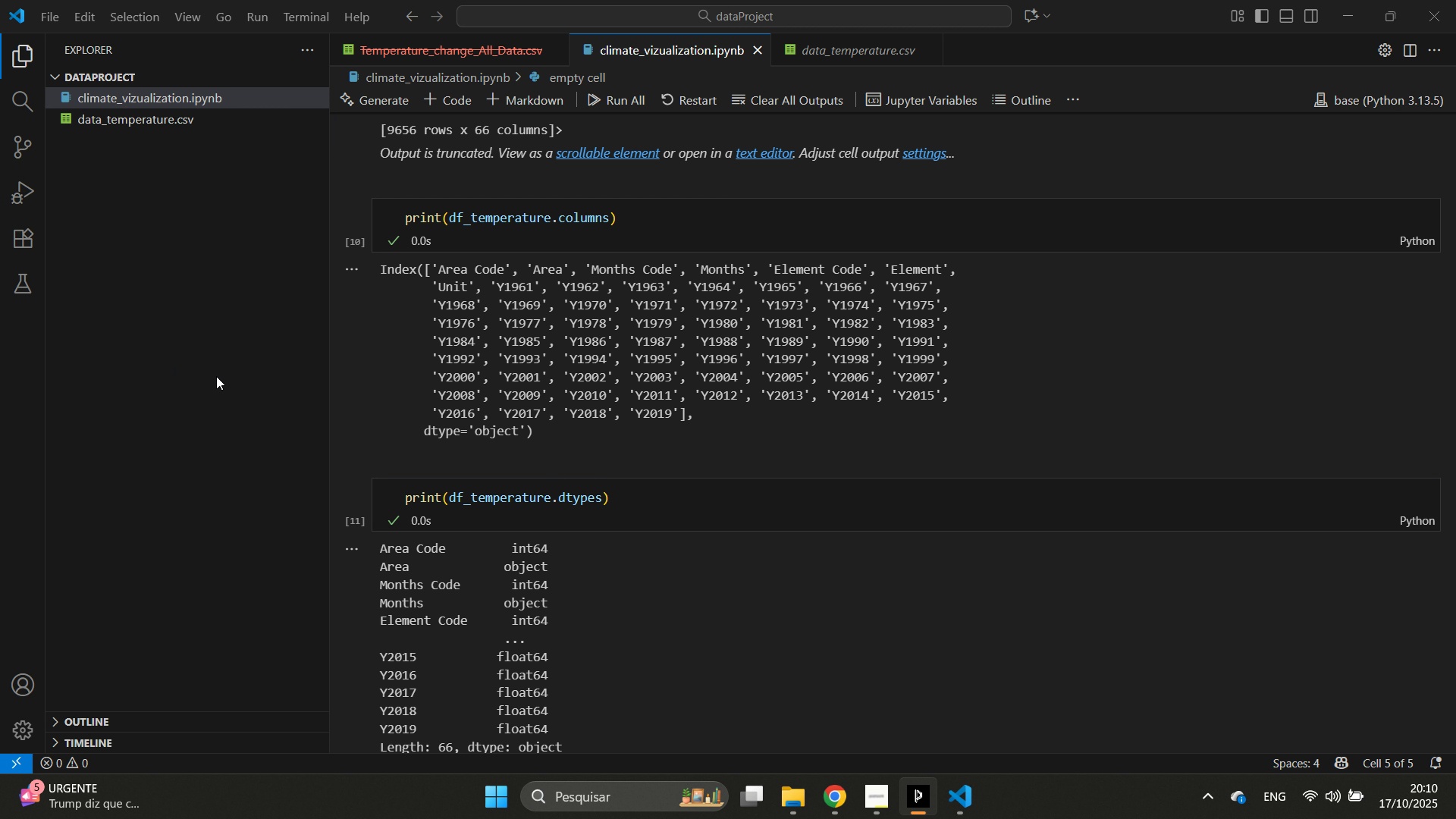 
scroll: coordinate [179, 238], scroll_direction: down, amount: 6.0
 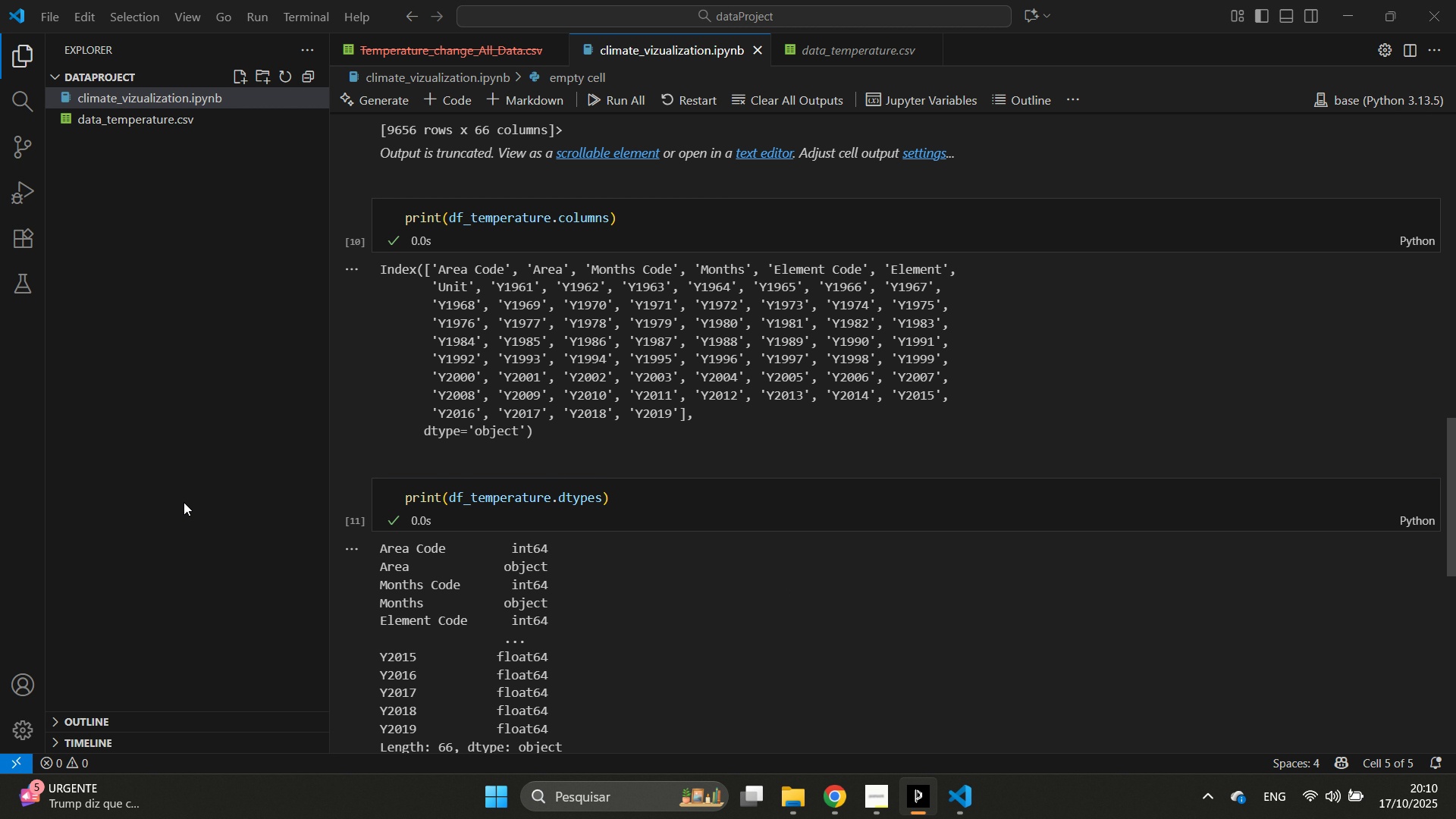 
left_click_drag(start_coordinate=[225, 423], to_coordinate=[314, 414])
 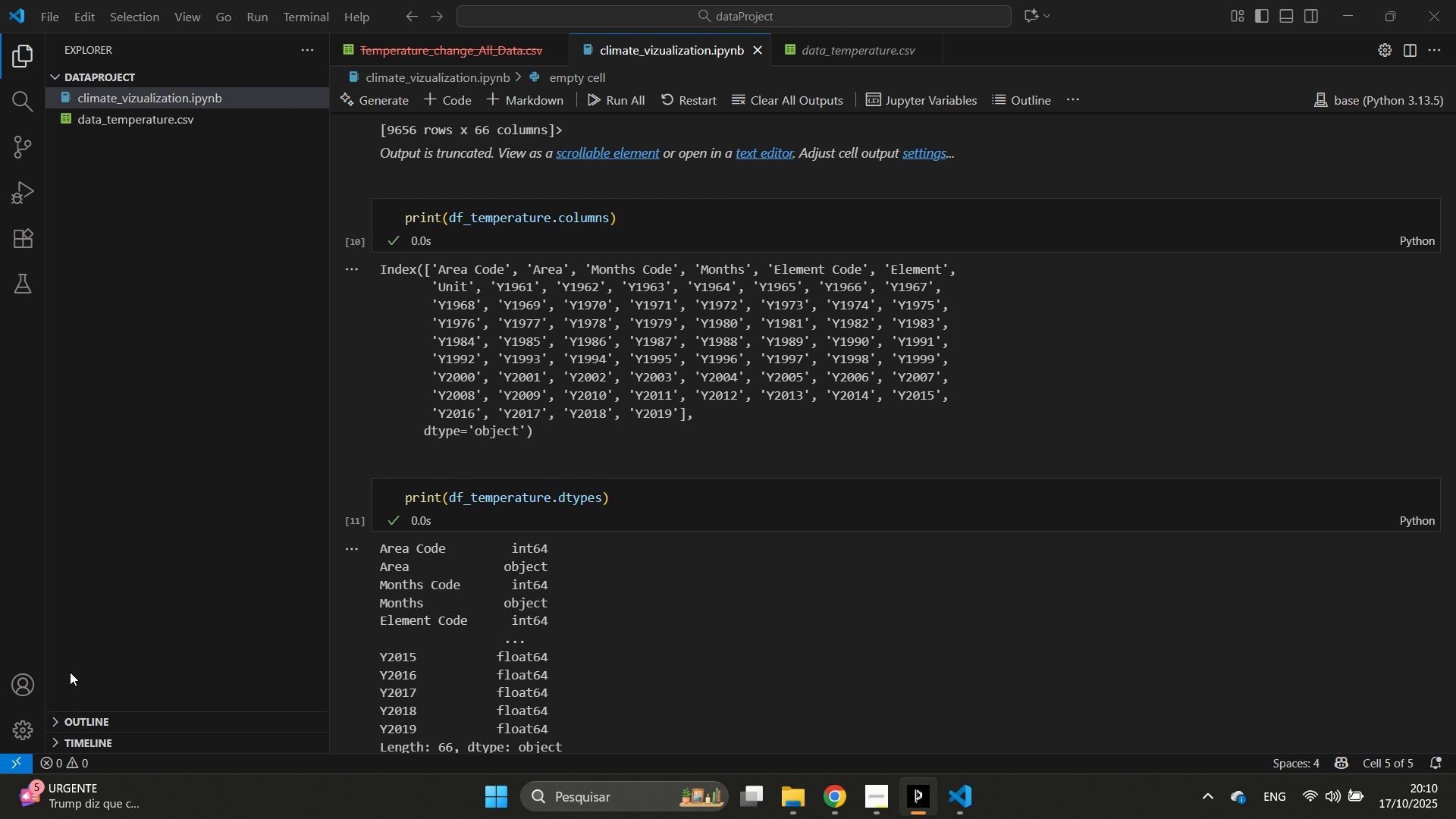 
left_click_drag(start_coordinate=[75, 670], to_coordinate=[80, 665])
 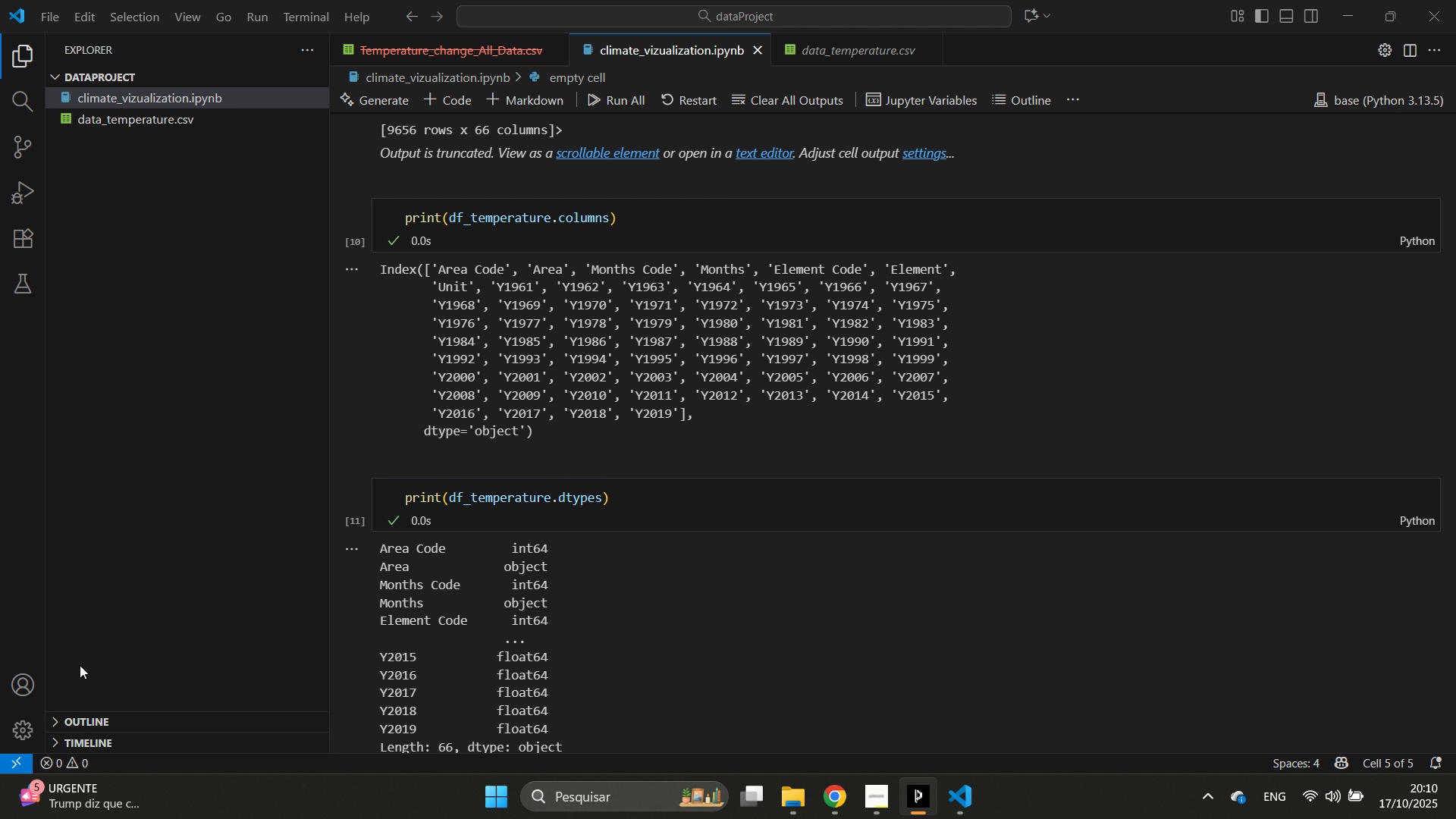 
left_click_drag(start_coordinate=[80, 665], to_coordinate=[4, 661])
 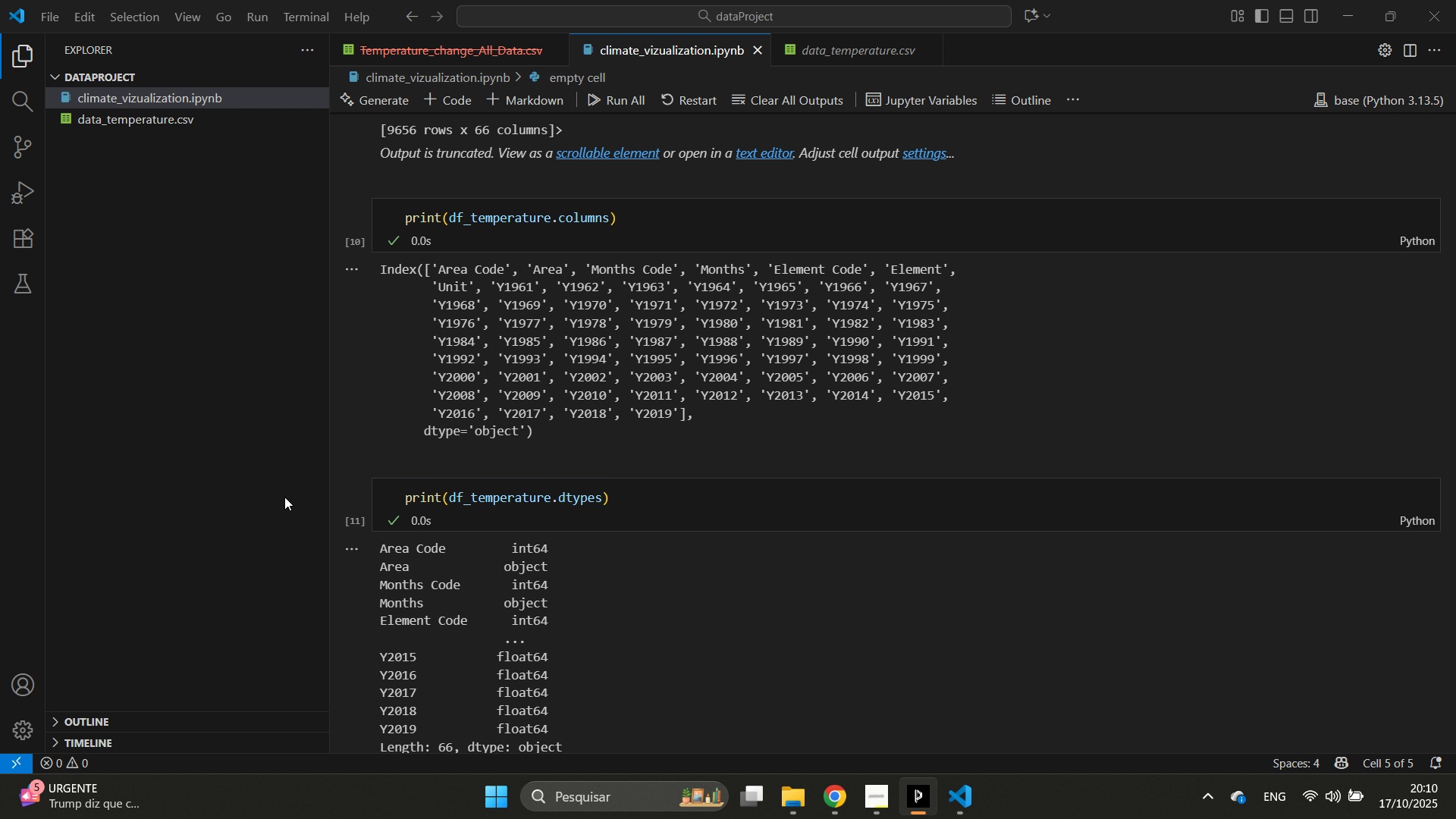 
scroll: coordinate [165, 557], scroll_direction: down, amount: 8.0
 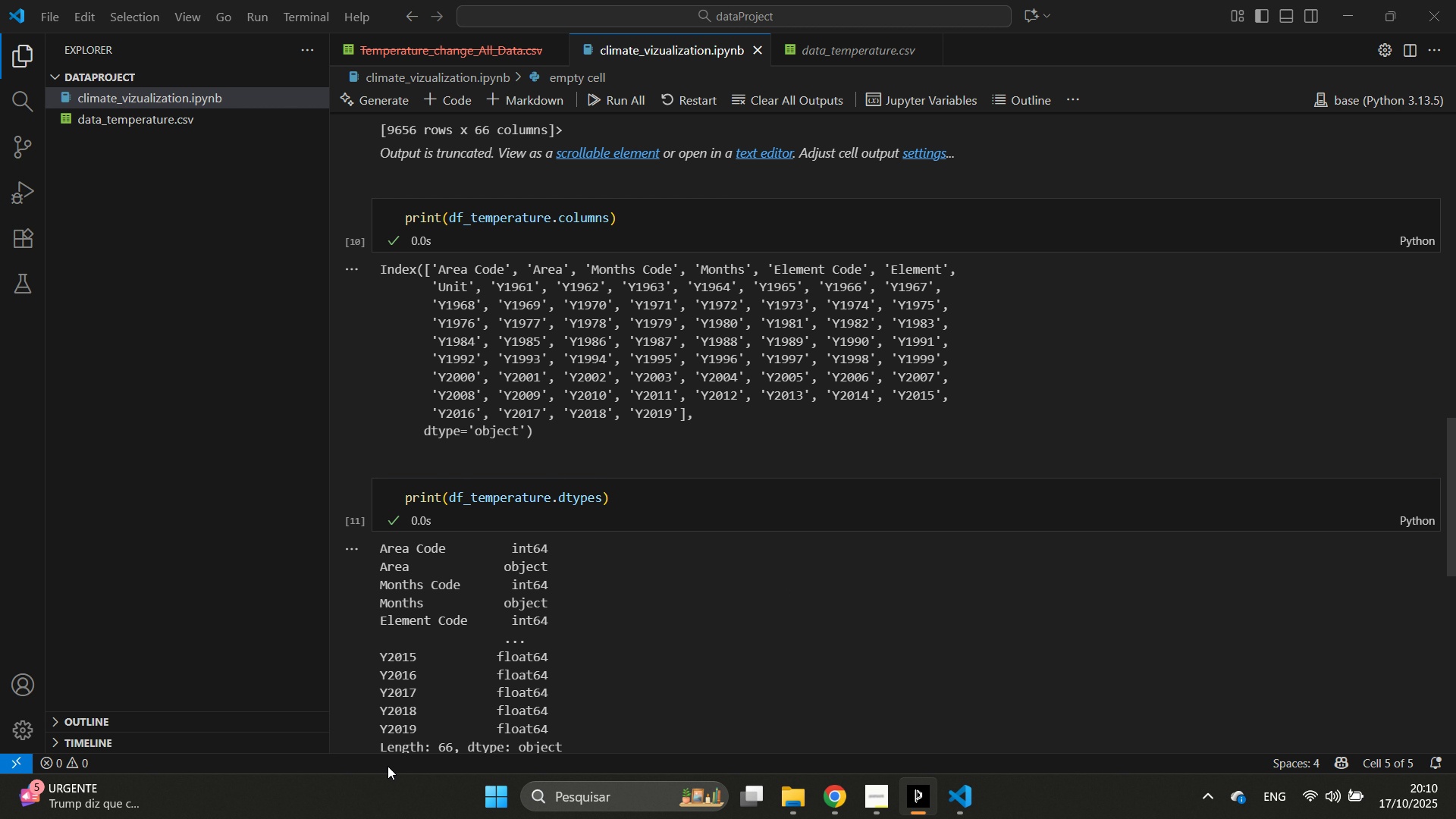 
left_click_drag(start_coordinate=[395, 771], to_coordinate=[463, 764])
 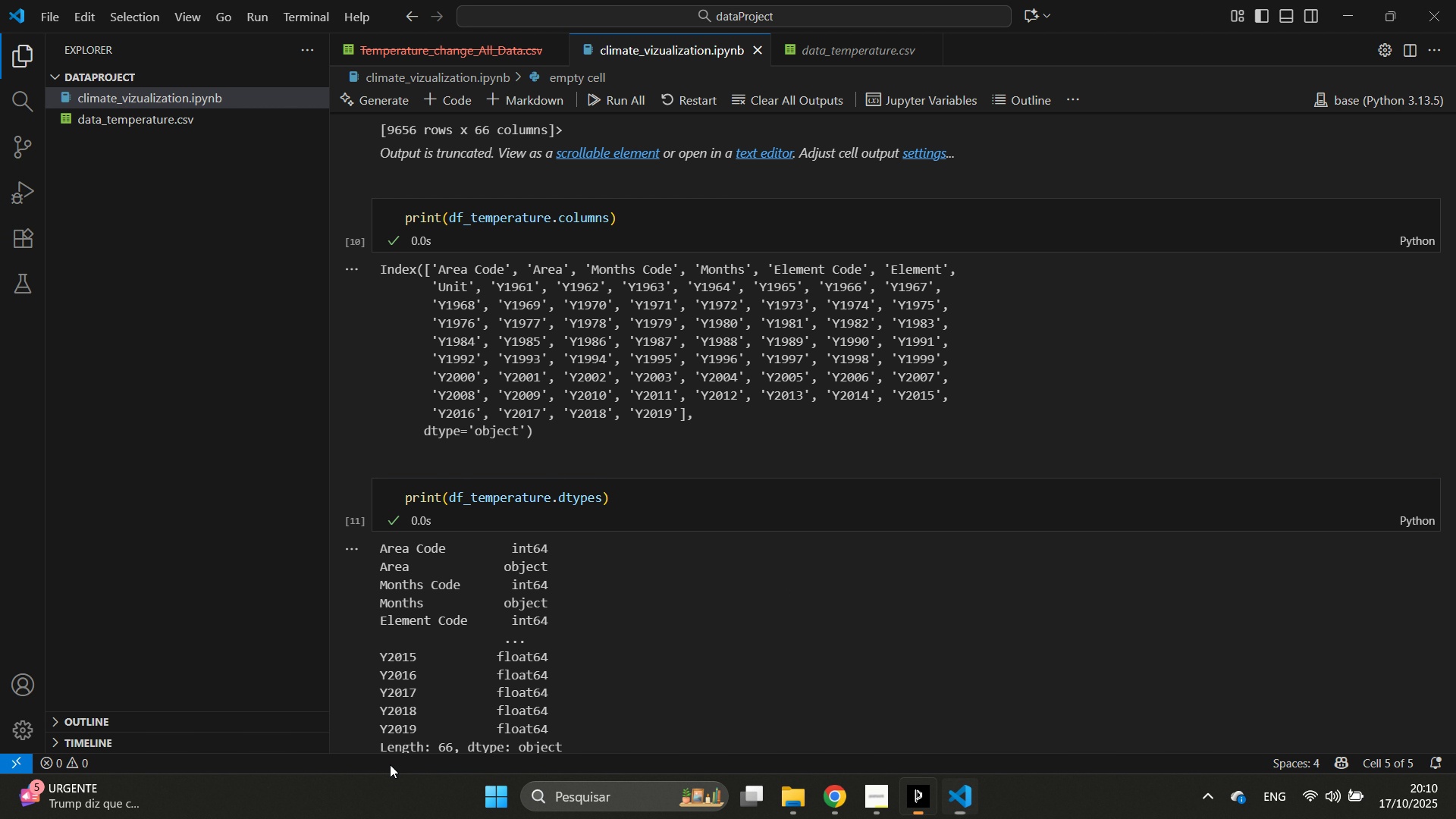 
left_click_drag(start_coordinate=[390, 764], to_coordinate=[666, 779])
 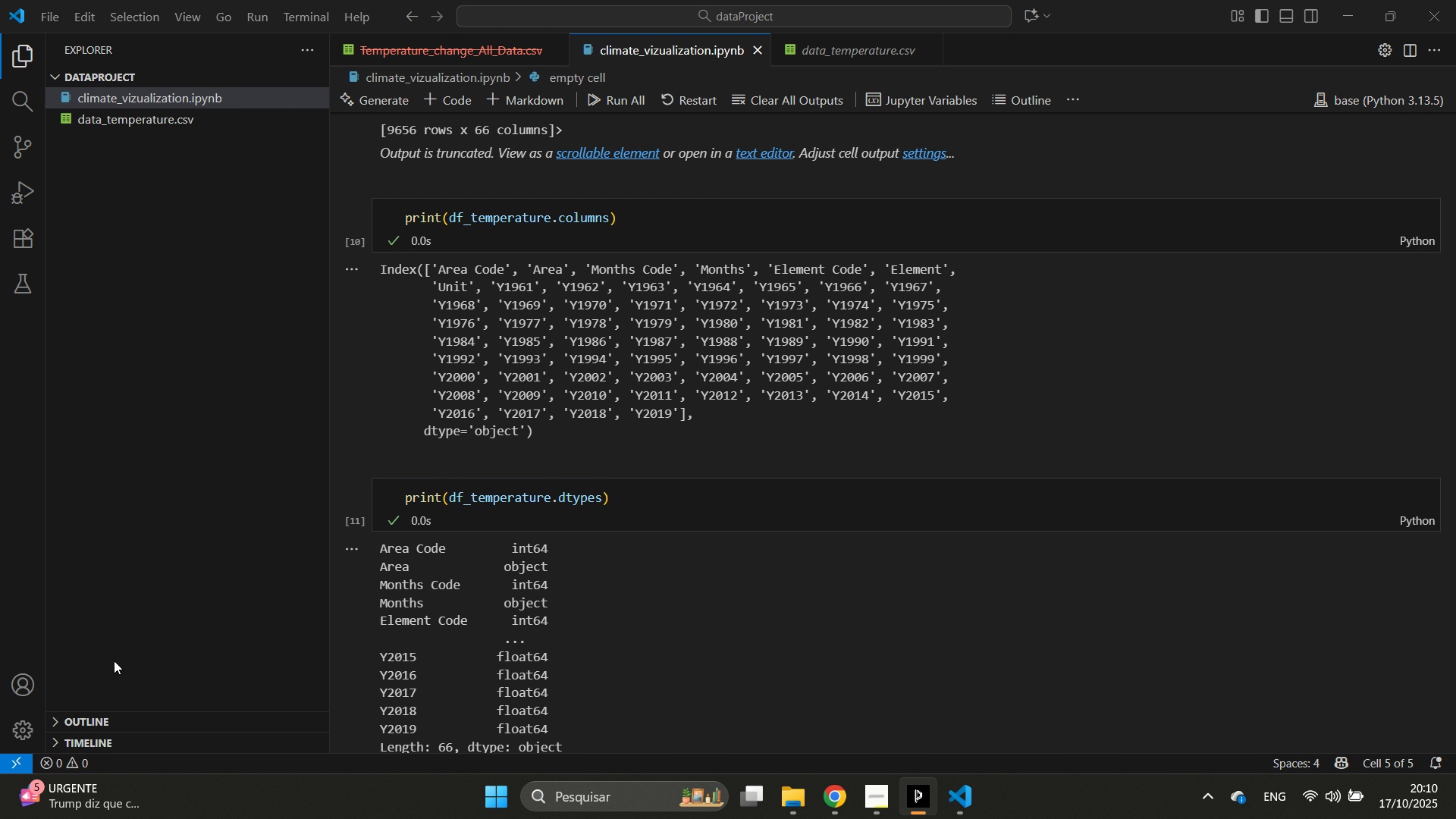 
scroll: coordinate [345, 534], scroll_direction: down, amount: 15.0
 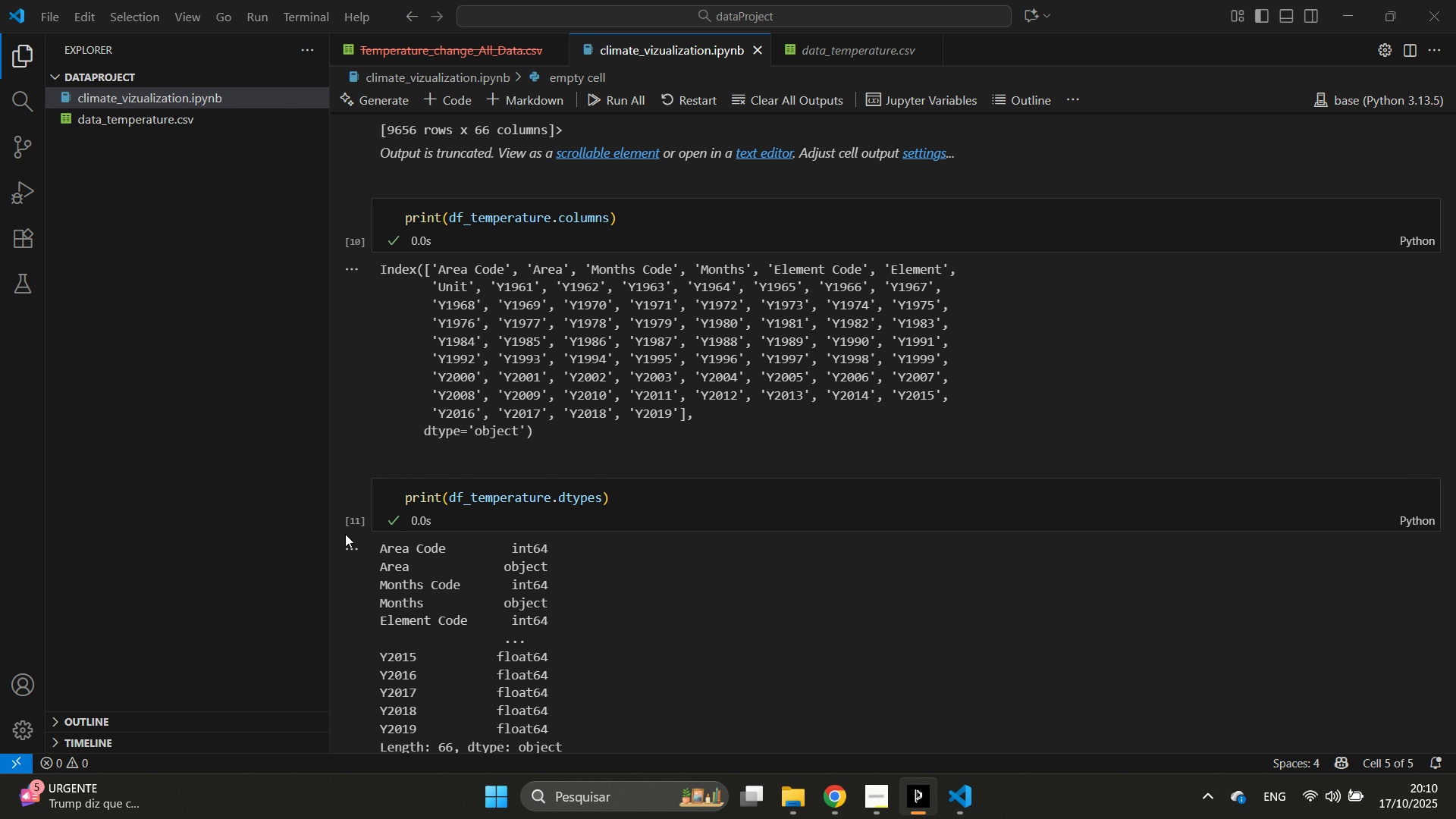 
scroll: coordinate [342, 534], scroll_direction: up, amount: 7.0
 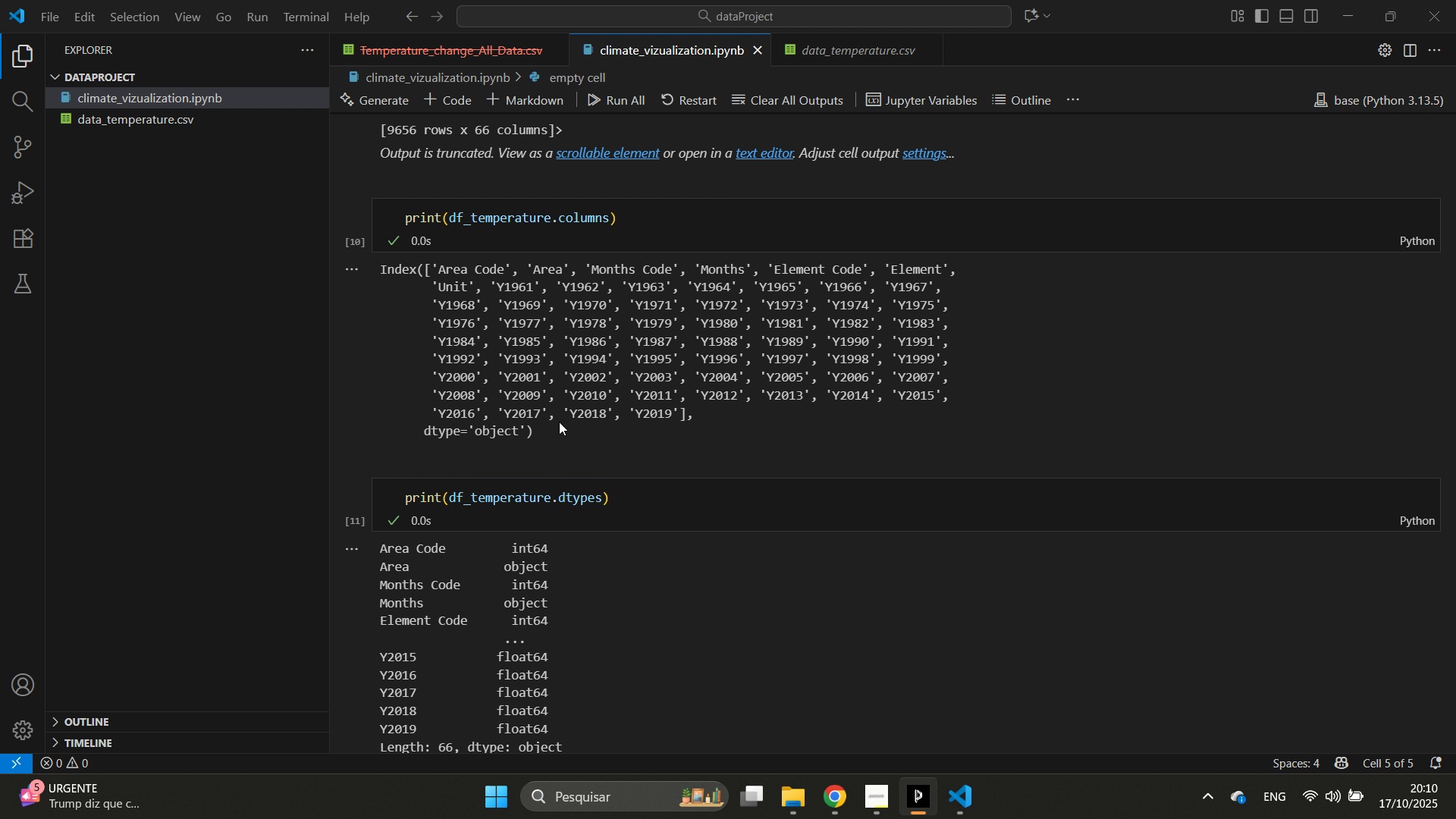 
wait(5.5)
 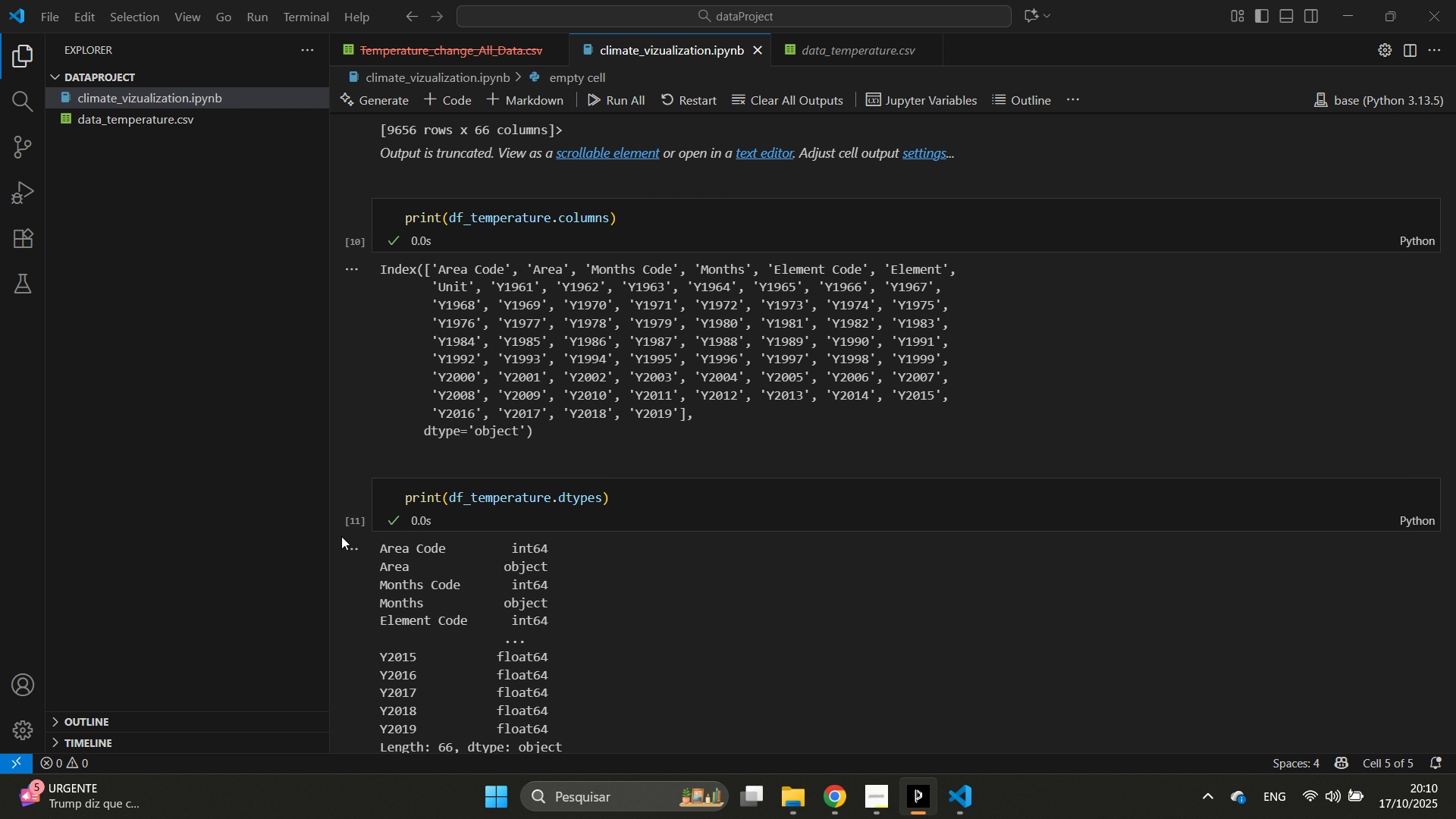 
left_click([859, 52])
 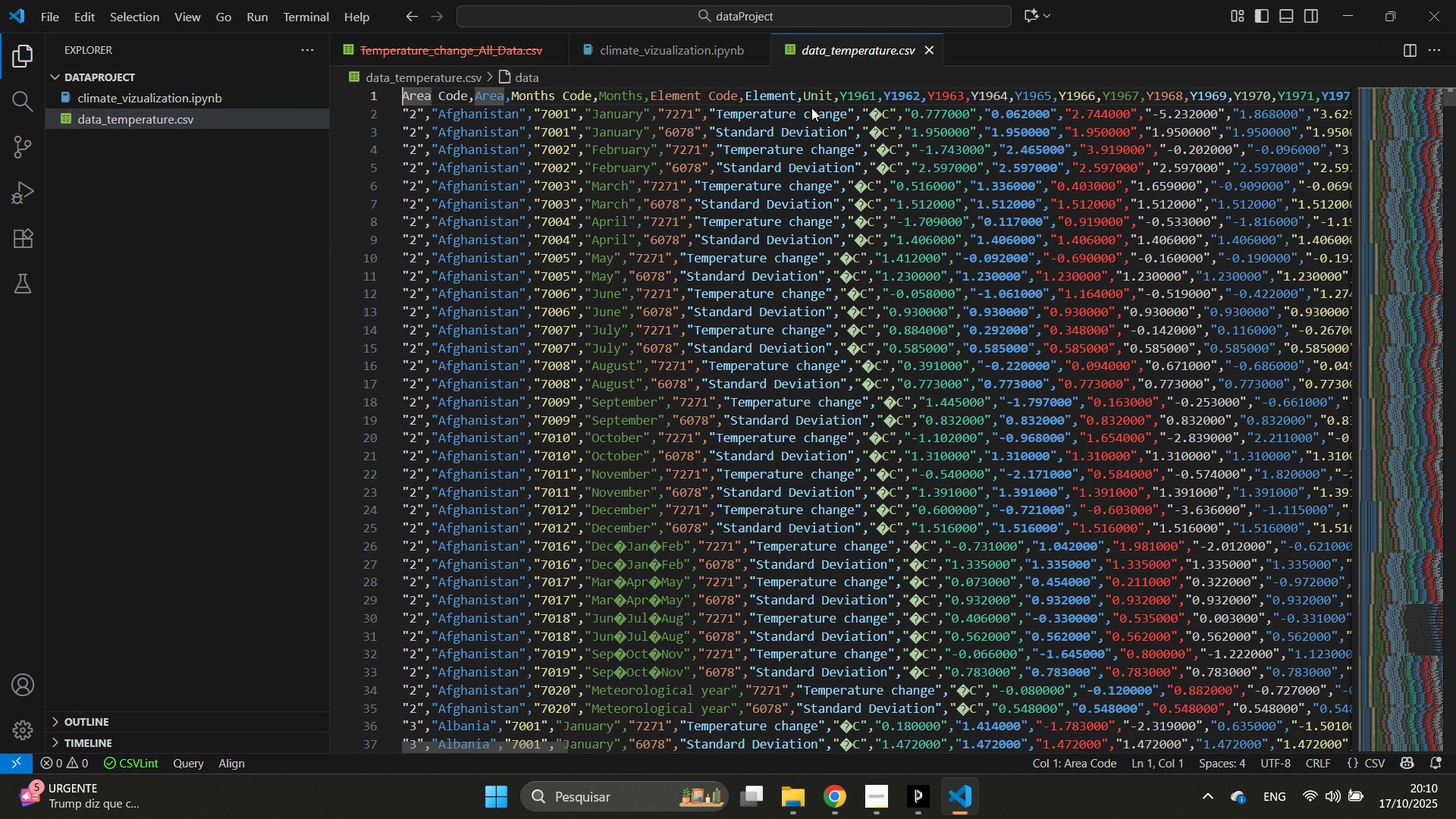 
scroll: coordinate [708, 318], scroll_direction: down, amount: 7.0
 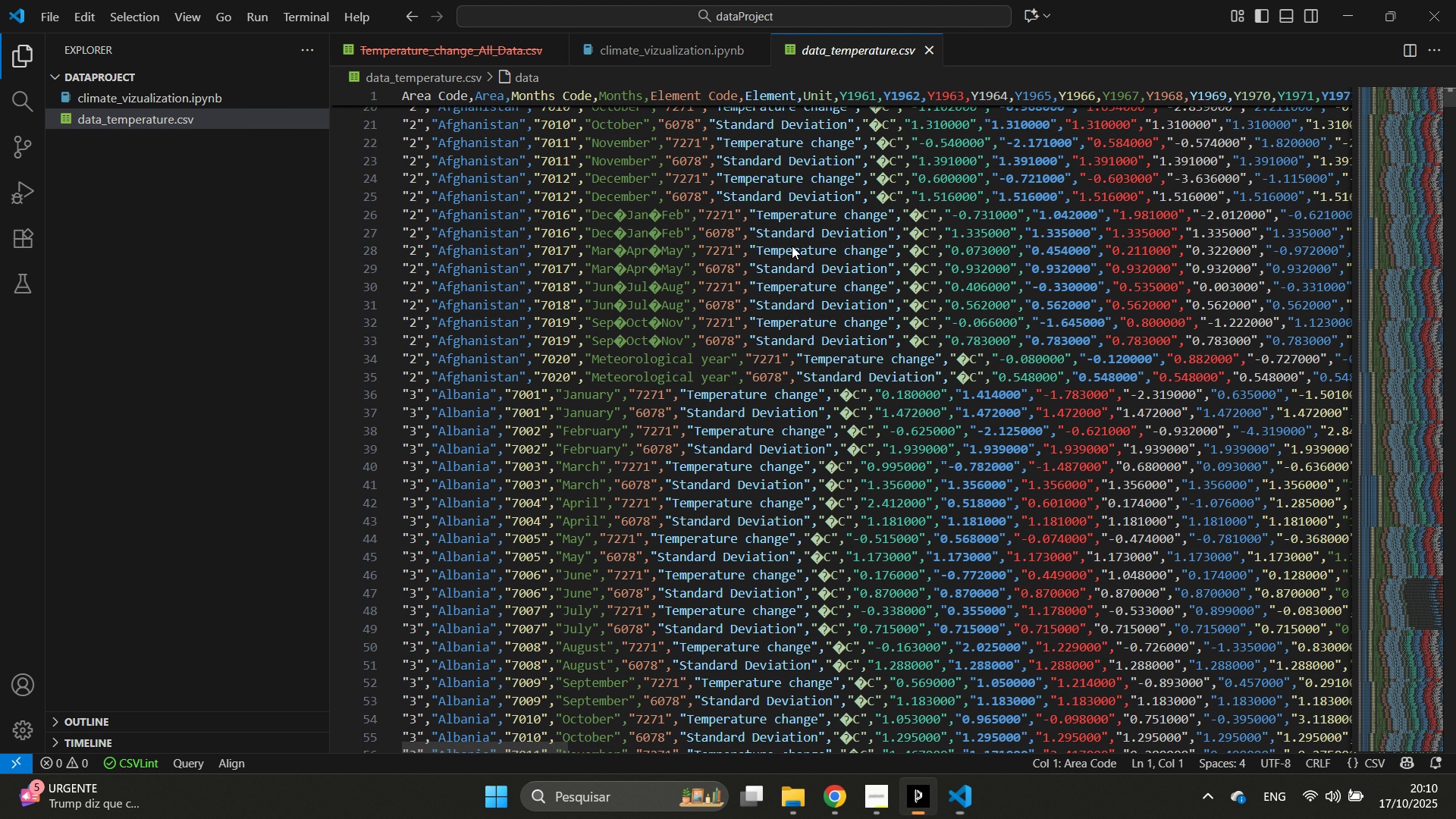 
left_click_drag(start_coordinate=[402, 115], to_coordinate=[1142, 297])
 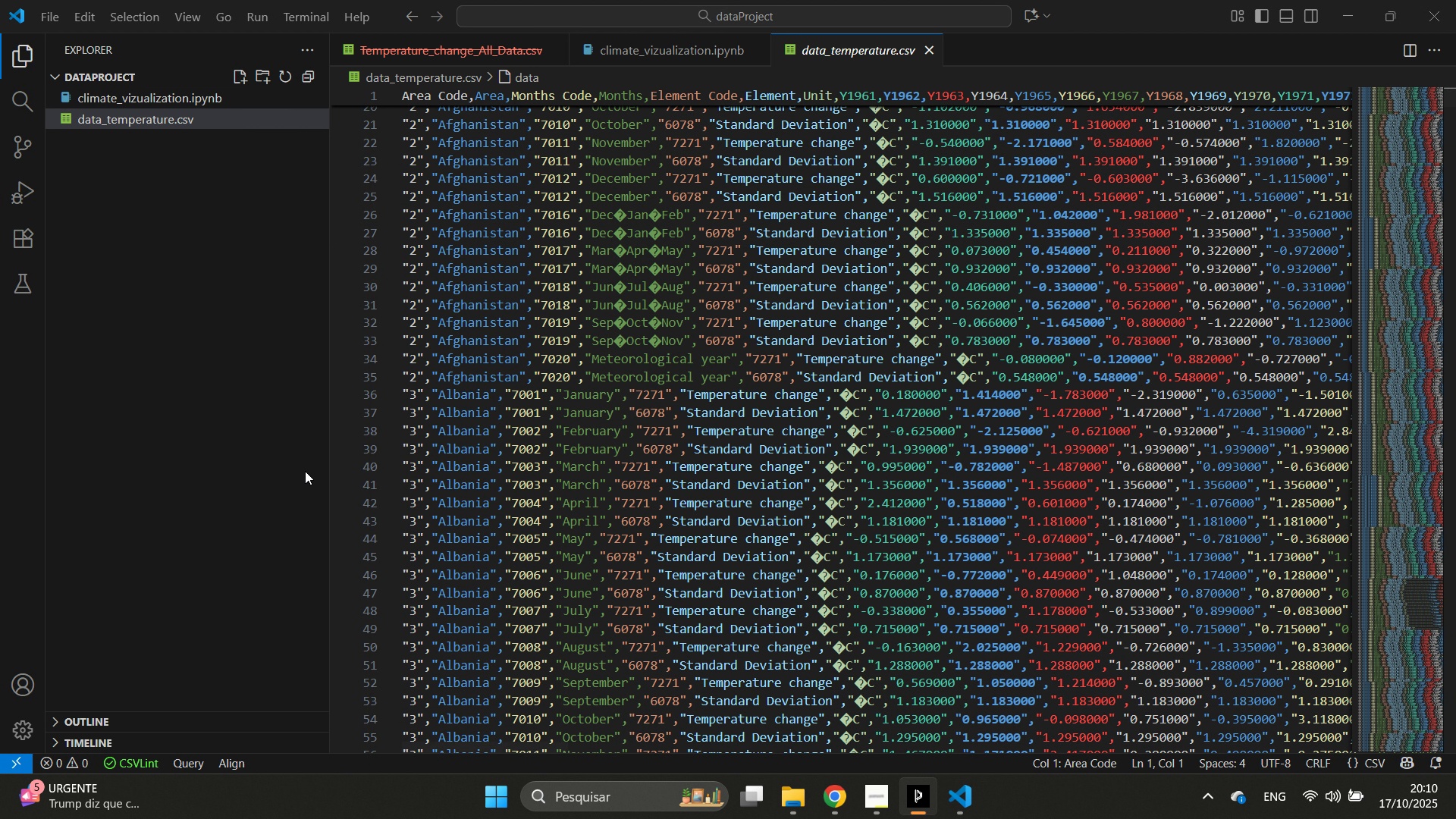 
scroll: coordinate [447, 421], scroll_direction: down, amount: 23.0
 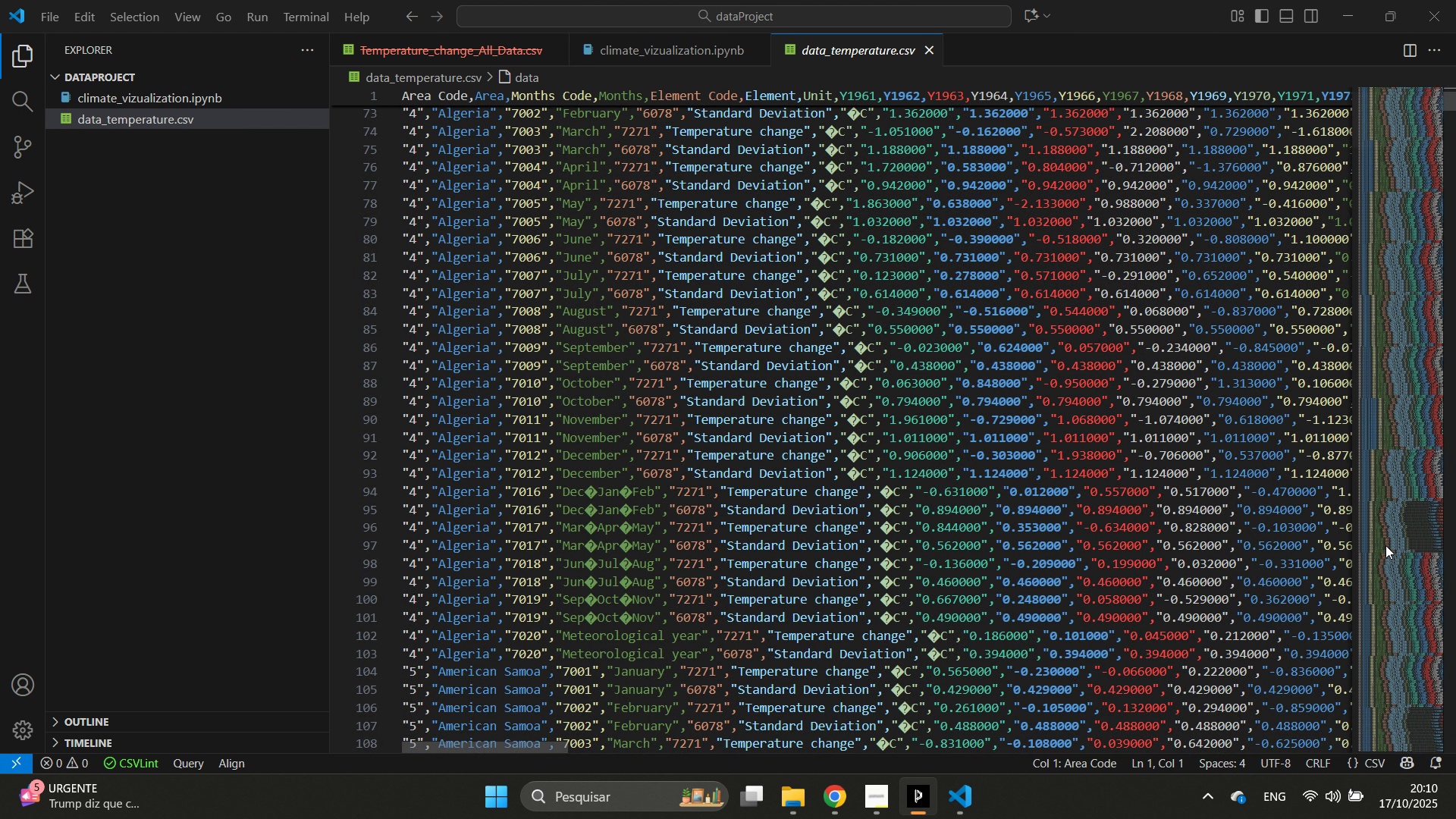 
left_click_drag(start_coordinate=[1385, 545], to_coordinate=[1387, 550])
 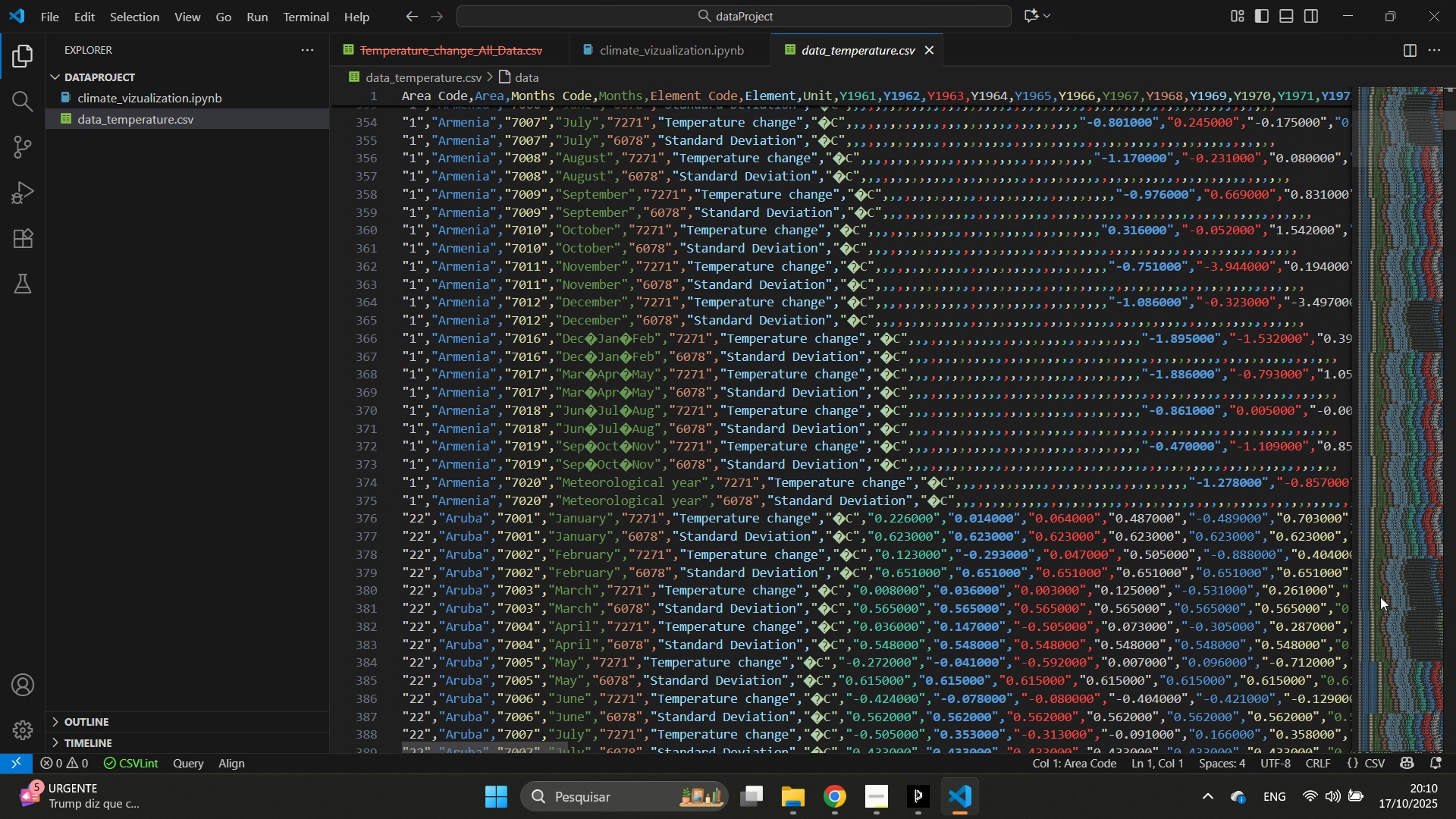 
left_click_drag(start_coordinate=[1380, 589], to_coordinate=[1381, 597])
 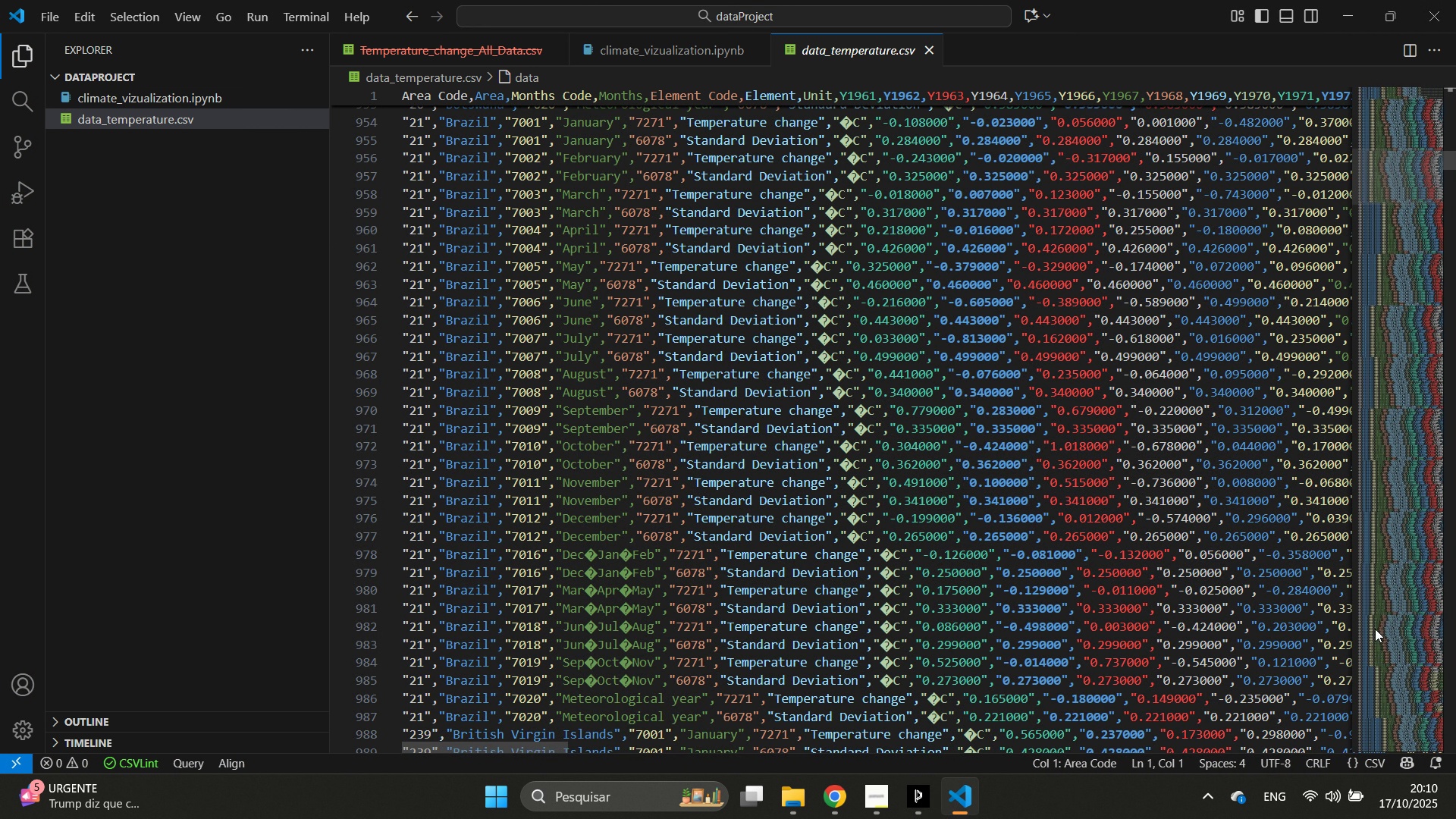 
left_click_drag(start_coordinate=[1375, 627], to_coordinate=[1375, 631])
 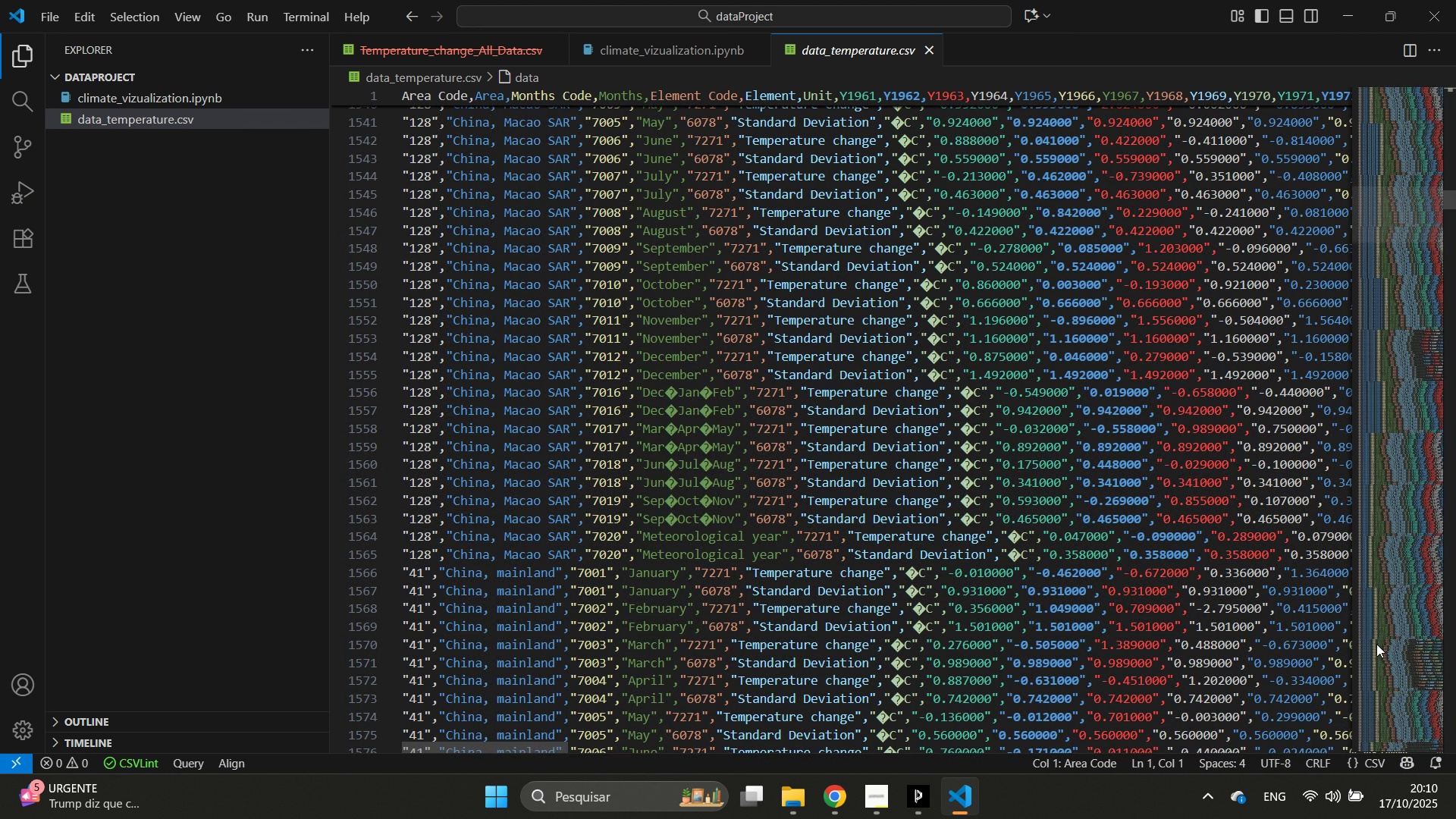 
left_click_drag(start_coordinate=[1379, 638], to_coordinate=[1376, 644])
 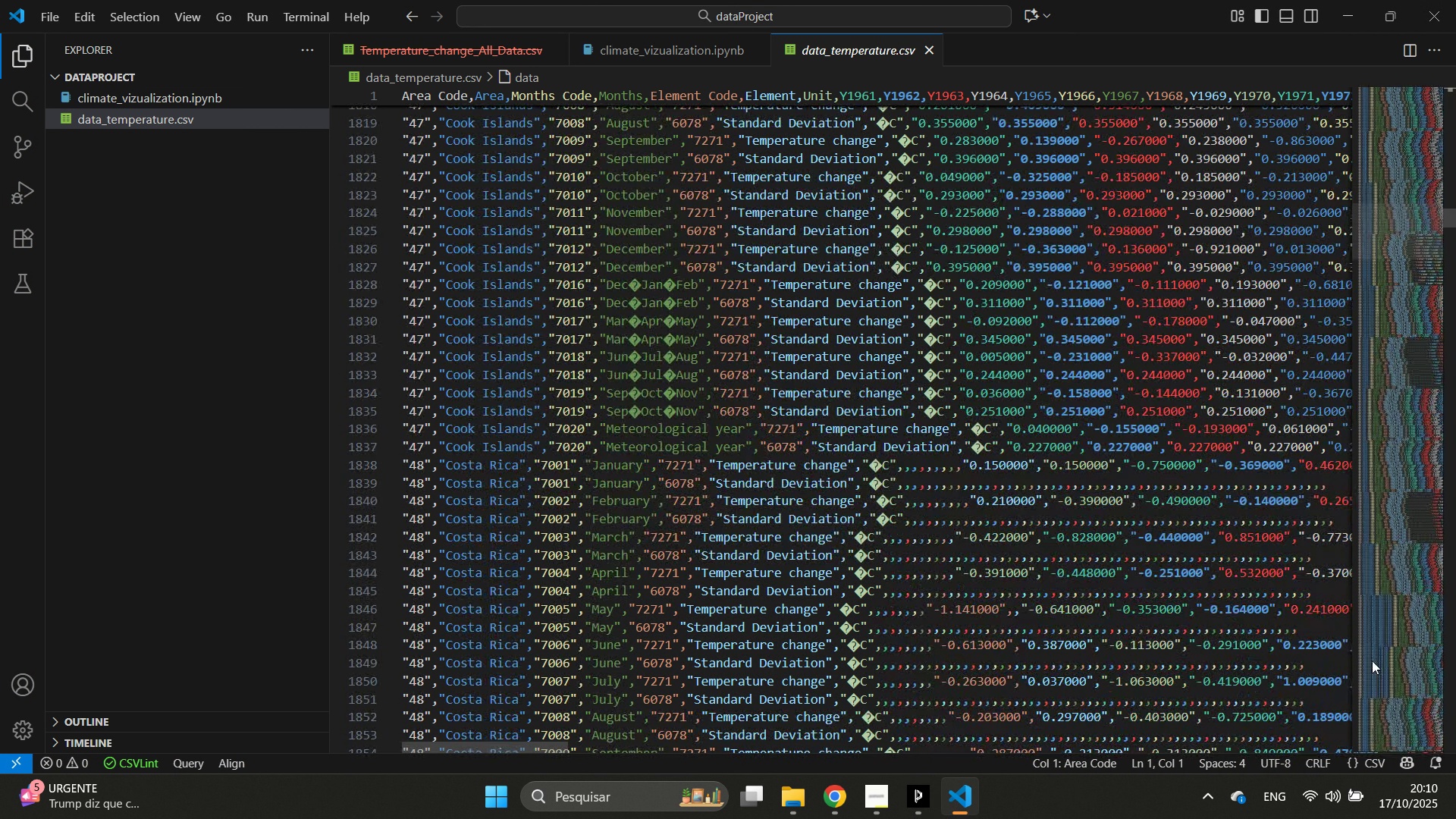 
left_click_drag(start_coordinate=[1376, 645], to_coordinate=[1367, 654])
 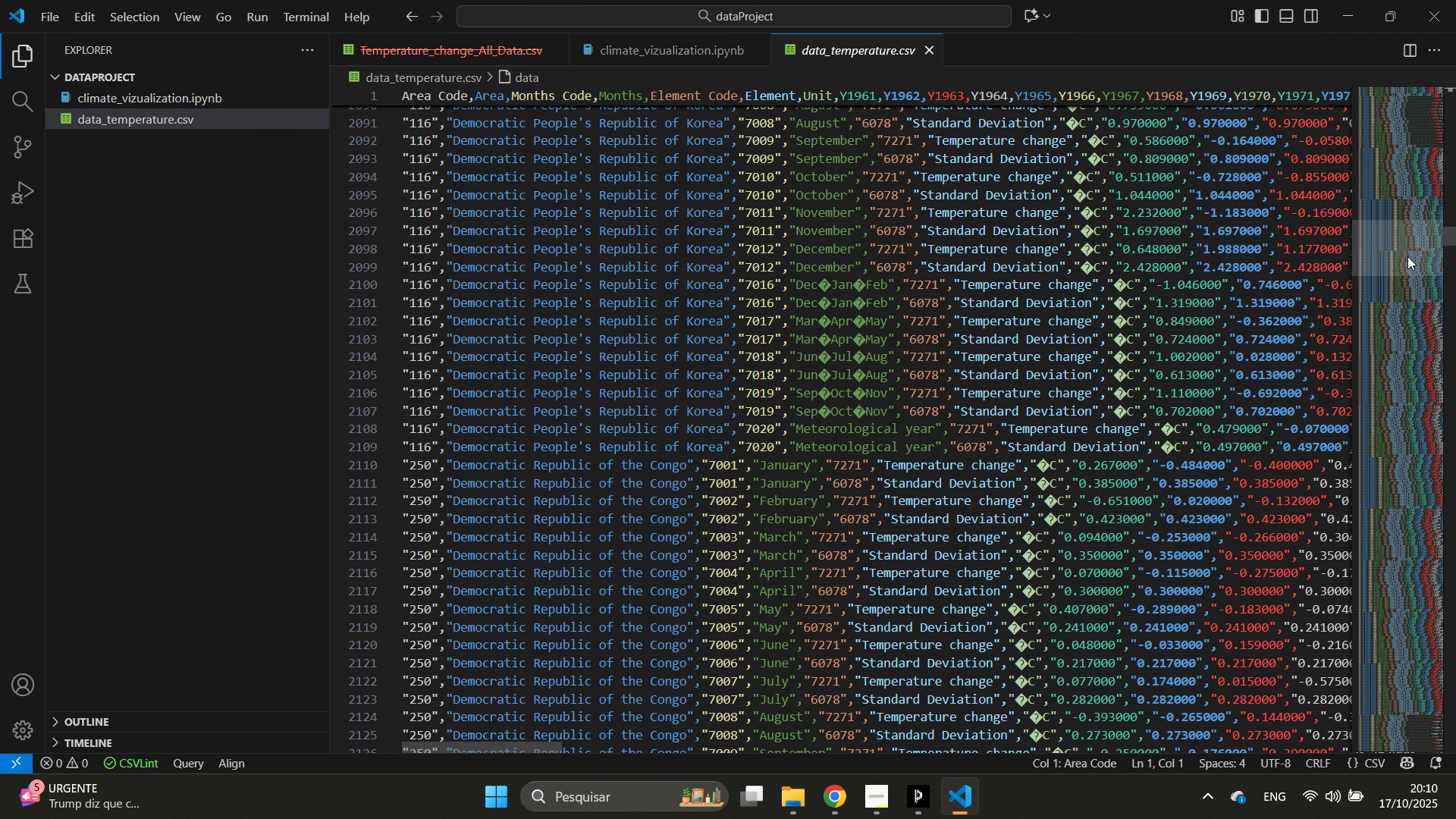 
left_click_drag(start_coordinate=[1407, 256], to_coordinate=[1366, 701])
 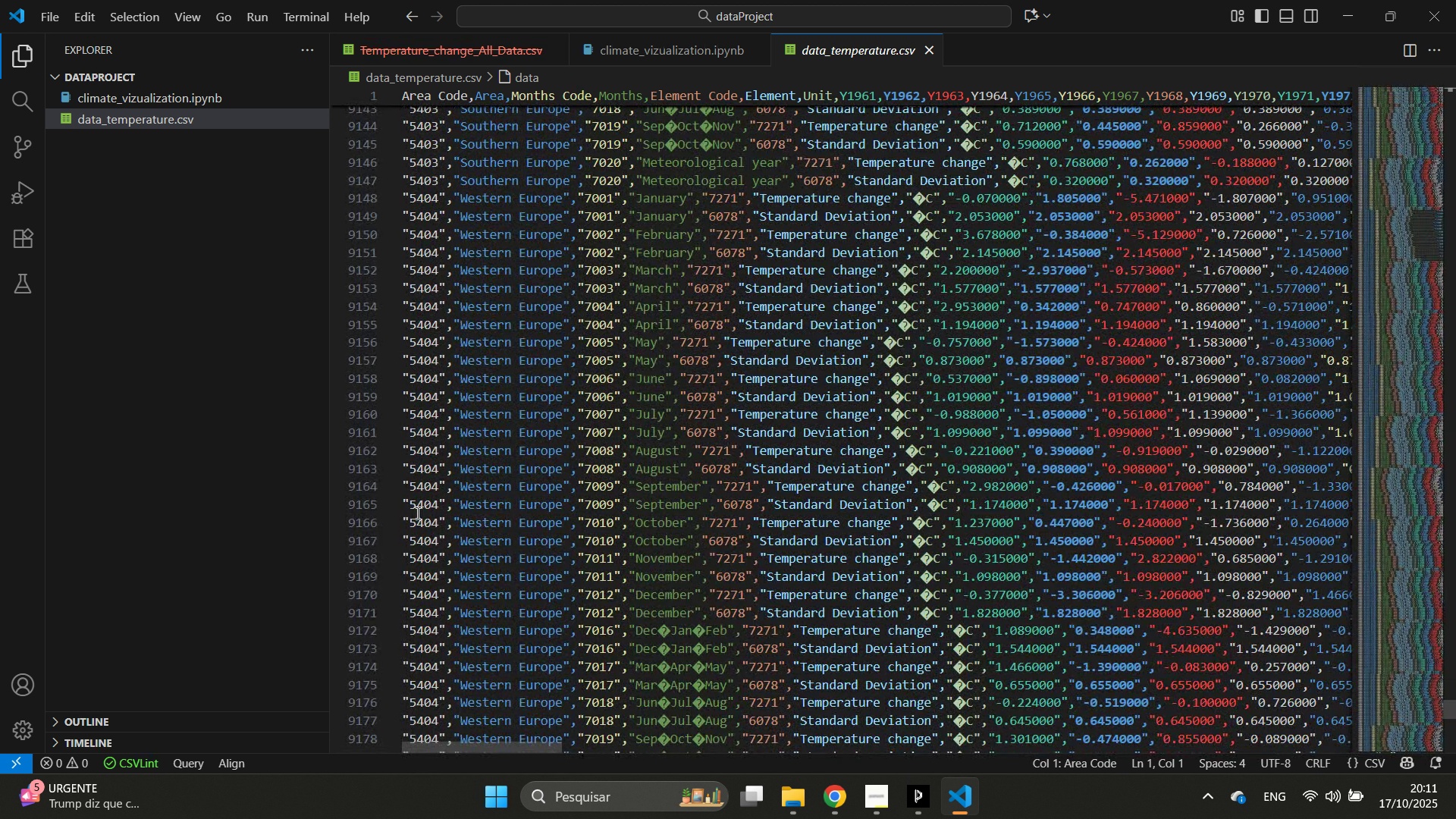 
scroll: coordinate [463, 431], scroll_direction: down, amount: 191.0
 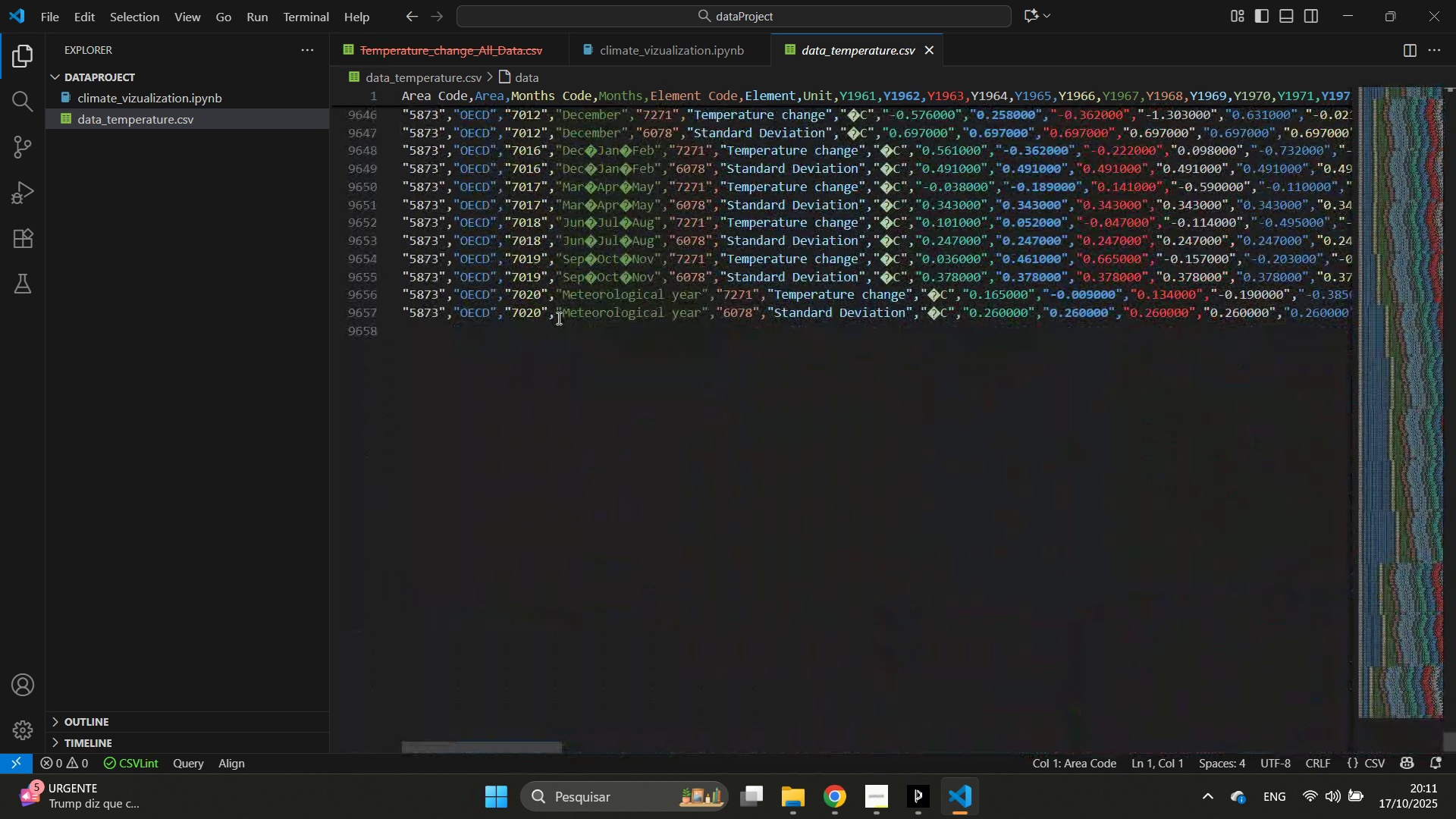 
scroll: coordinate [557, 318], scroll_direction: up, amount: 3.0
 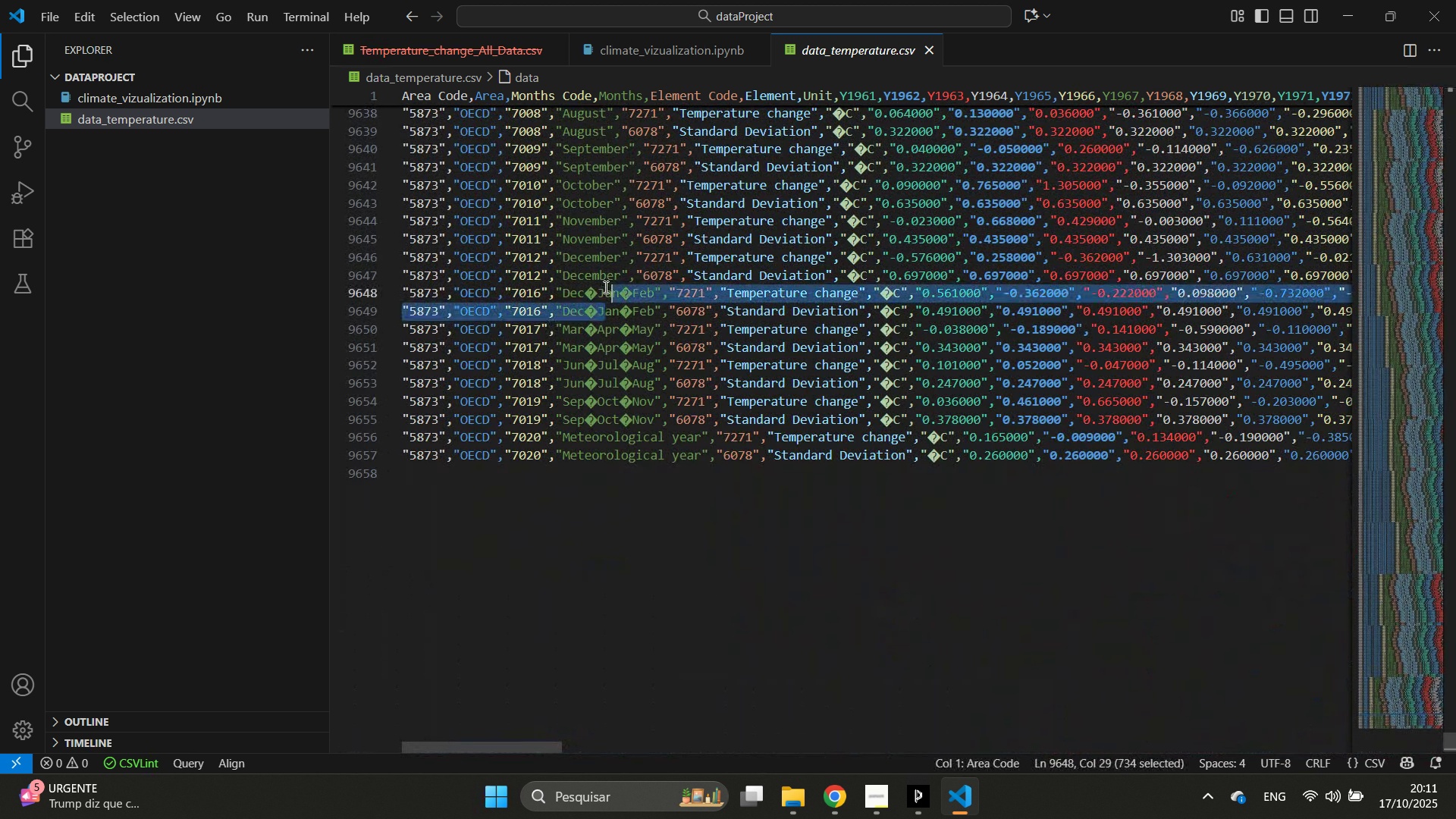 
left_click_drag(start_coordinate=[604, 303], to_coordinate=[611, 293])
 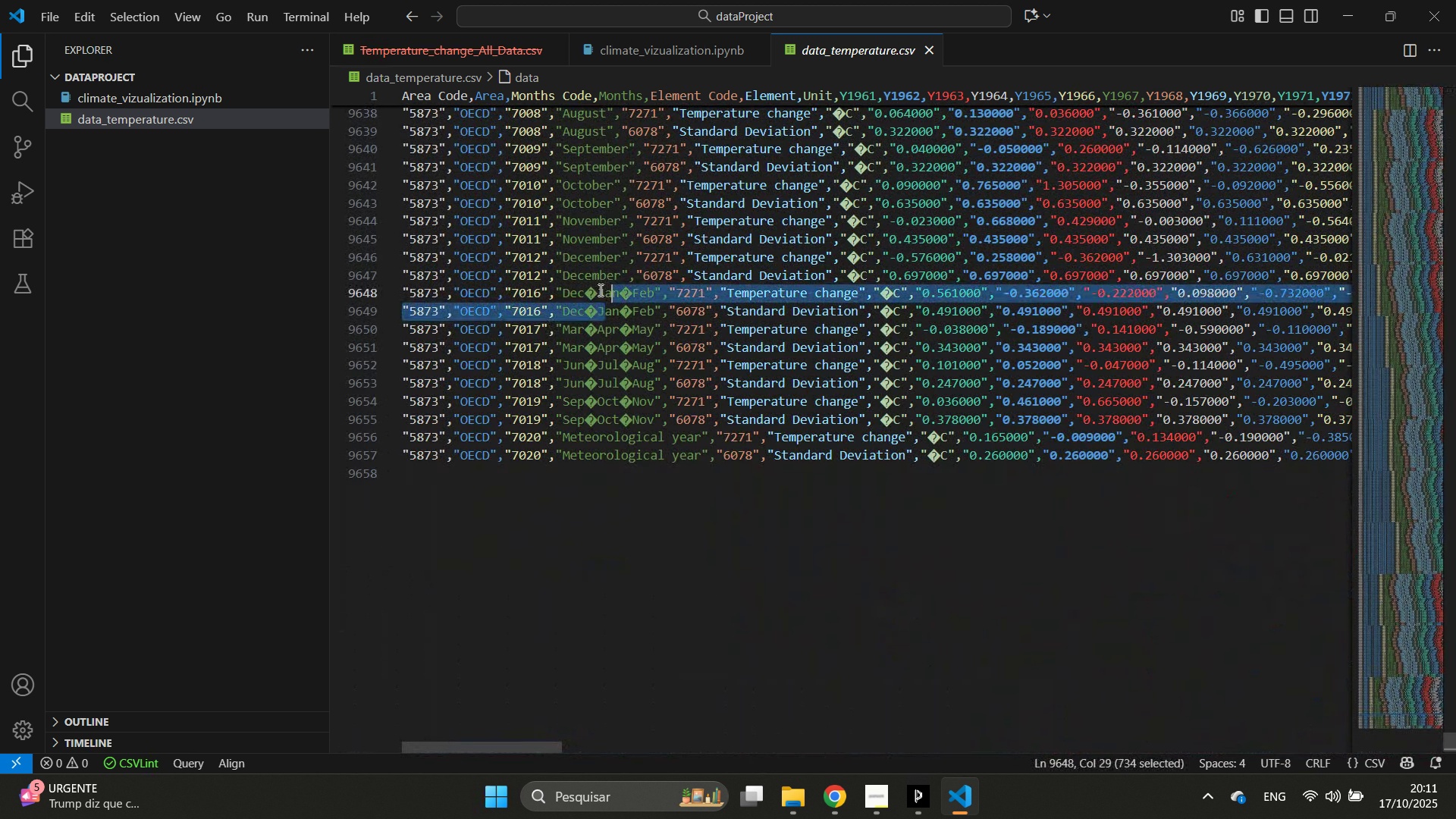 
hold_key(key=ControlLeft, duration=0.48)
 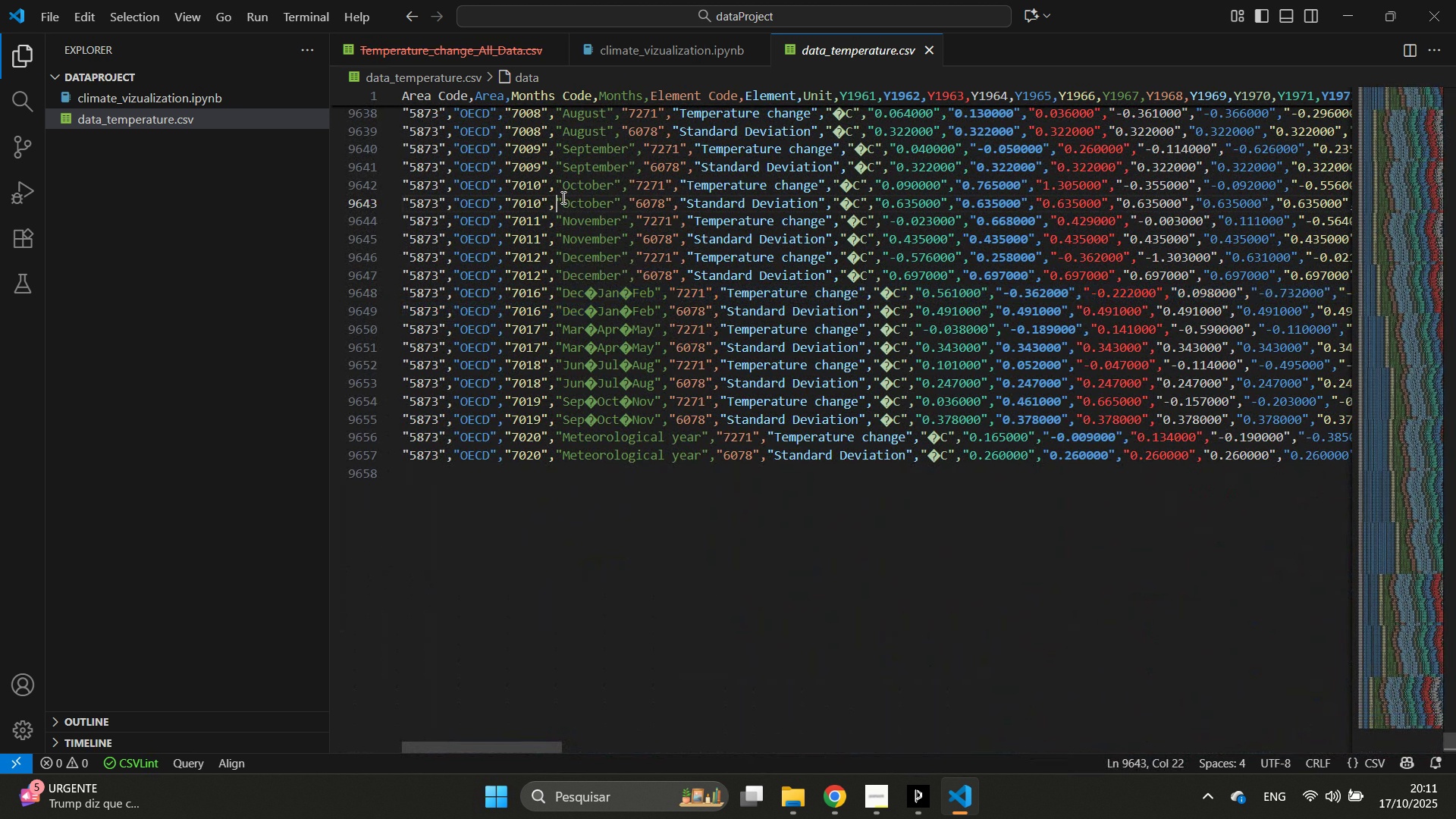 
left_click_drag(start_coordinate=[555, 199], to_coordinate=[562, 197])
 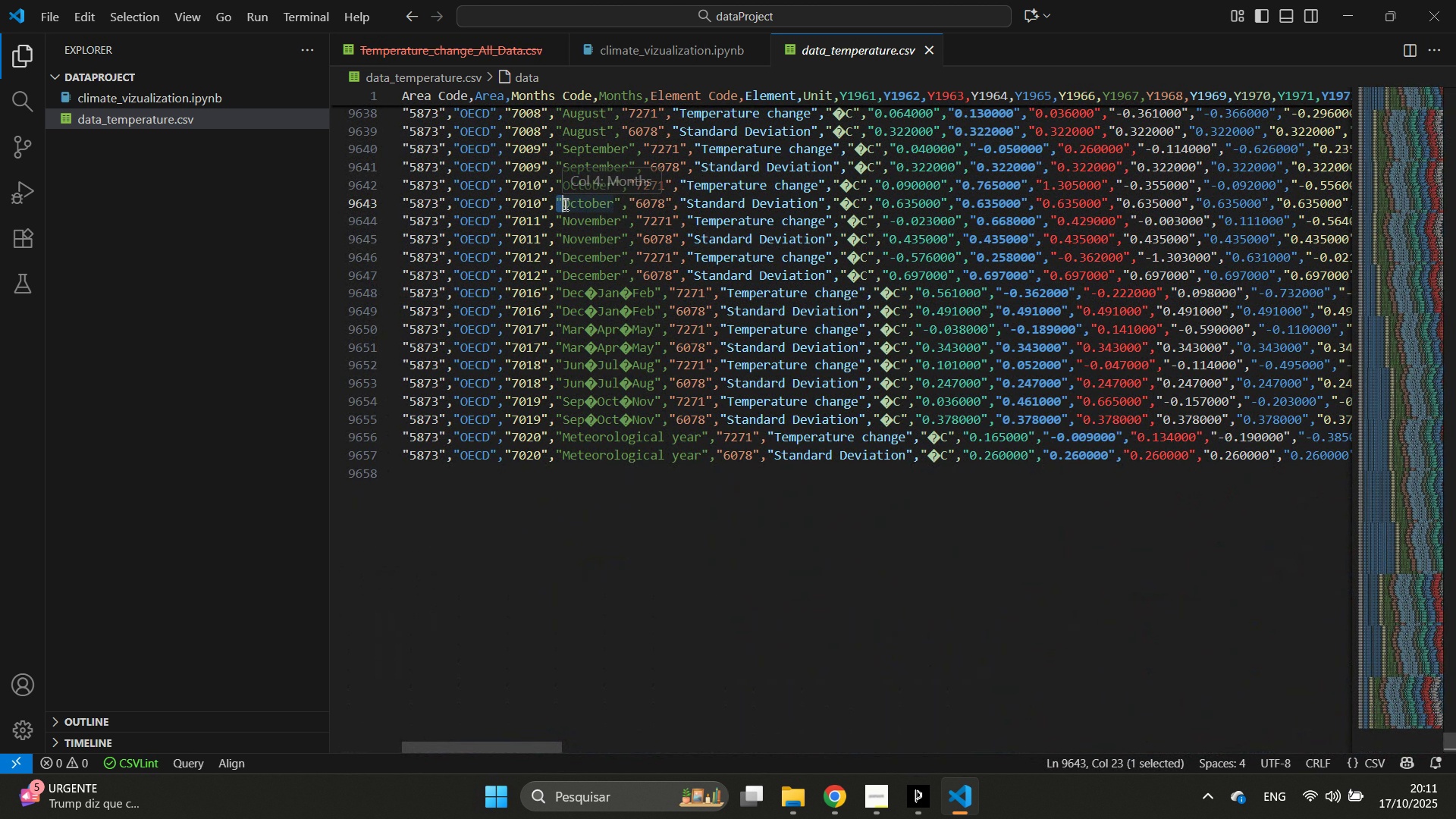 
key(Control+F)
 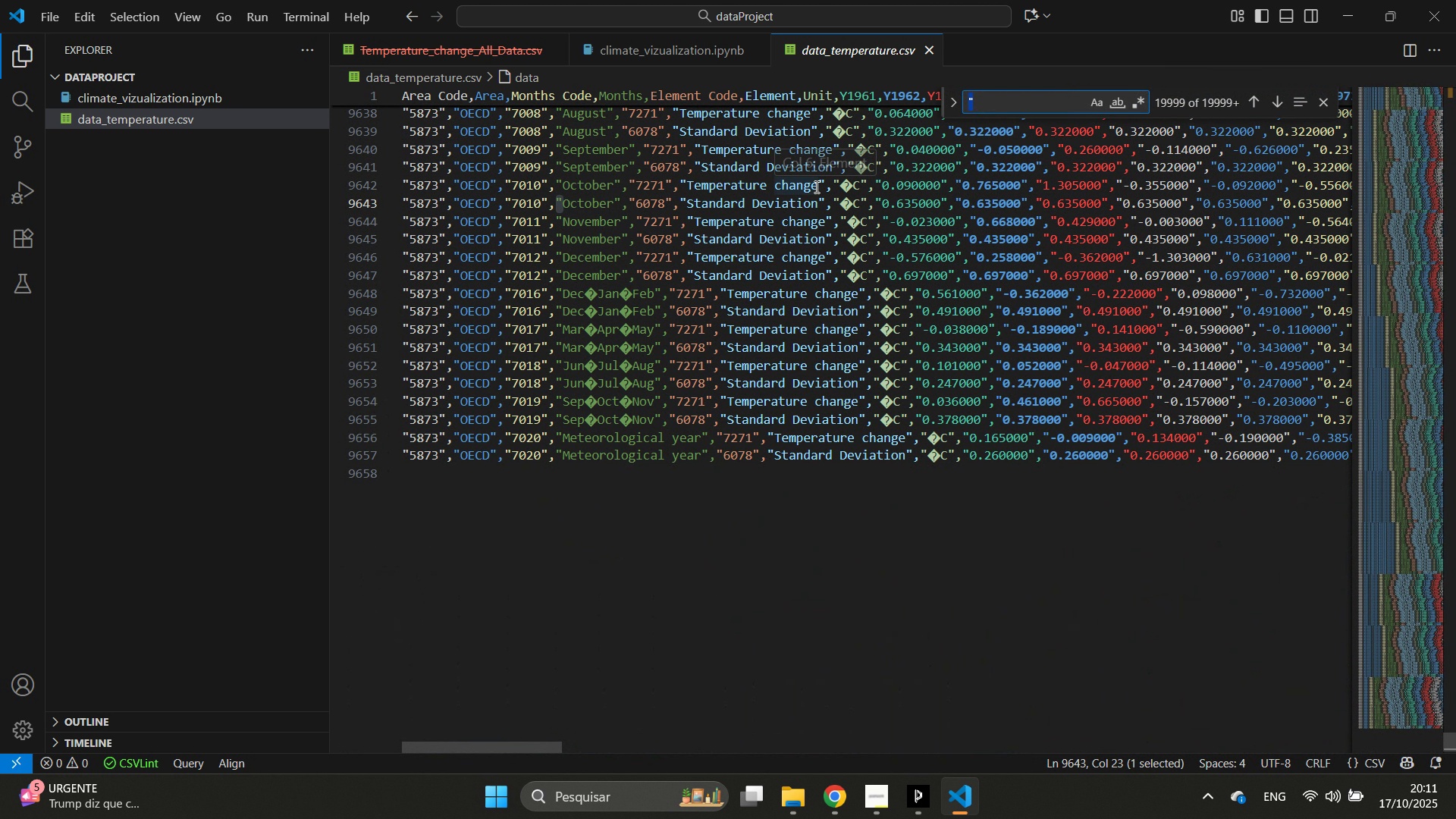 
type(world)
 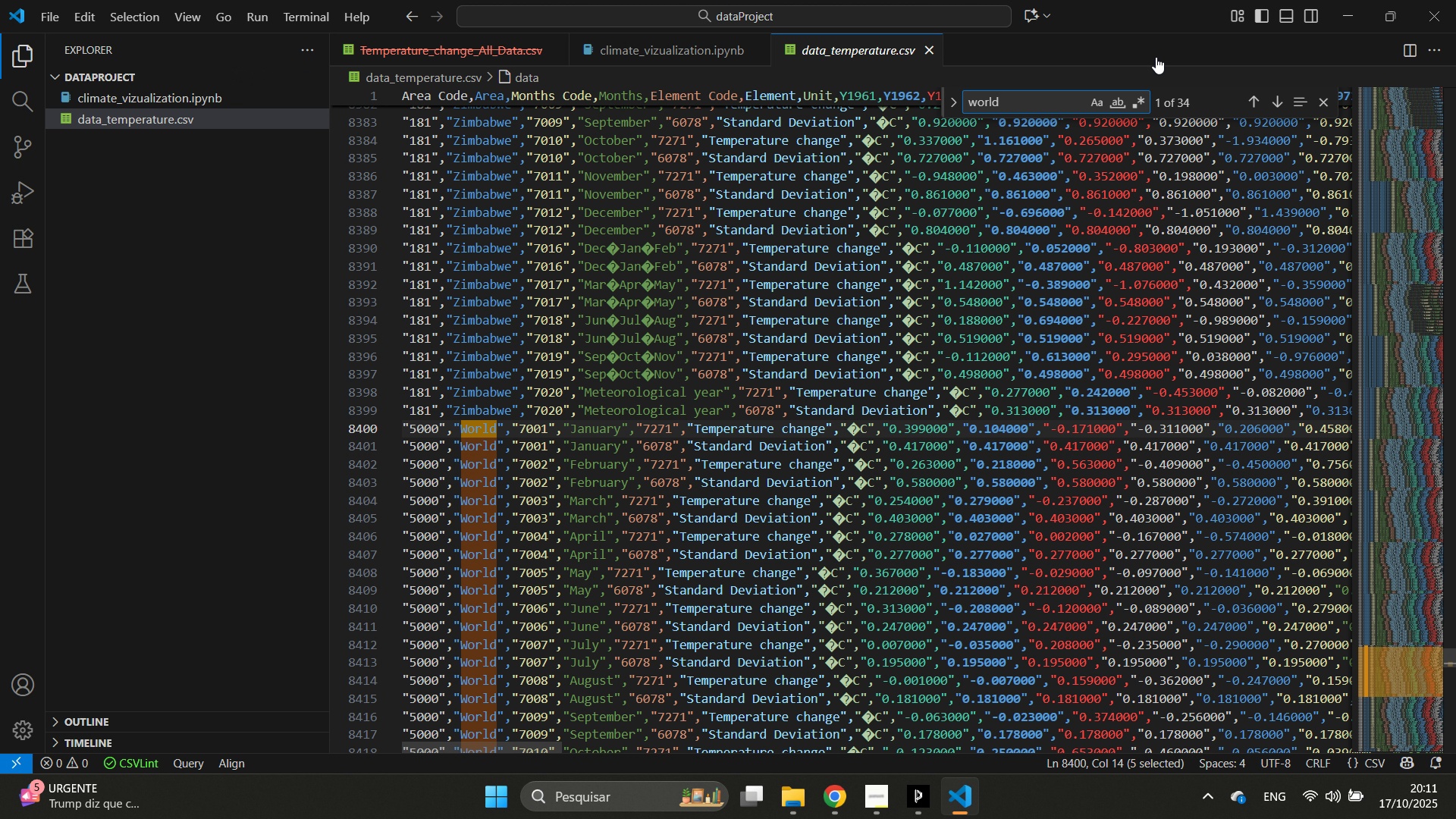 
double_click([1066, 94])
 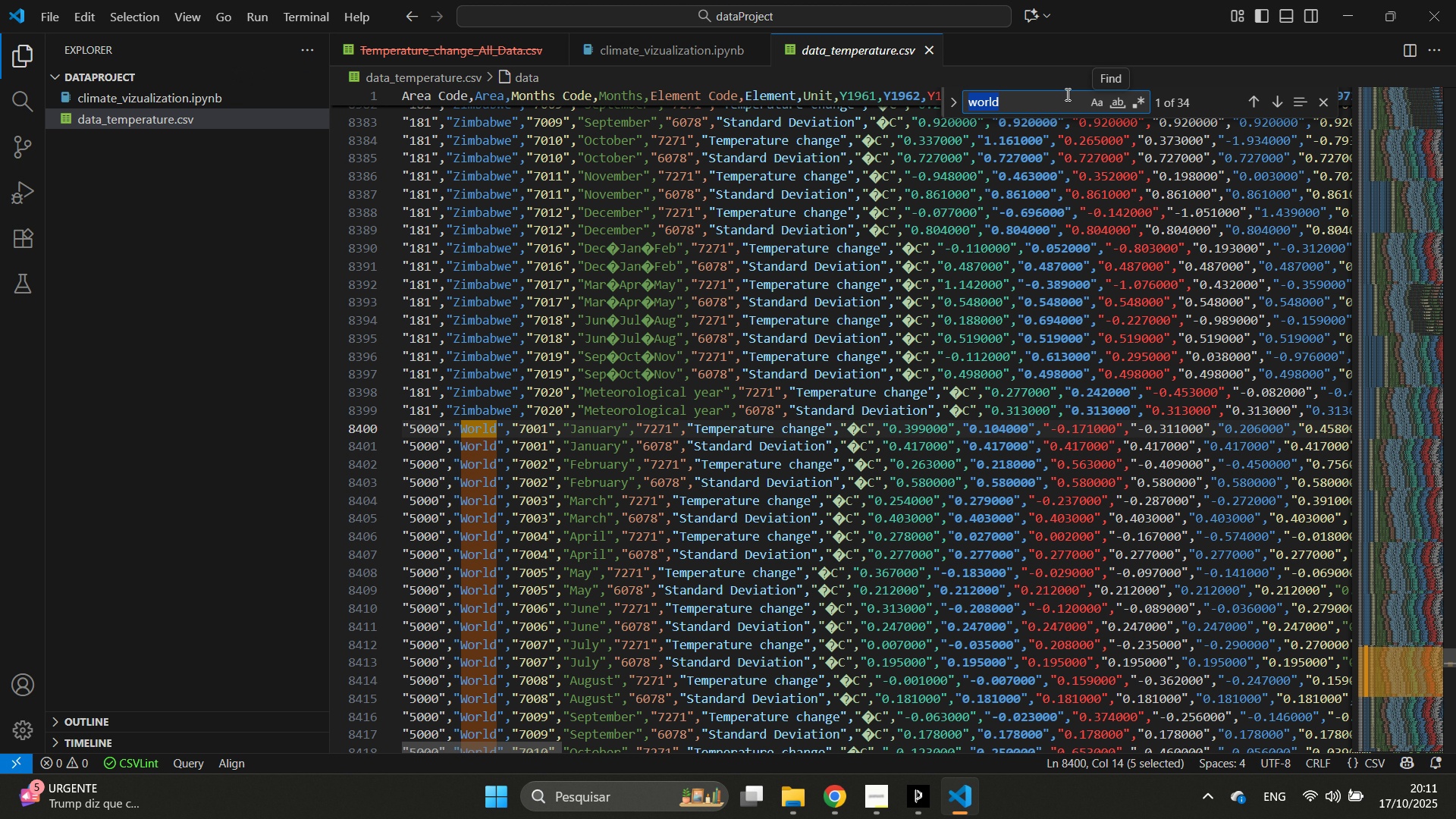 
triple_click([1066, 94])
 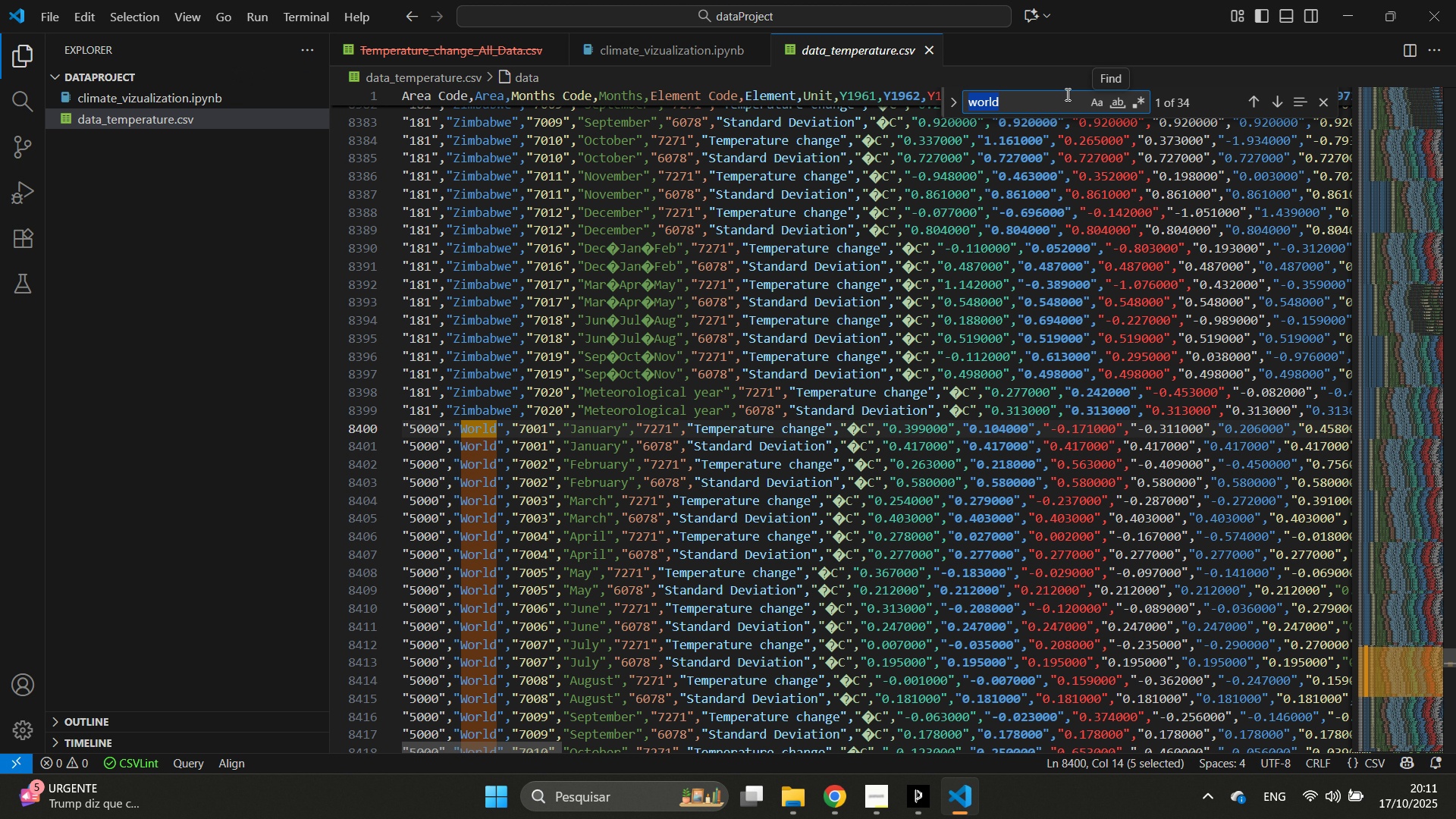 
key(Backspace)
 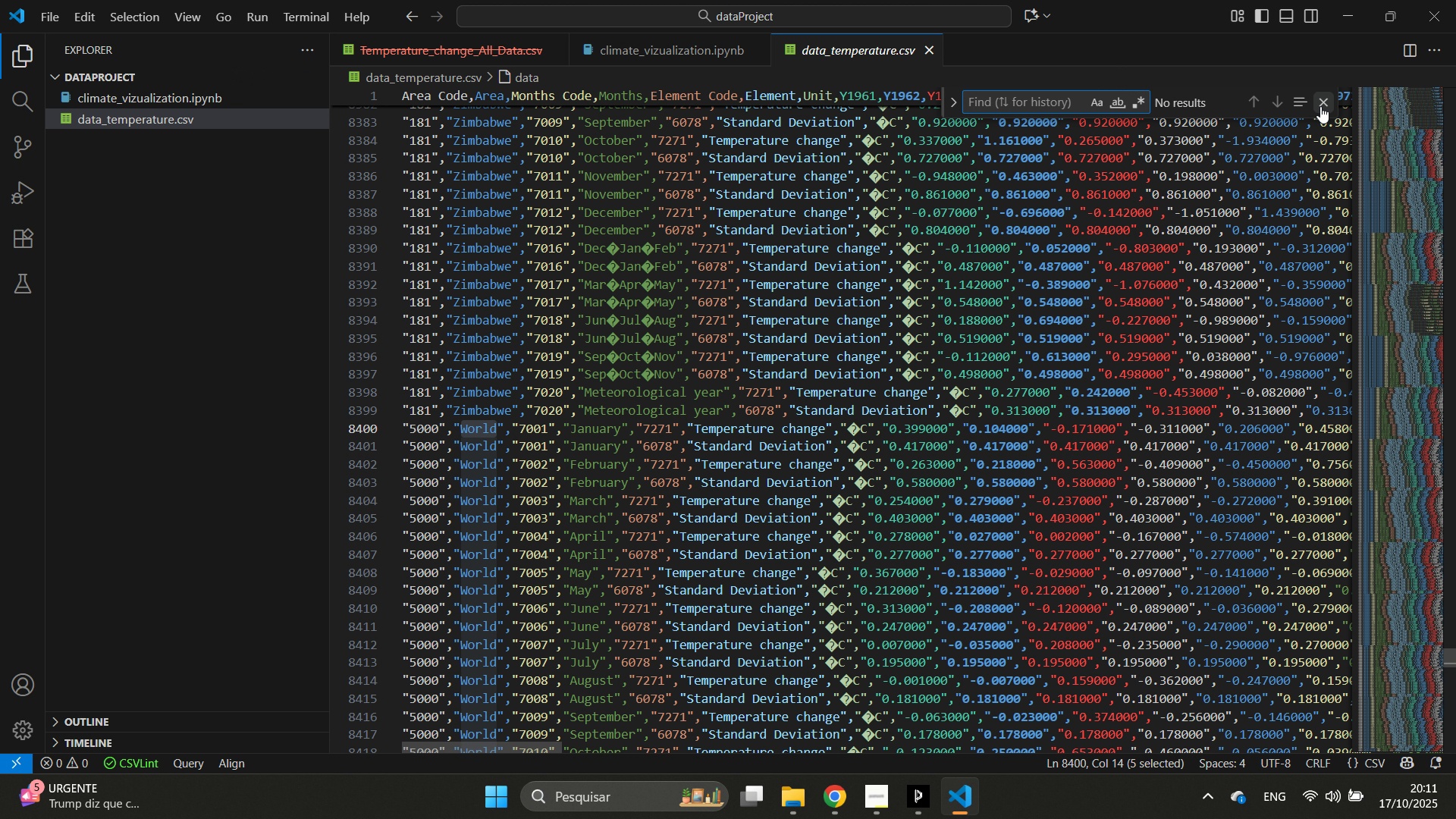 
left_click([1322, 105])
 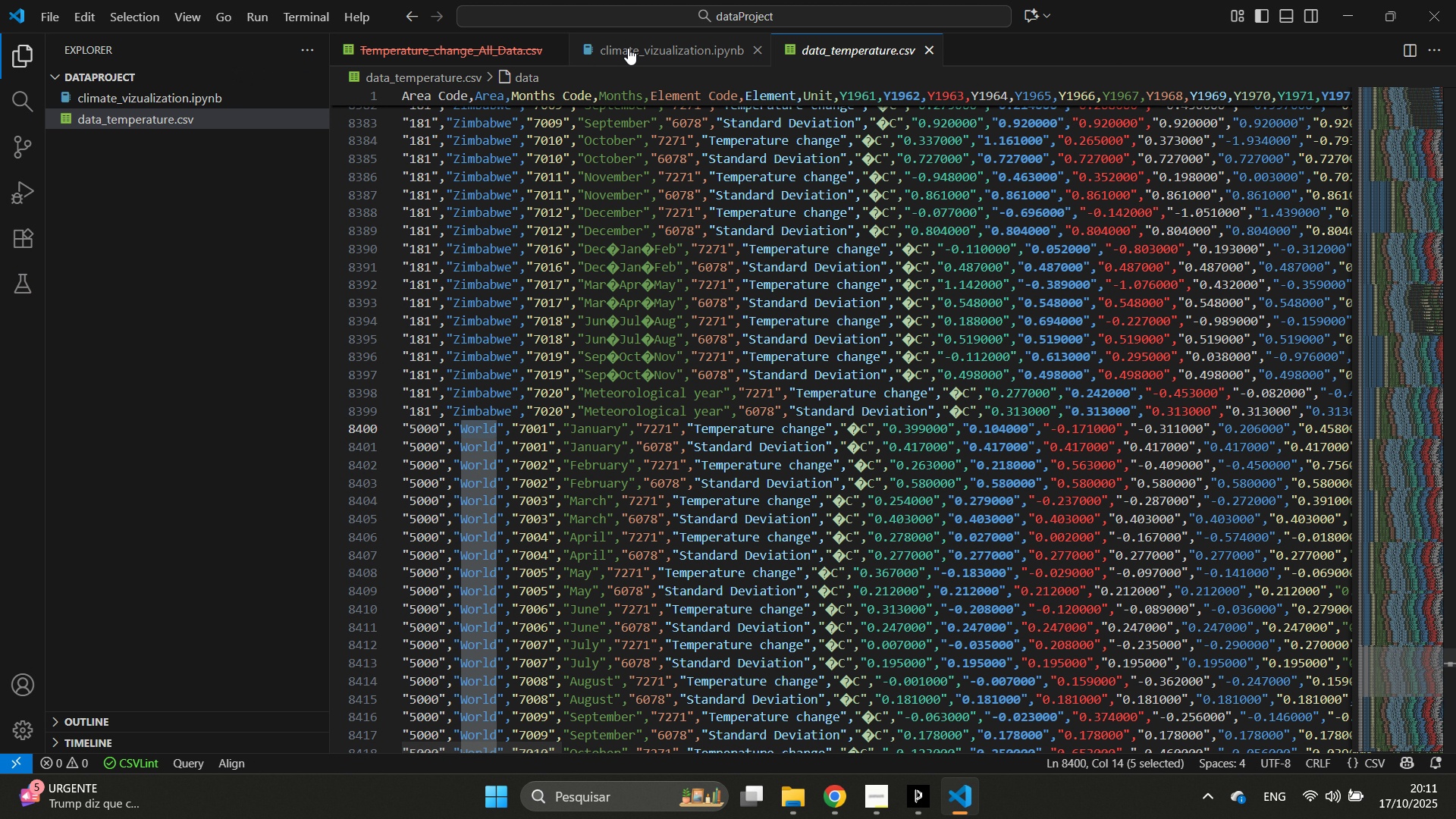 
left_click([629, 46])
 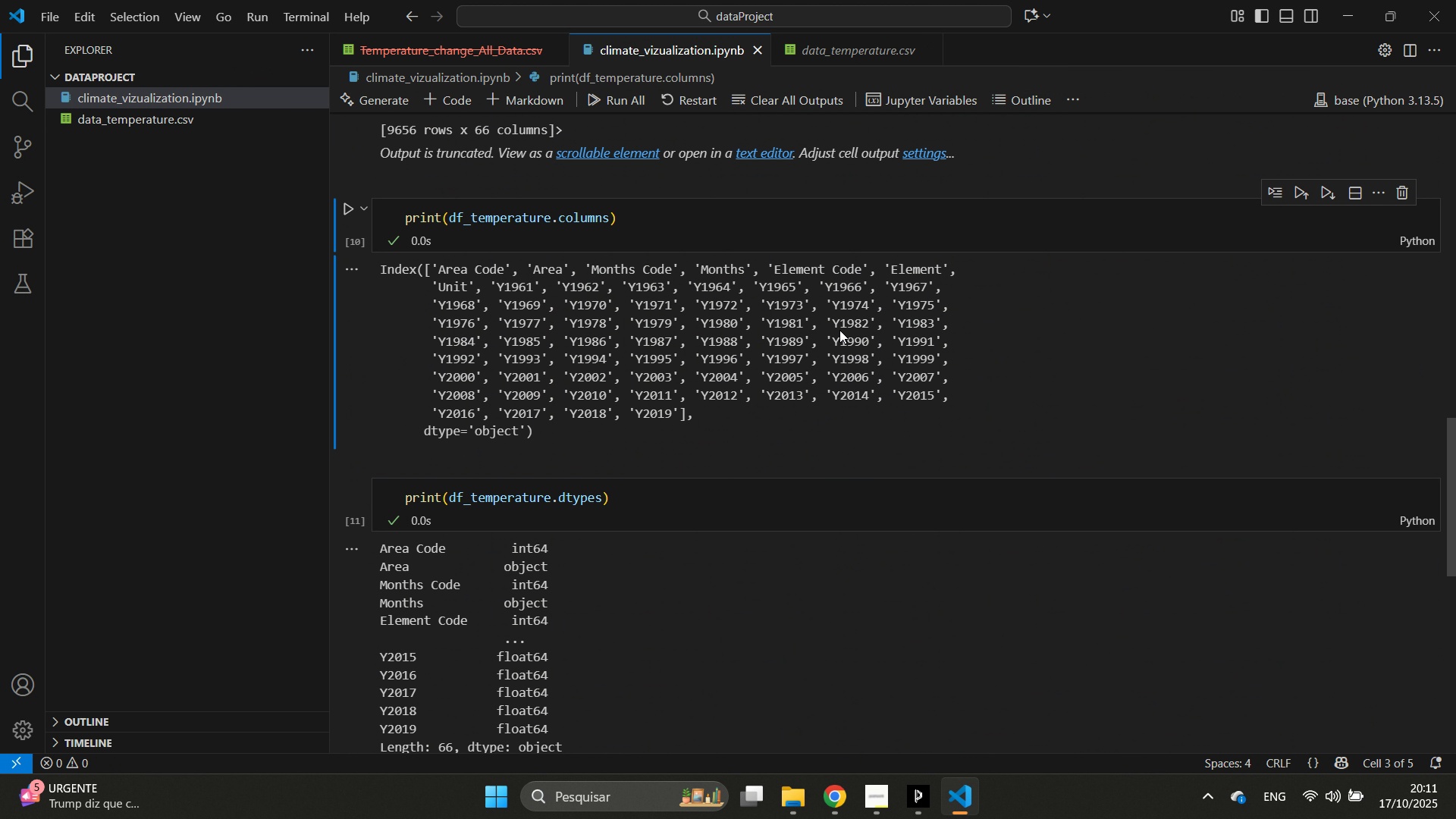 
scroll: coordinate [971, 415], scroll_direction: up, amount: 9.0
 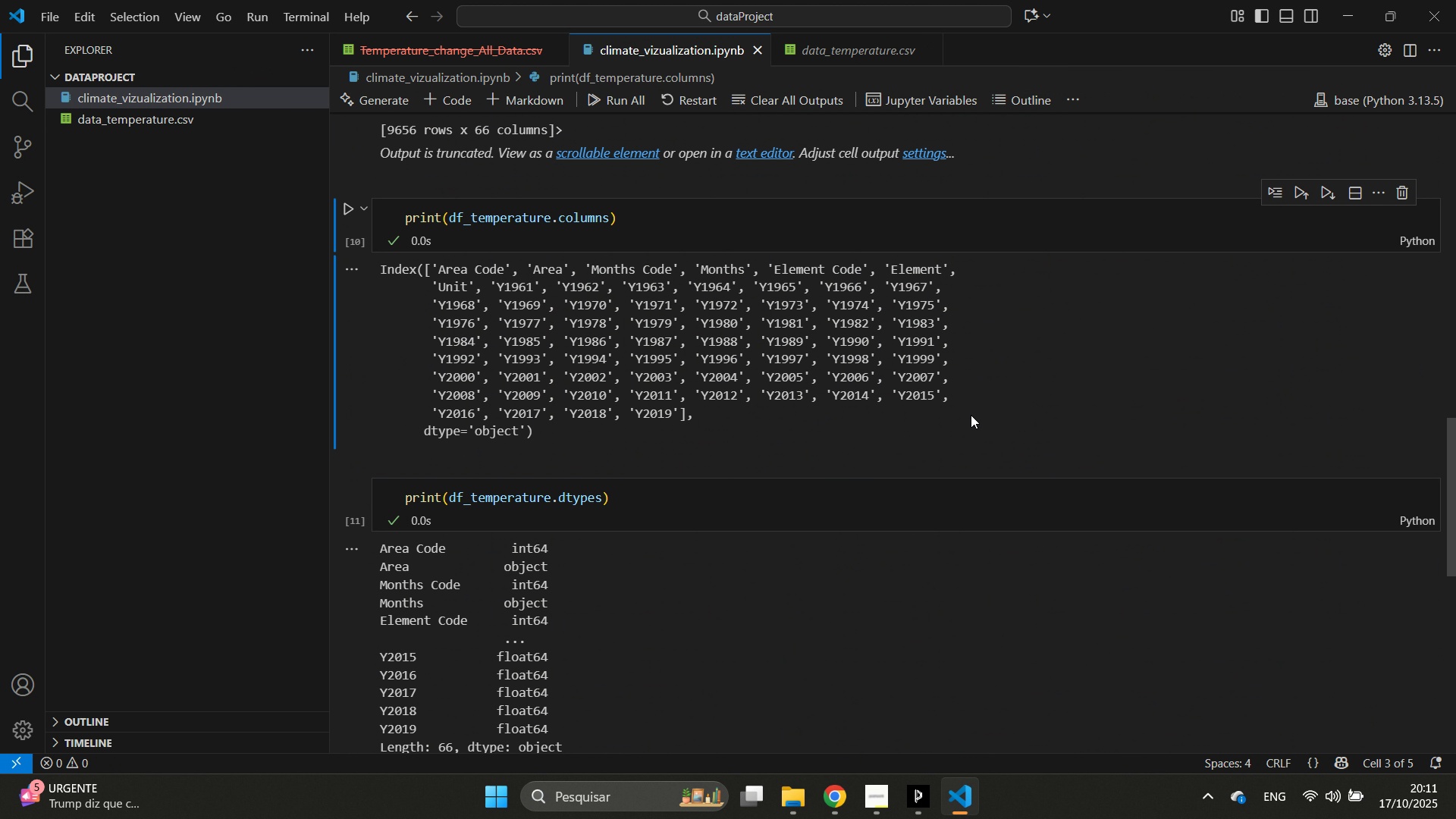 
scroll: coordinate [971, 415], scroll_direction: none, amount: 0.0
 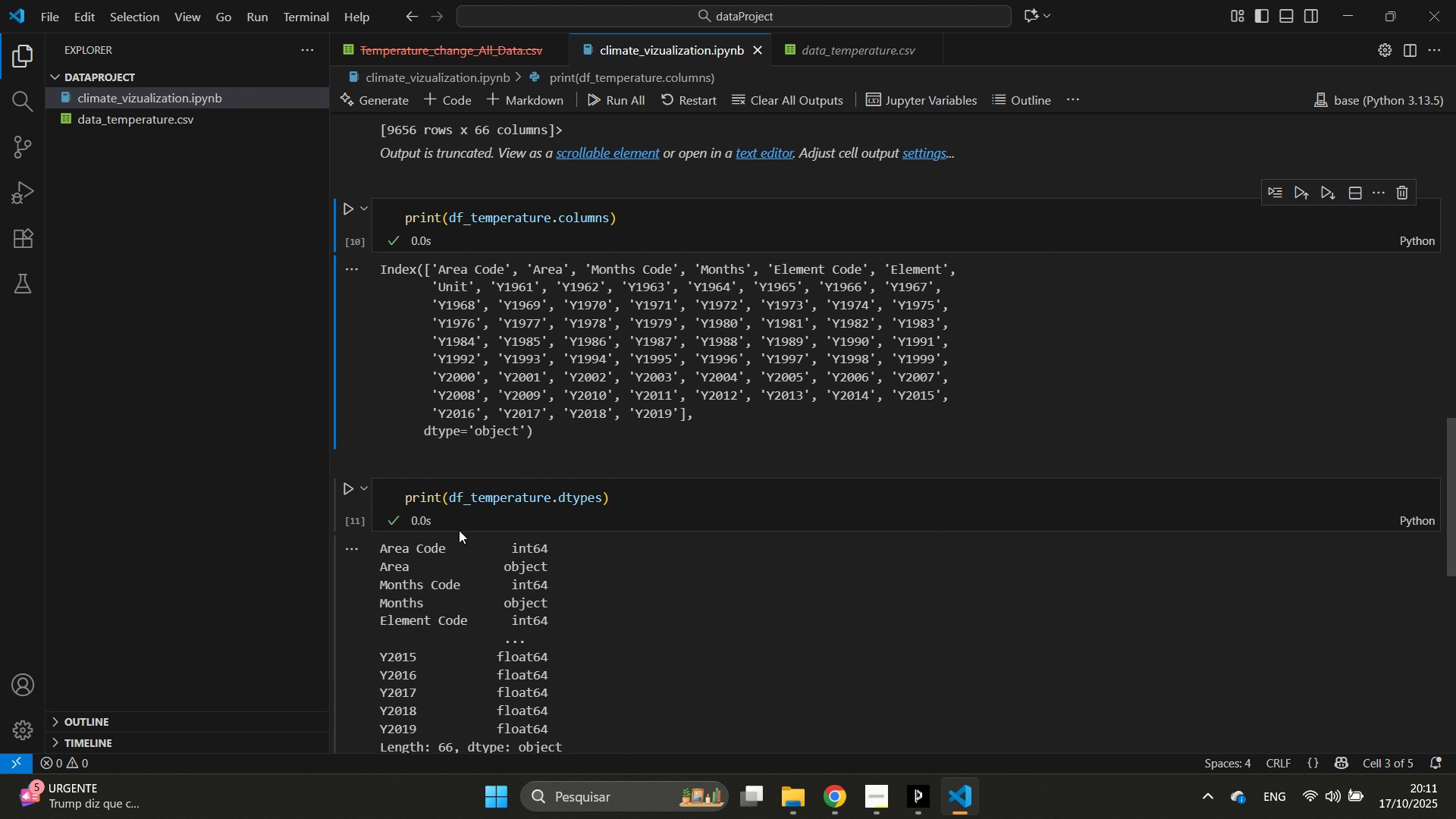 
scroll: coordinate [454, 522], scroll_direction: down, amount: 6.0
 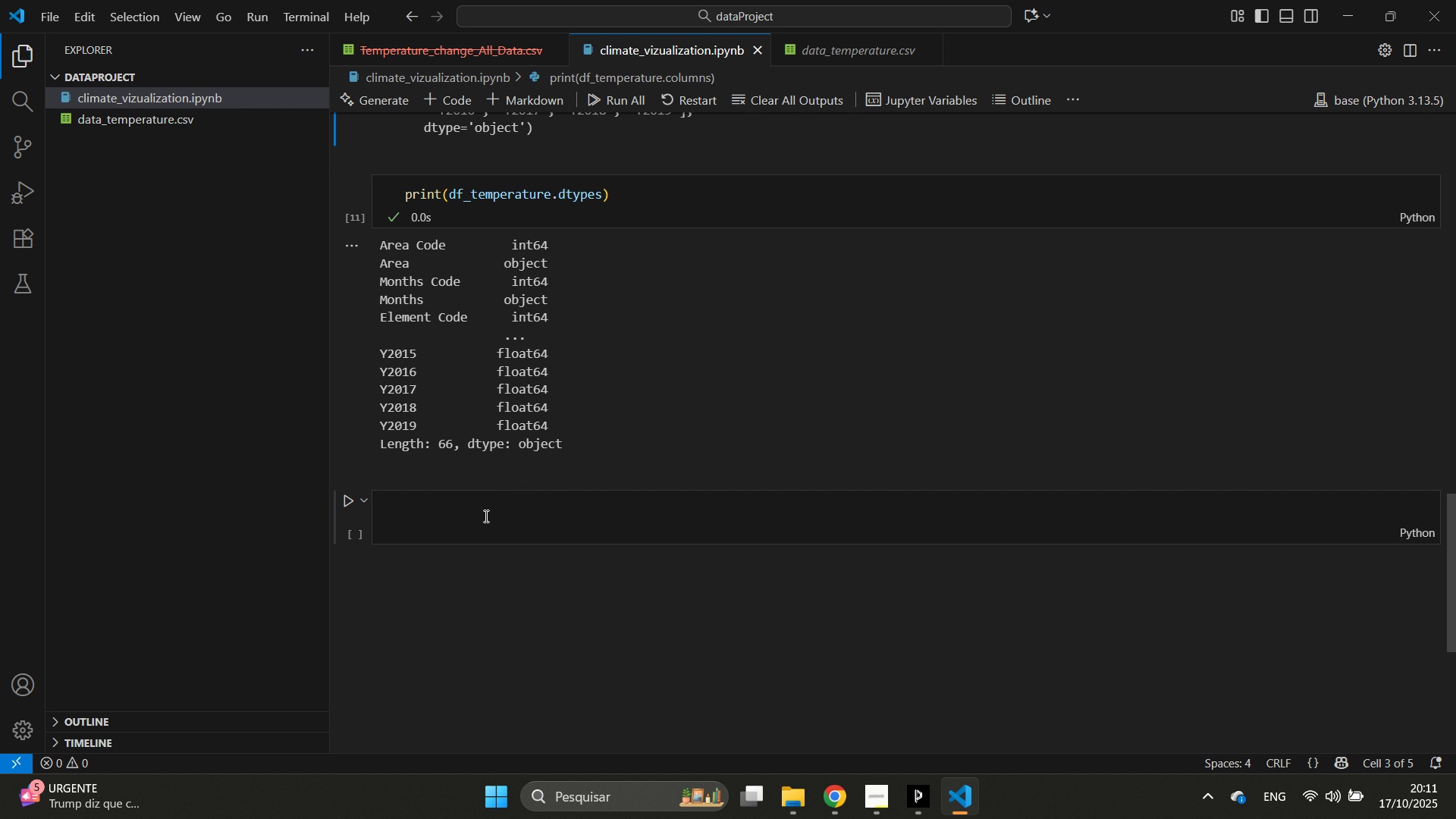 
left_click([485, 516])
 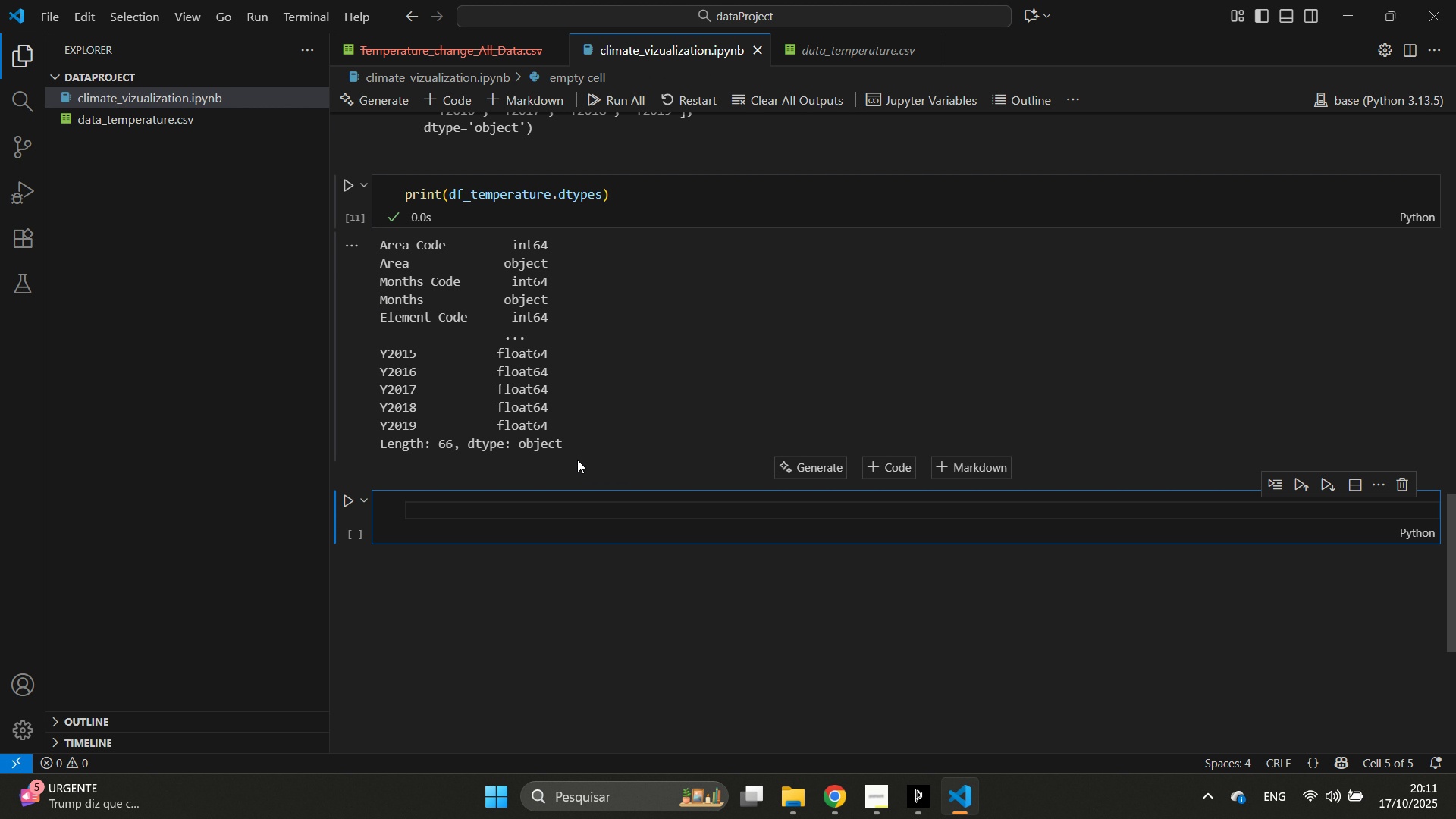 
type(year_columns = [col do)
key(Backspace)
key(Backspace)
type(fo  col in df)
 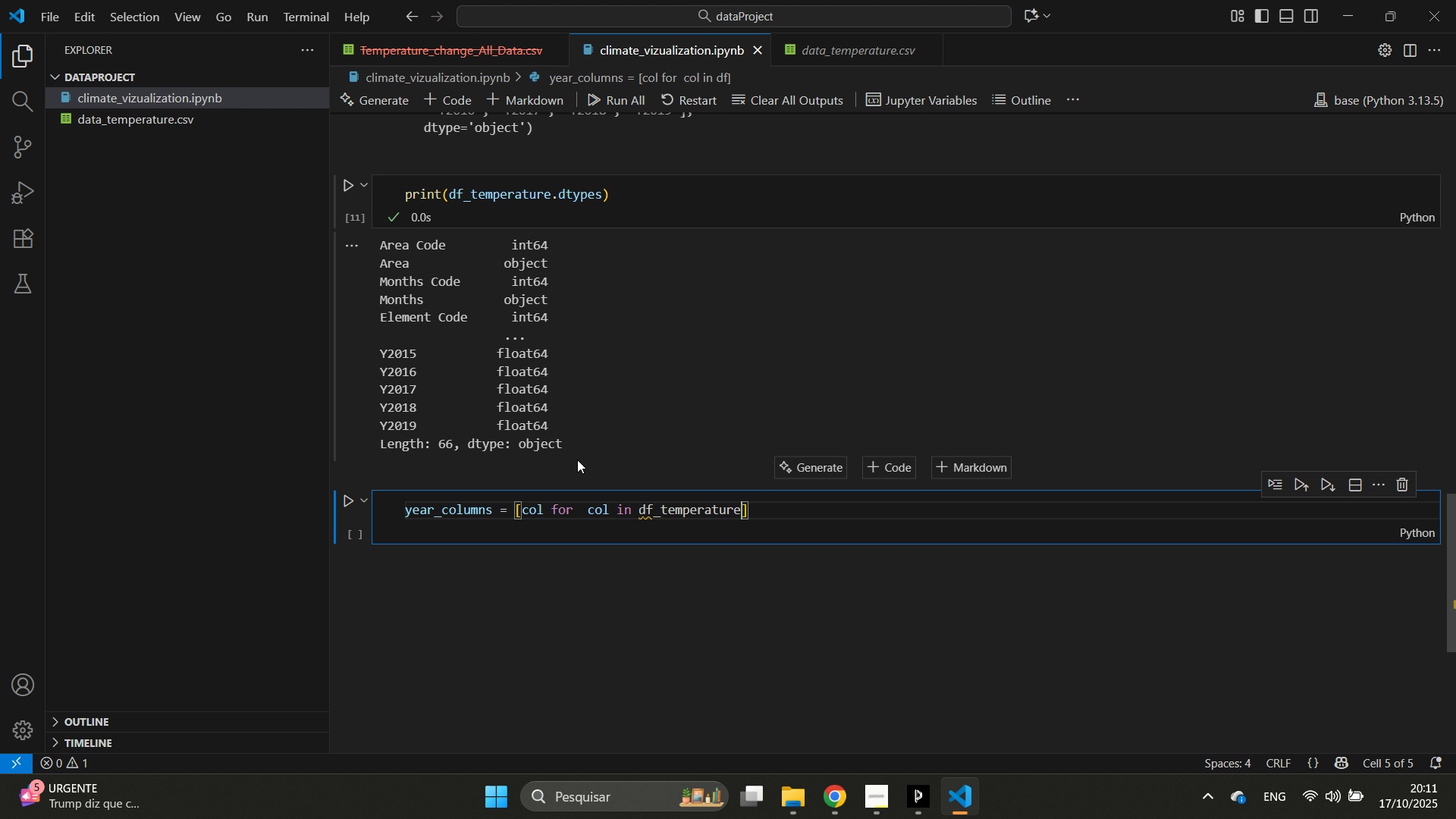 
 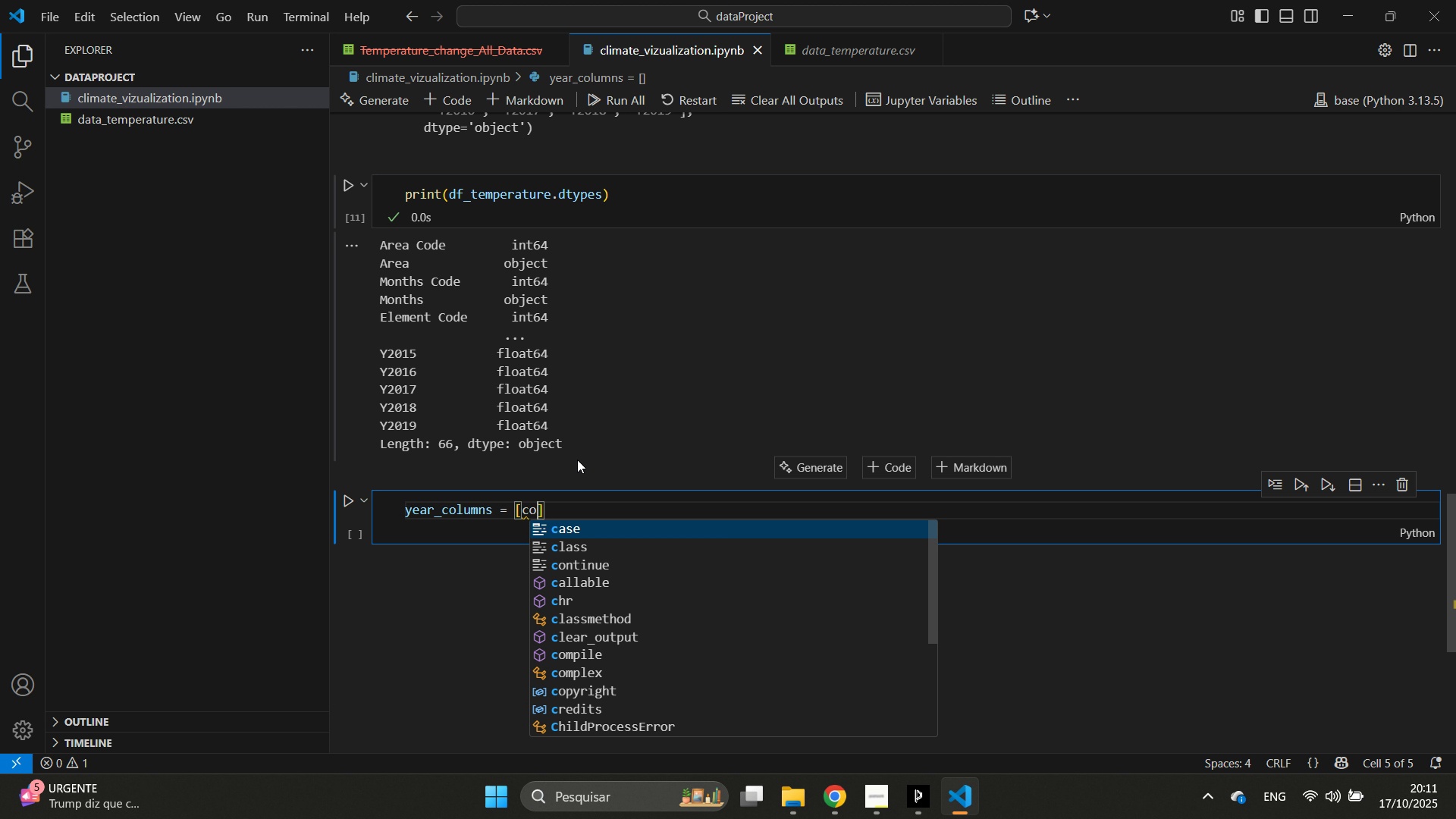 
hold_key(key=R, duration=9.32)
 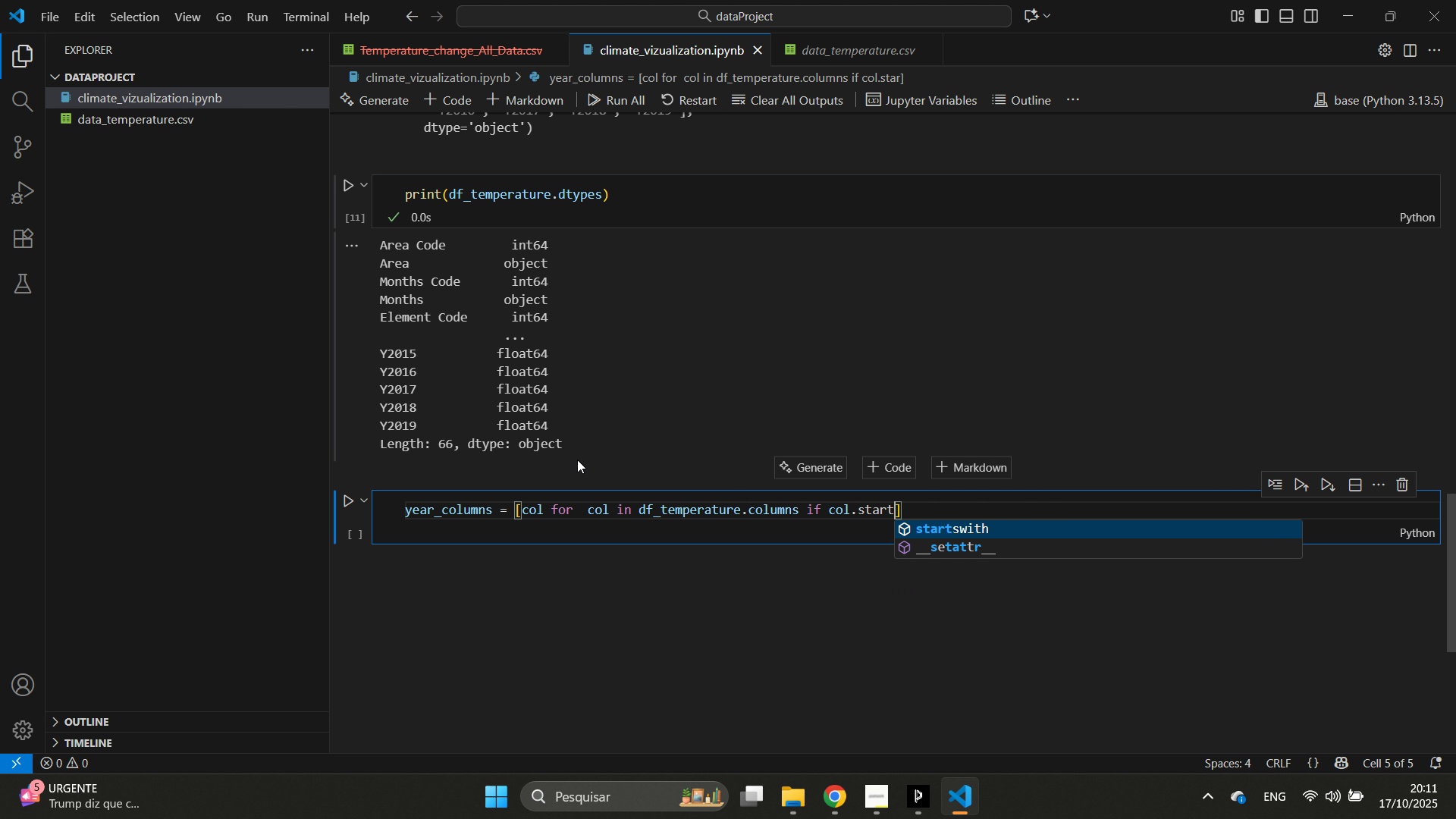 
key(Enter)
 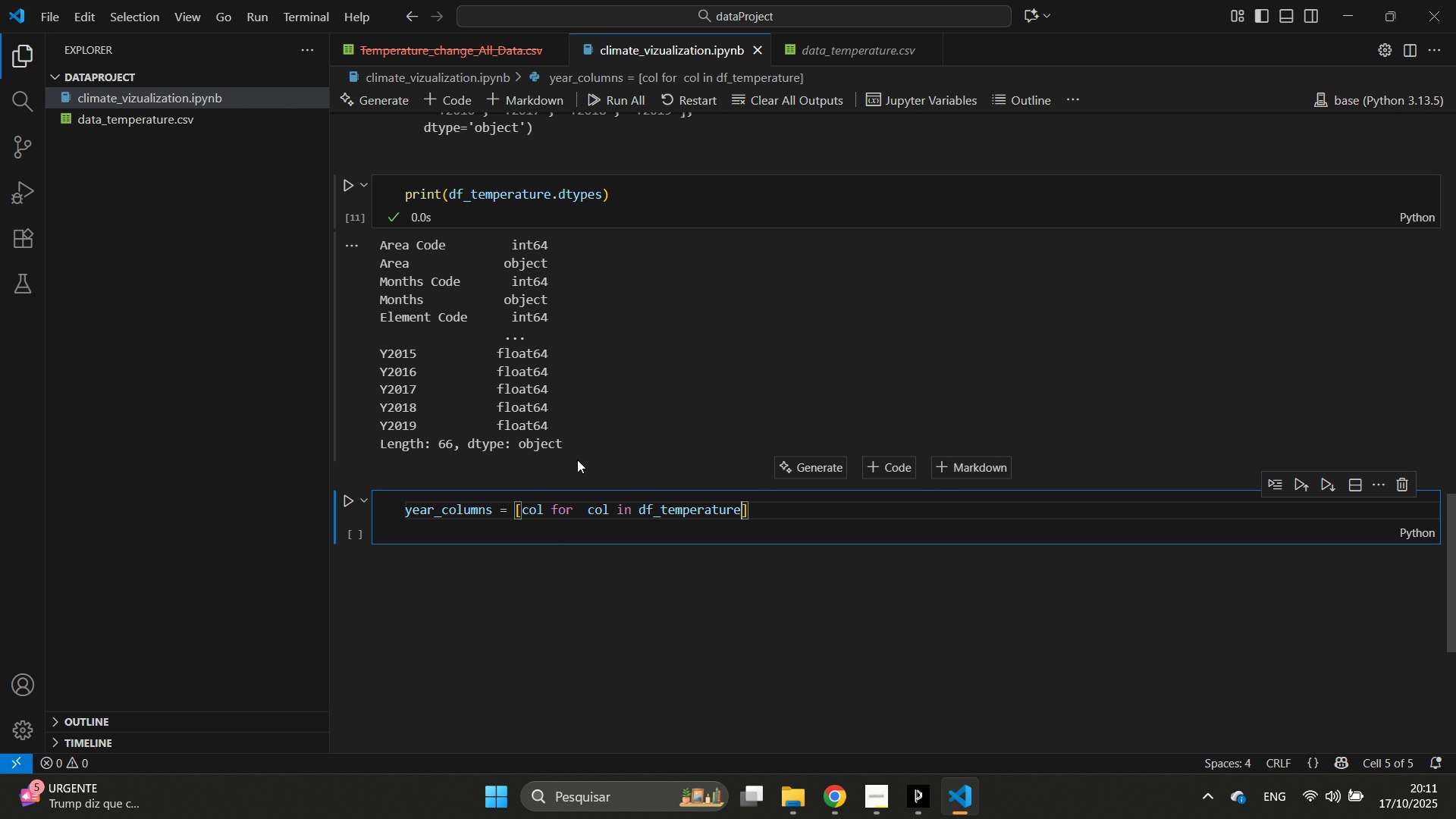 
type(/)
key(Backspace)
type(.columns if col.stat)
 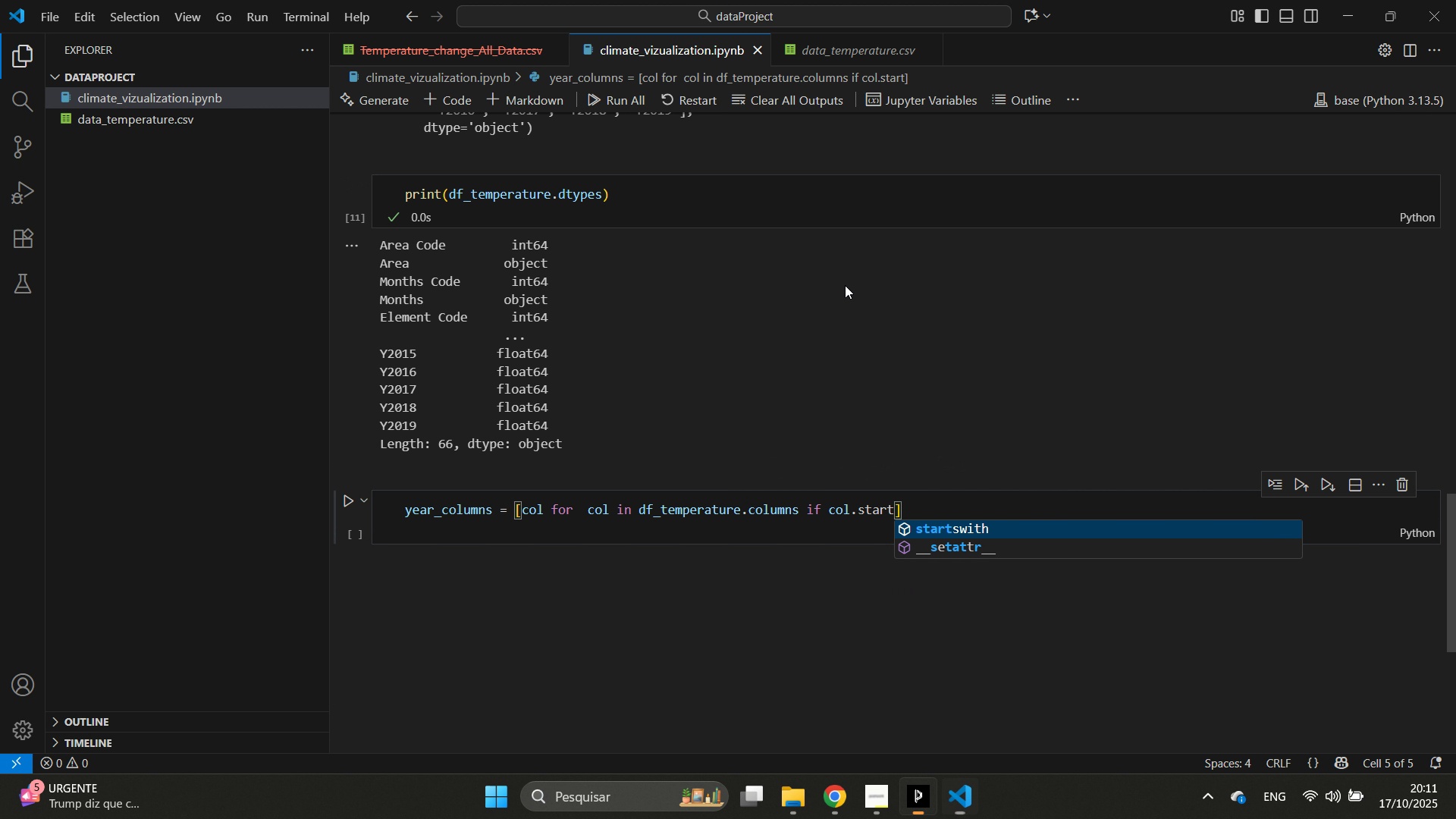 
left_click_drag(start_coordinate=[1012, 290], to_coordinate=[474, 256])
 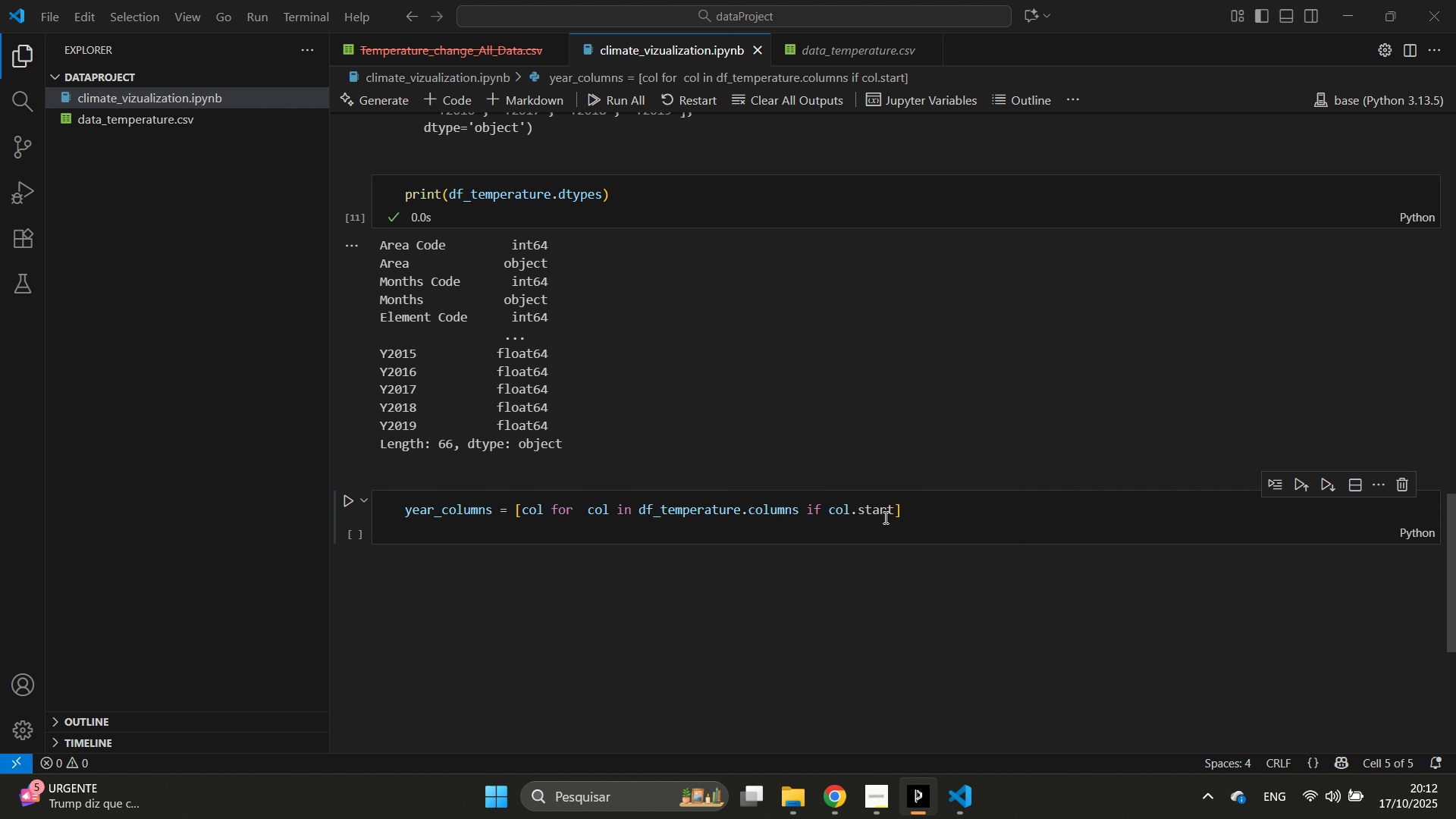 
left_click([900, 508])
 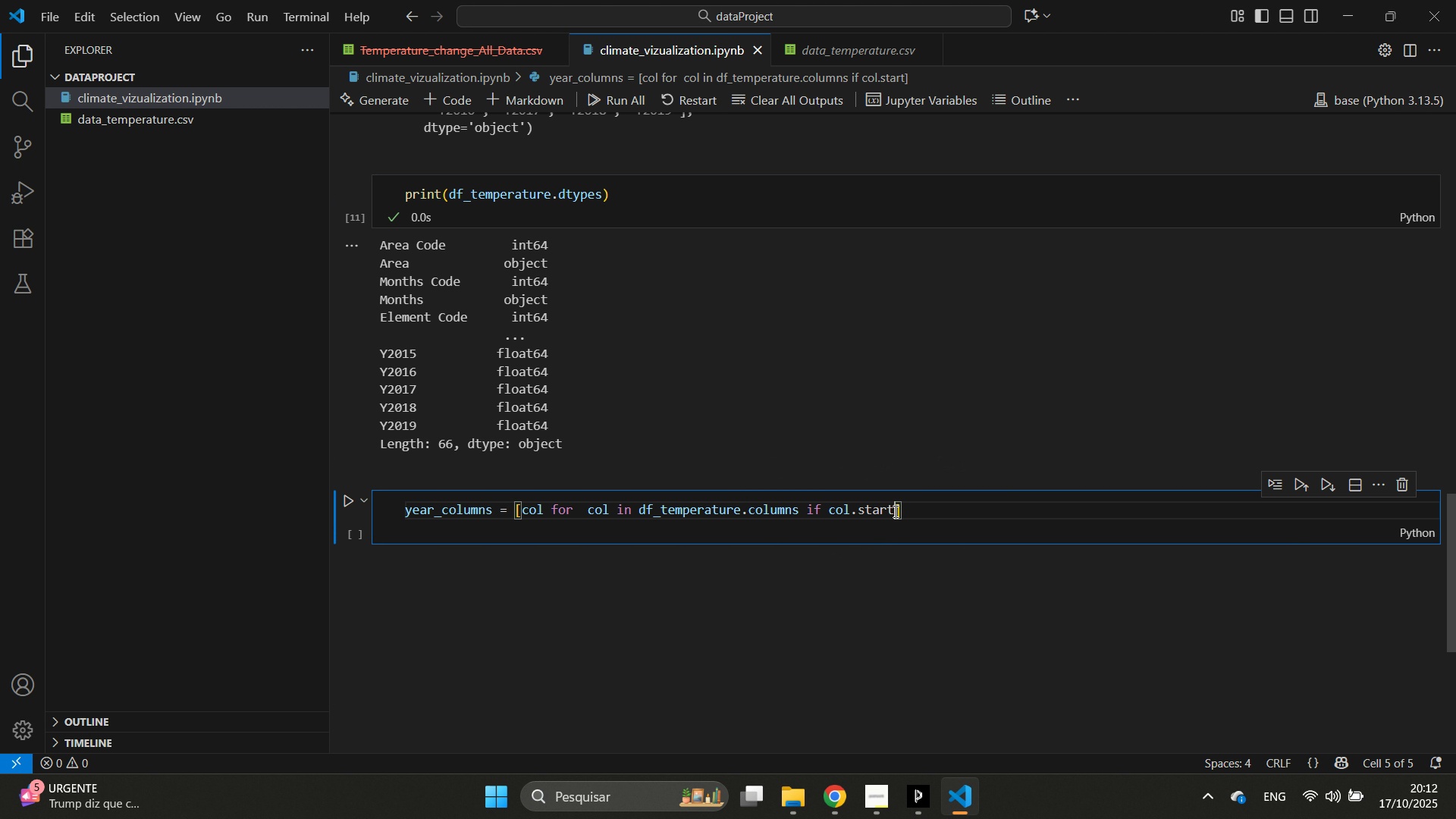 
left_click([894, 511])
 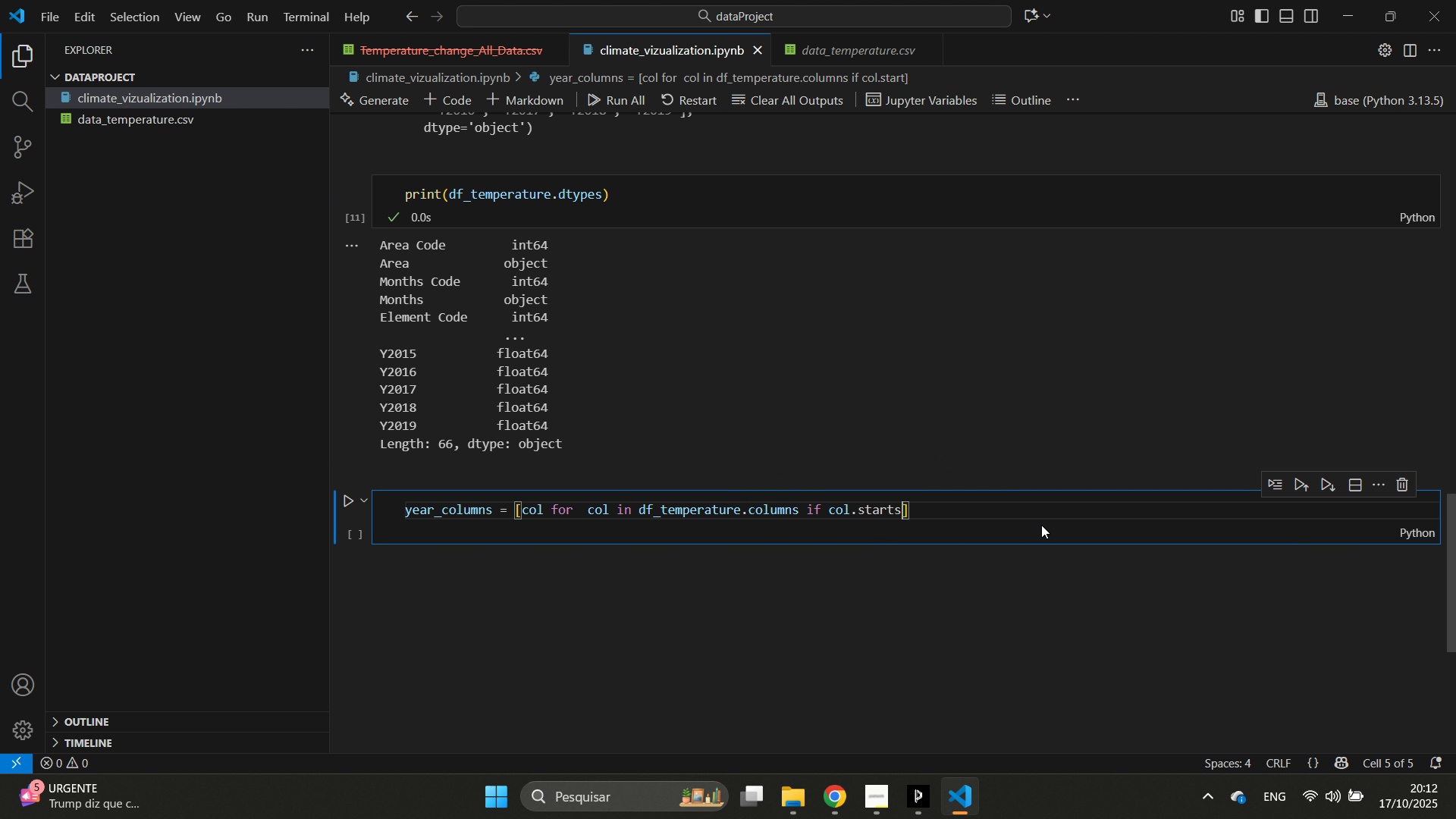 
key(S)
 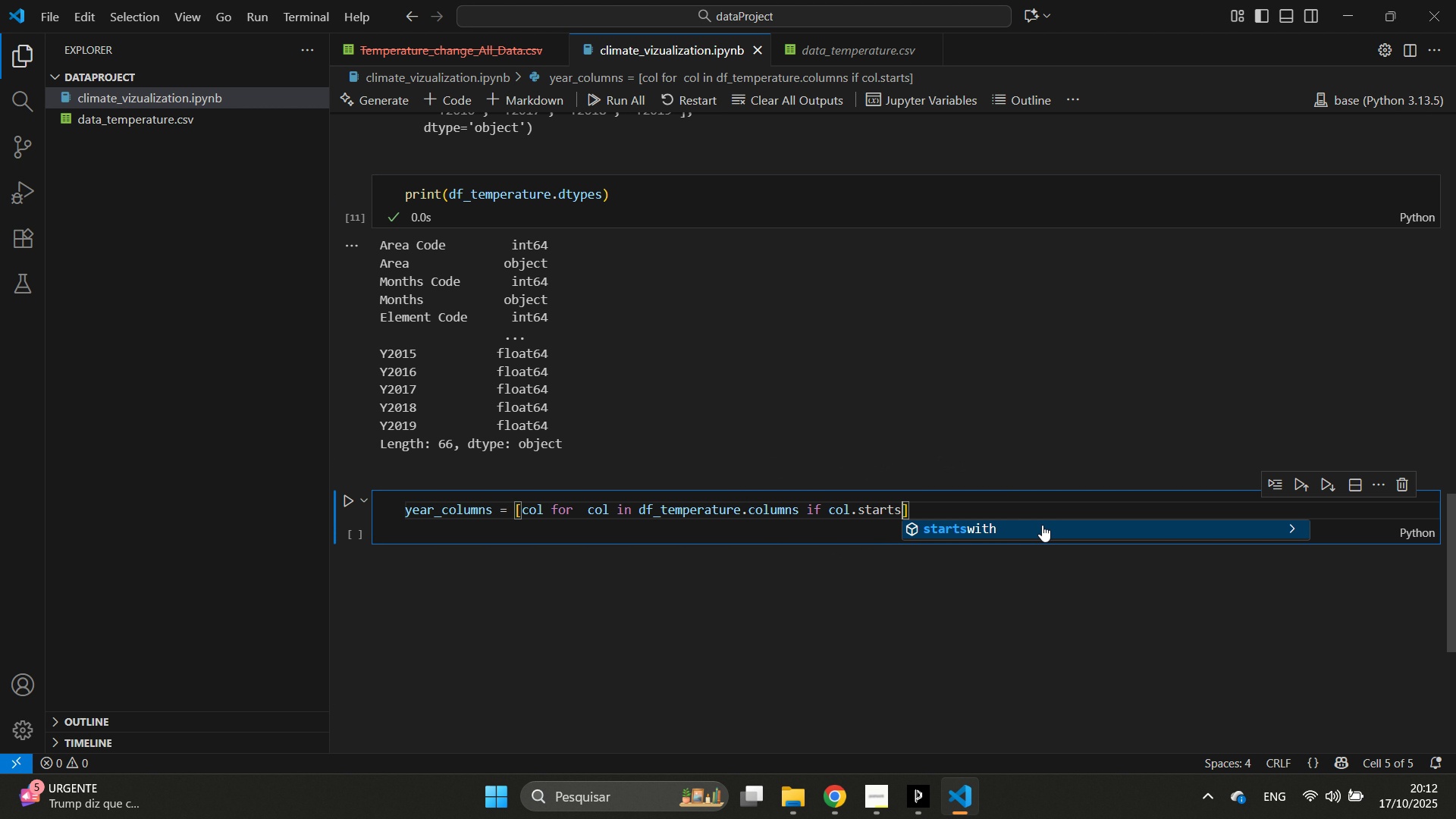 
key(Enter)
 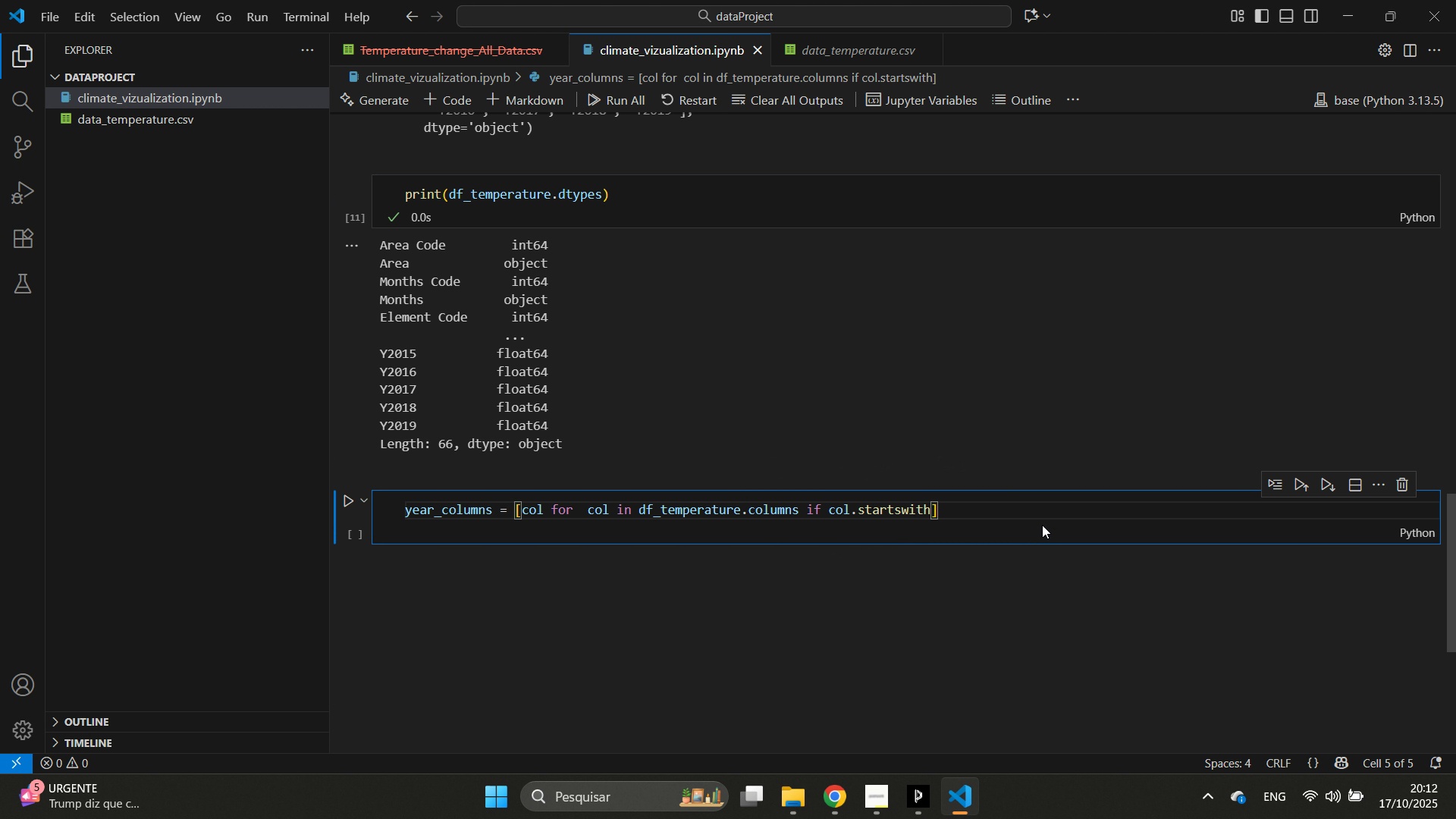 
key(Shift+9)
 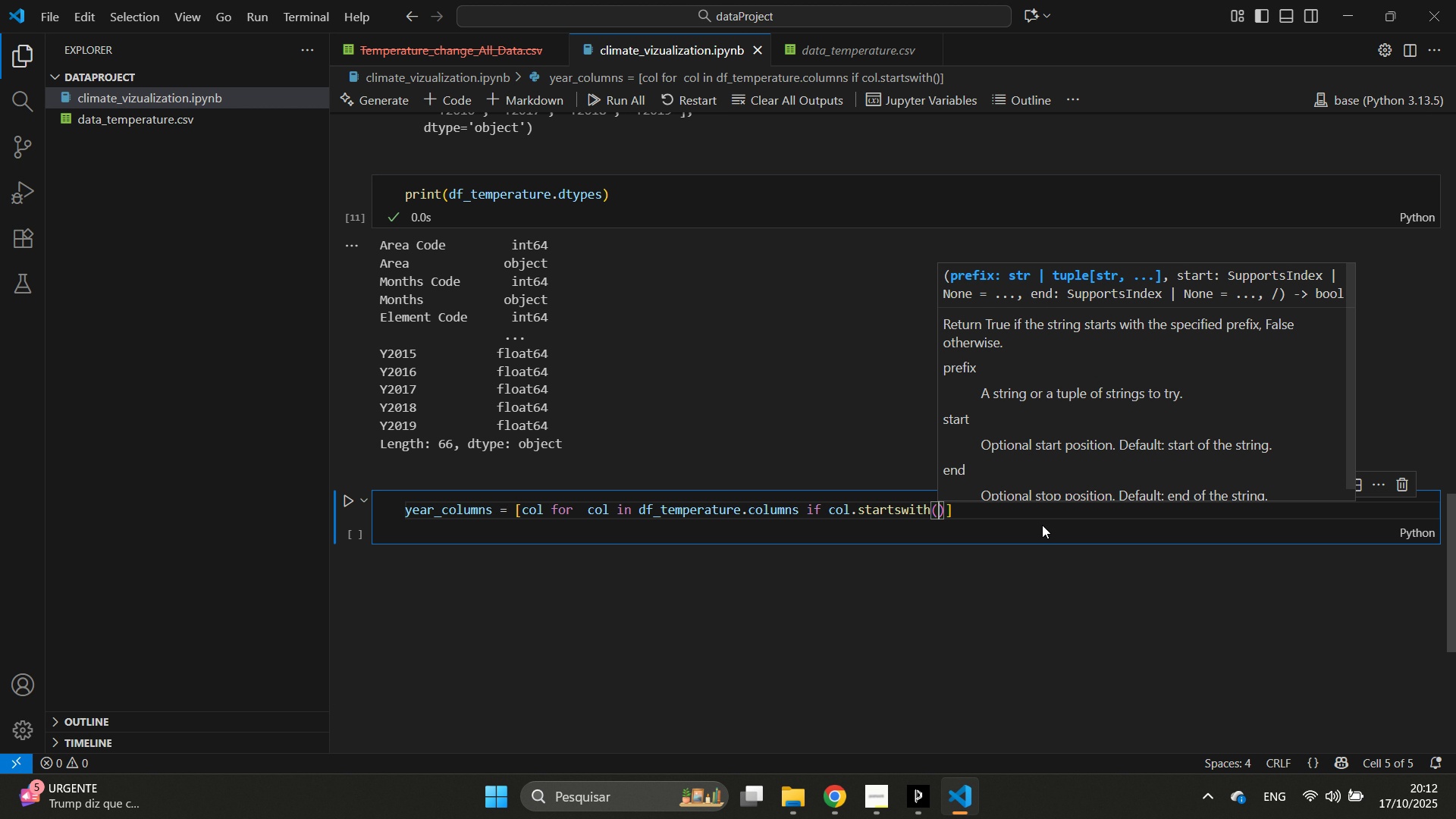 
key(Quote)
 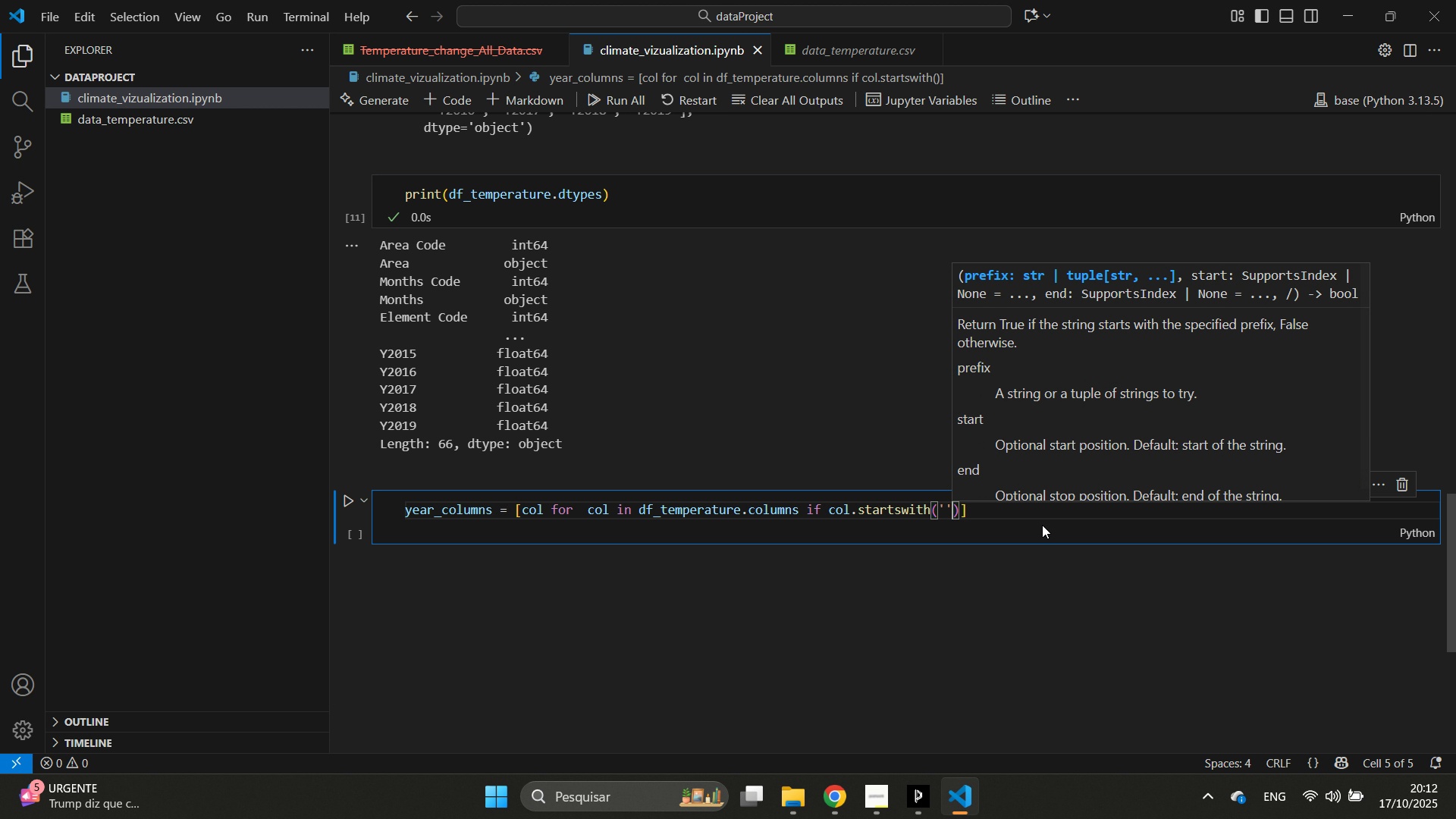 
key(Quote)
 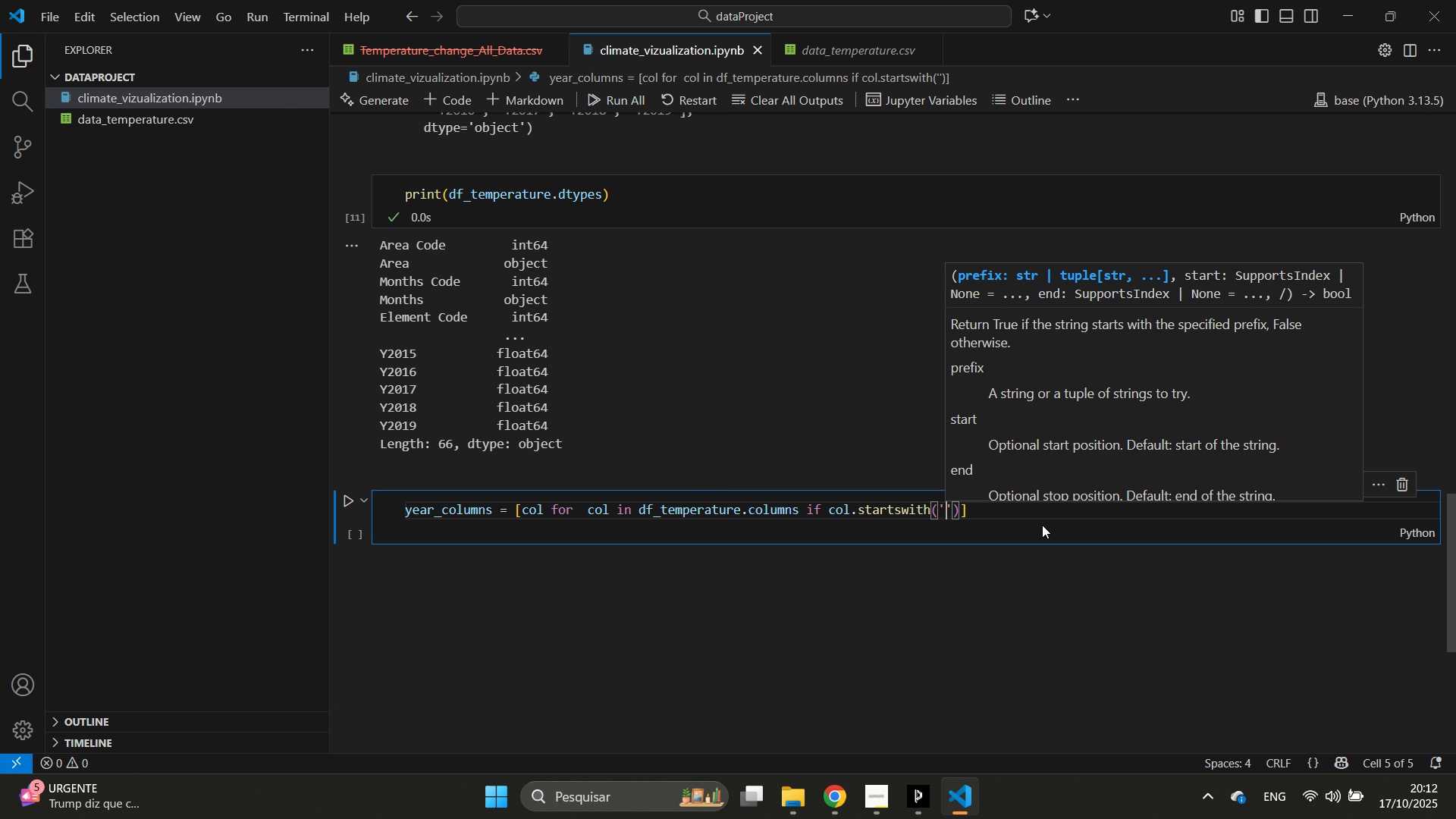 
key(ArrowLeft)
 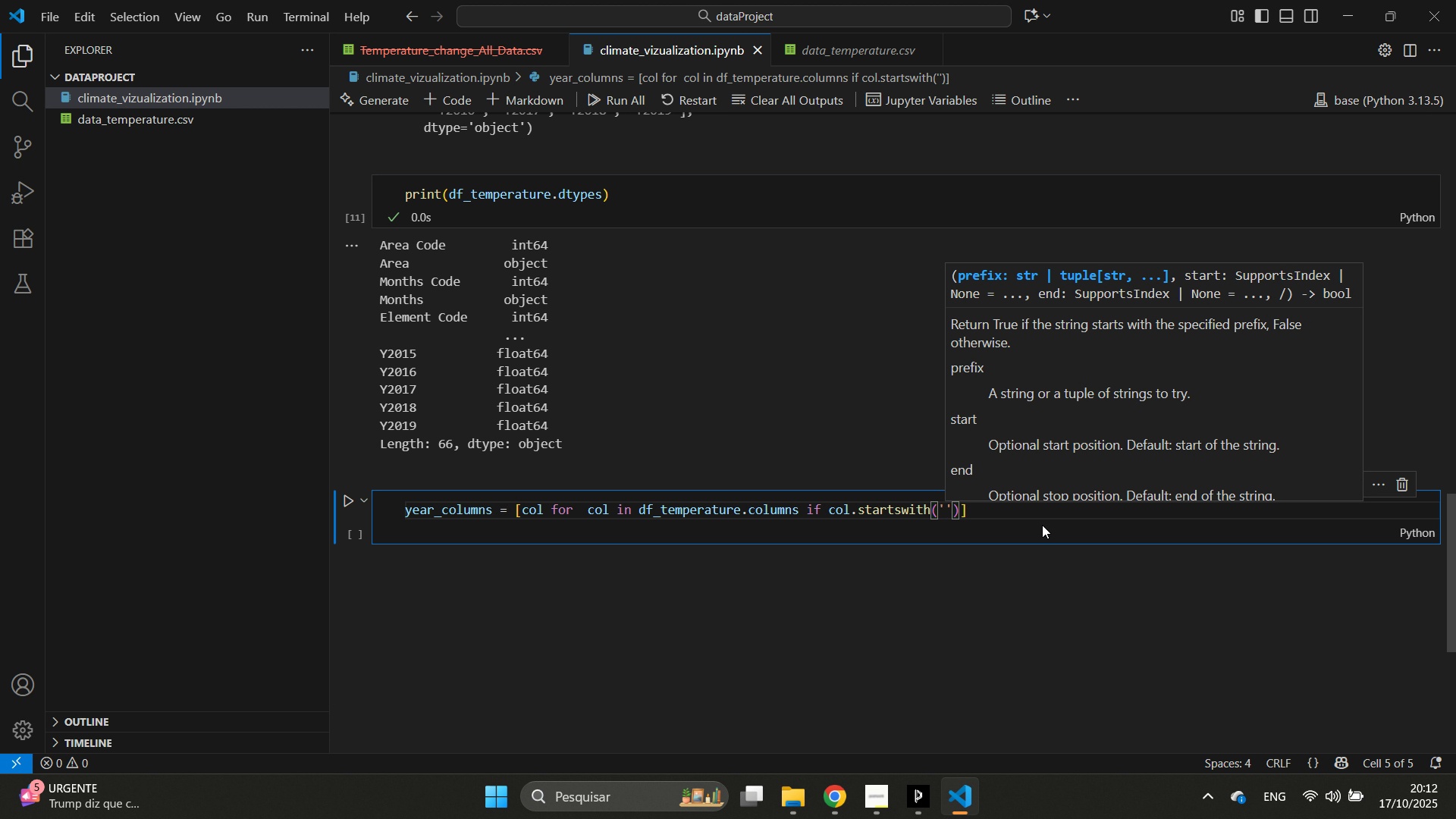 
key(Shift+Y)
 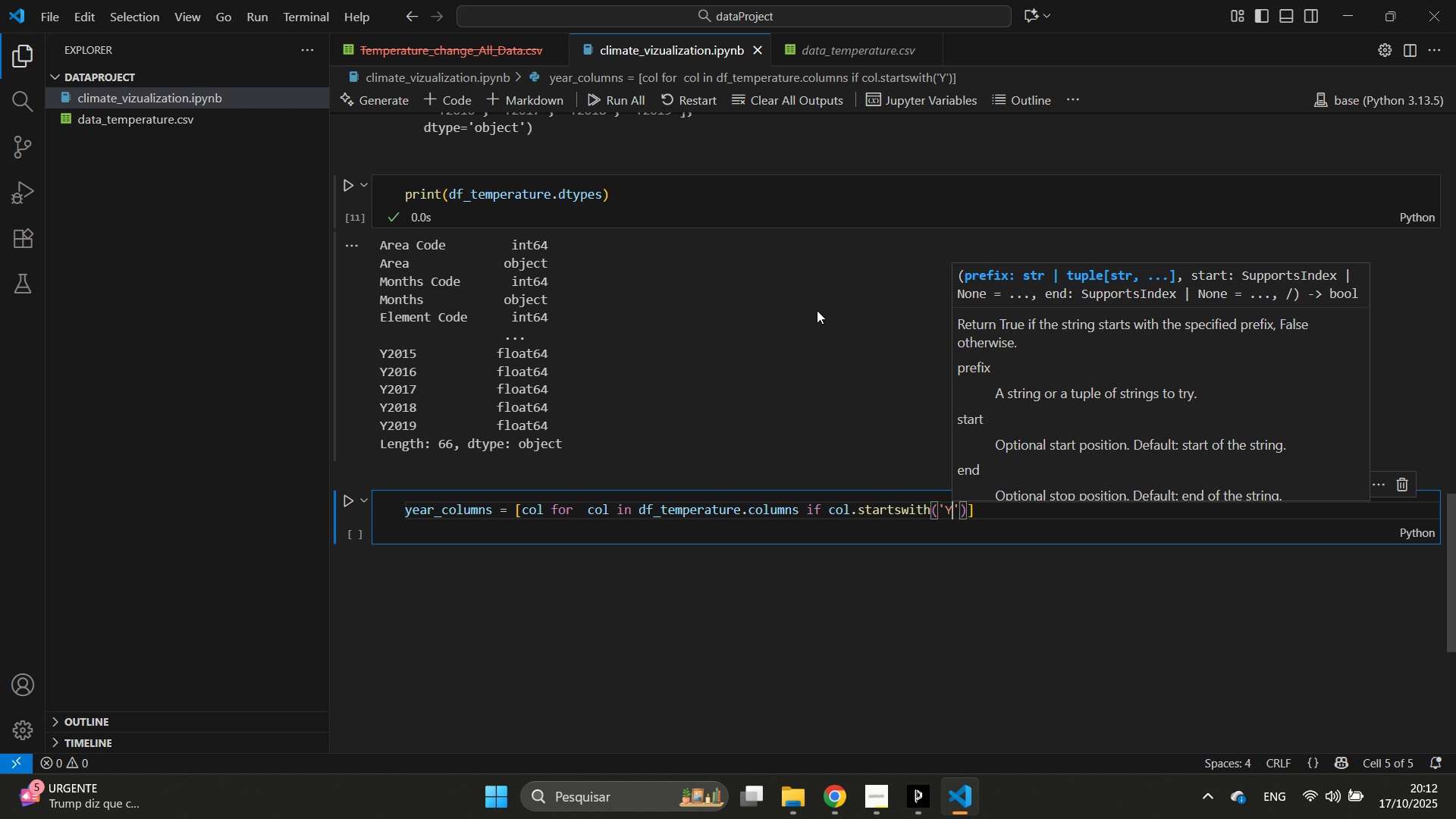 
scroll: coordinate [695, 178], scroll_direction: up, amount: 5.0
 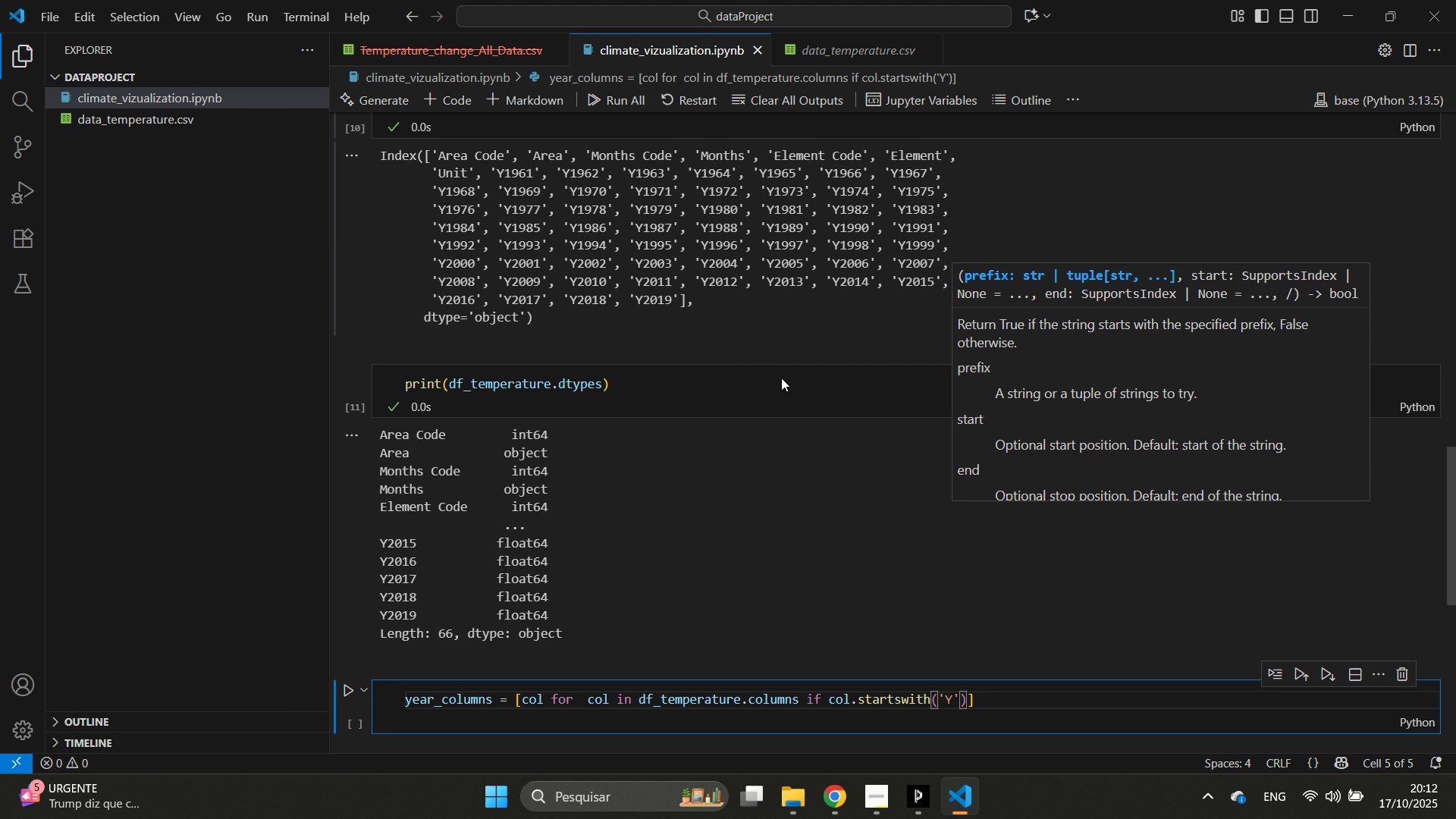 
scroll: coordinate [800, 470], scroll_direction: down, amount: 4.0
 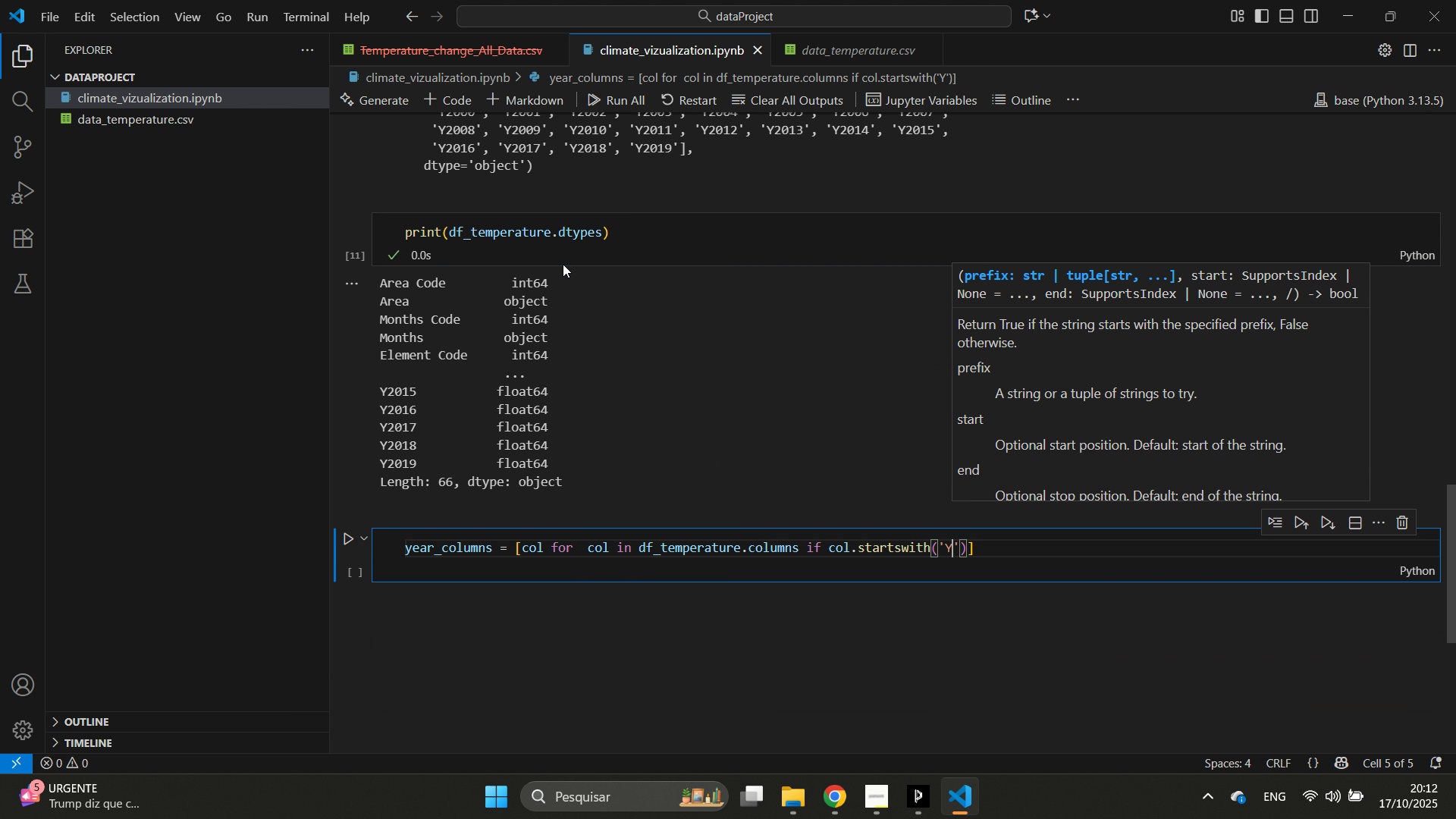 
left_click_drag(start_coordinate=[558, 260], to_coordinate=[347, 171])
 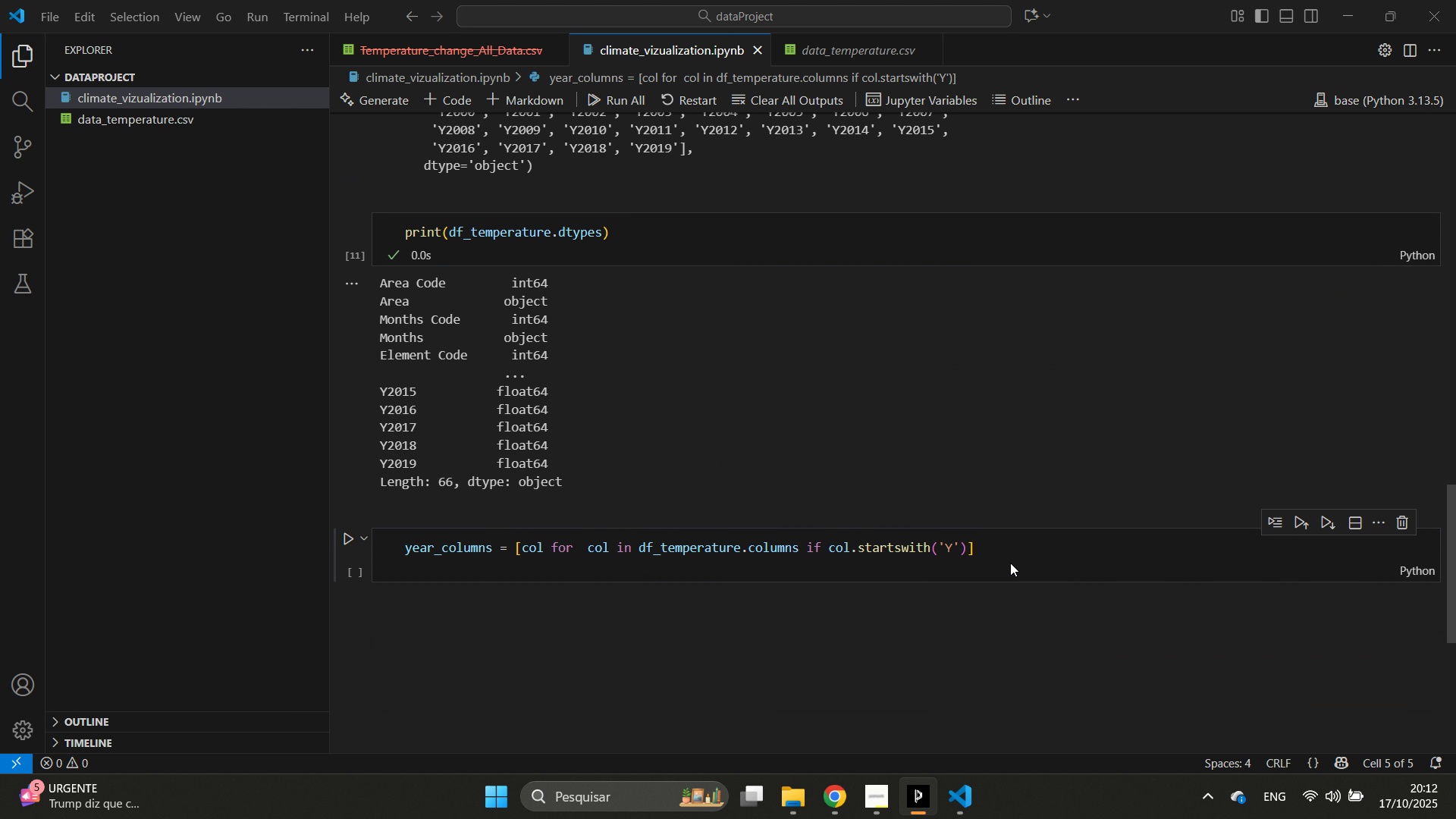 
left_click([1010, 563])
 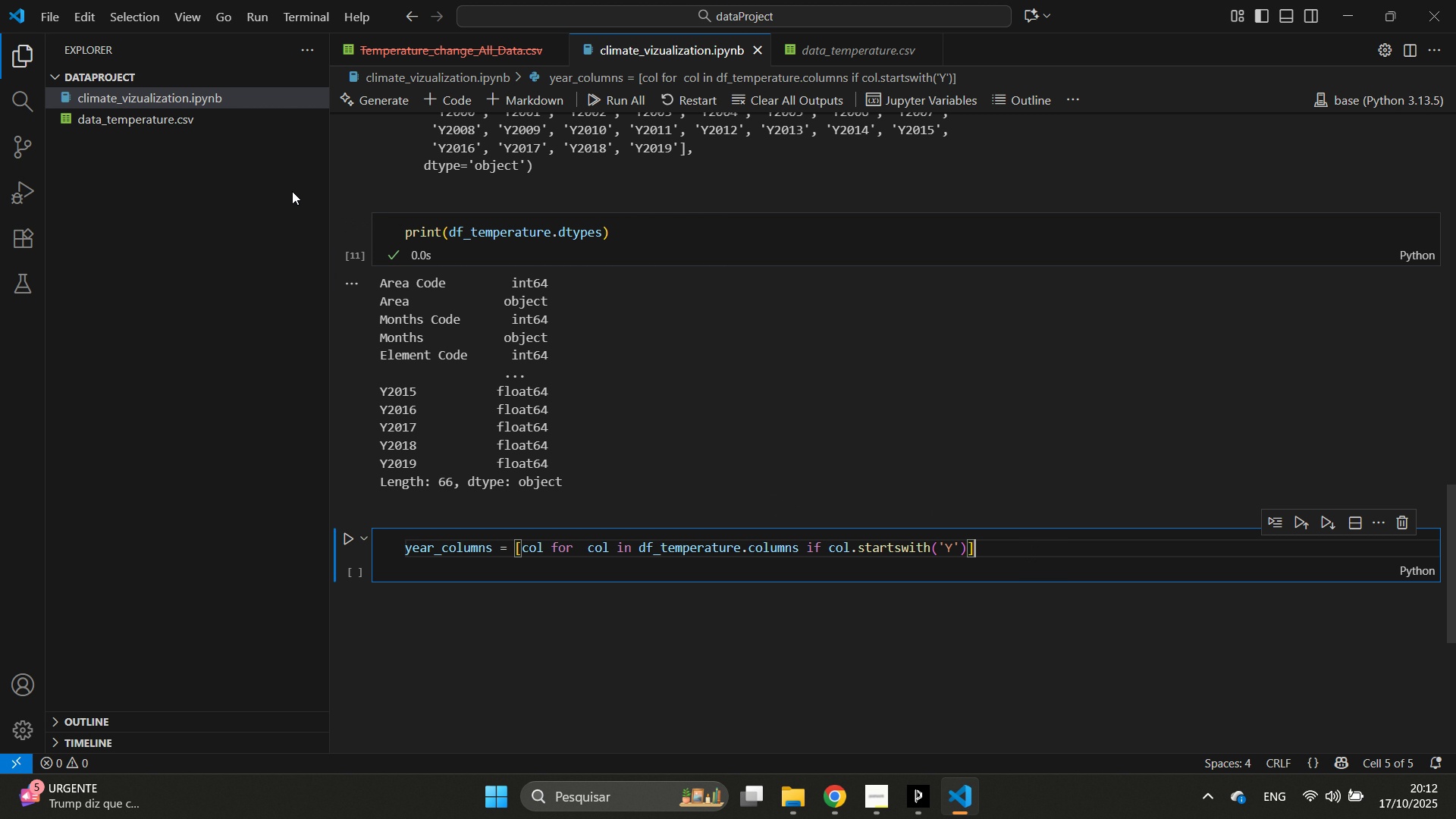 
left_click_drag(start_coordinate=[330, 192], to_coordinate=[1313, 215])
 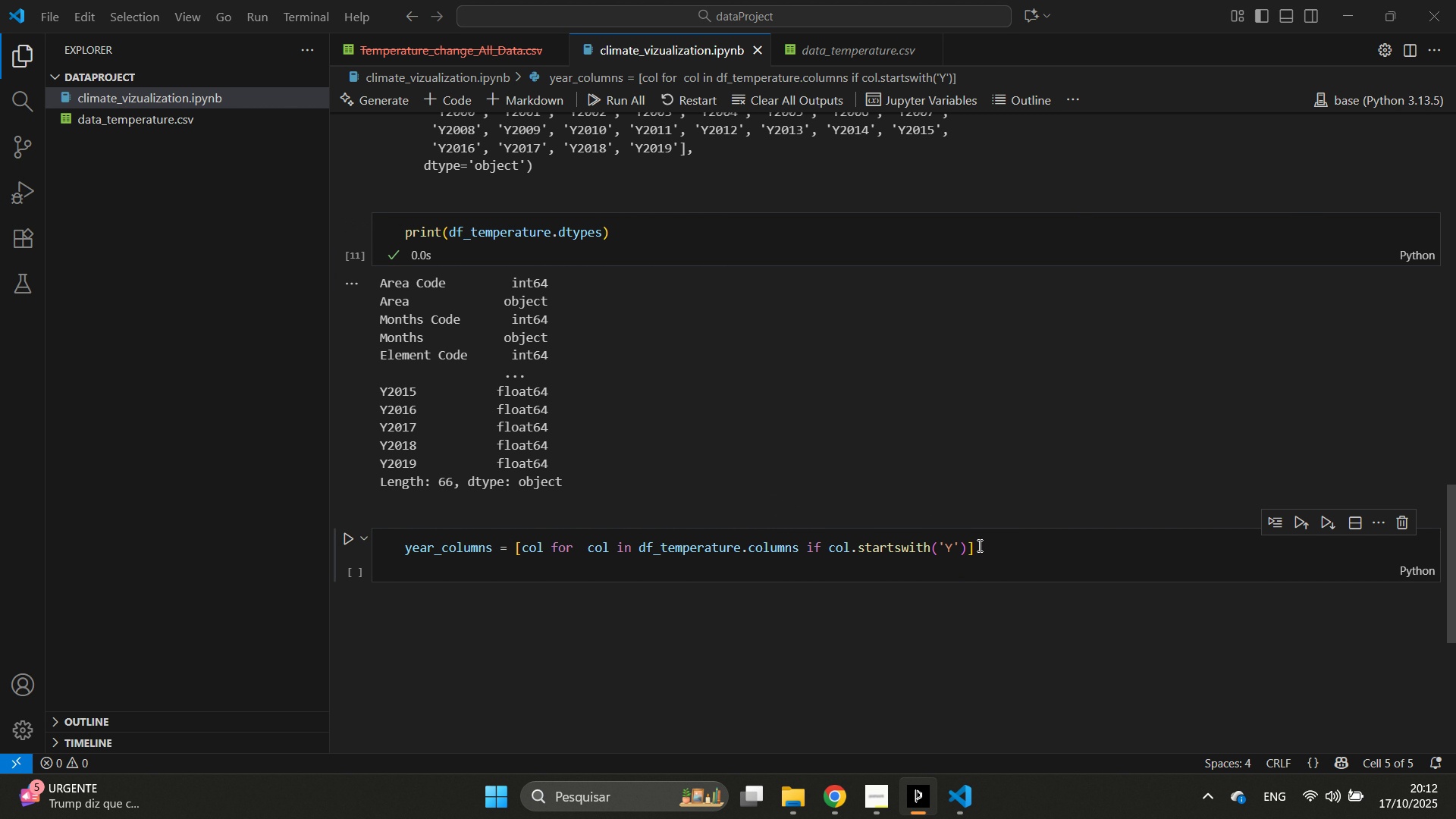 
double_click([979, 548])
 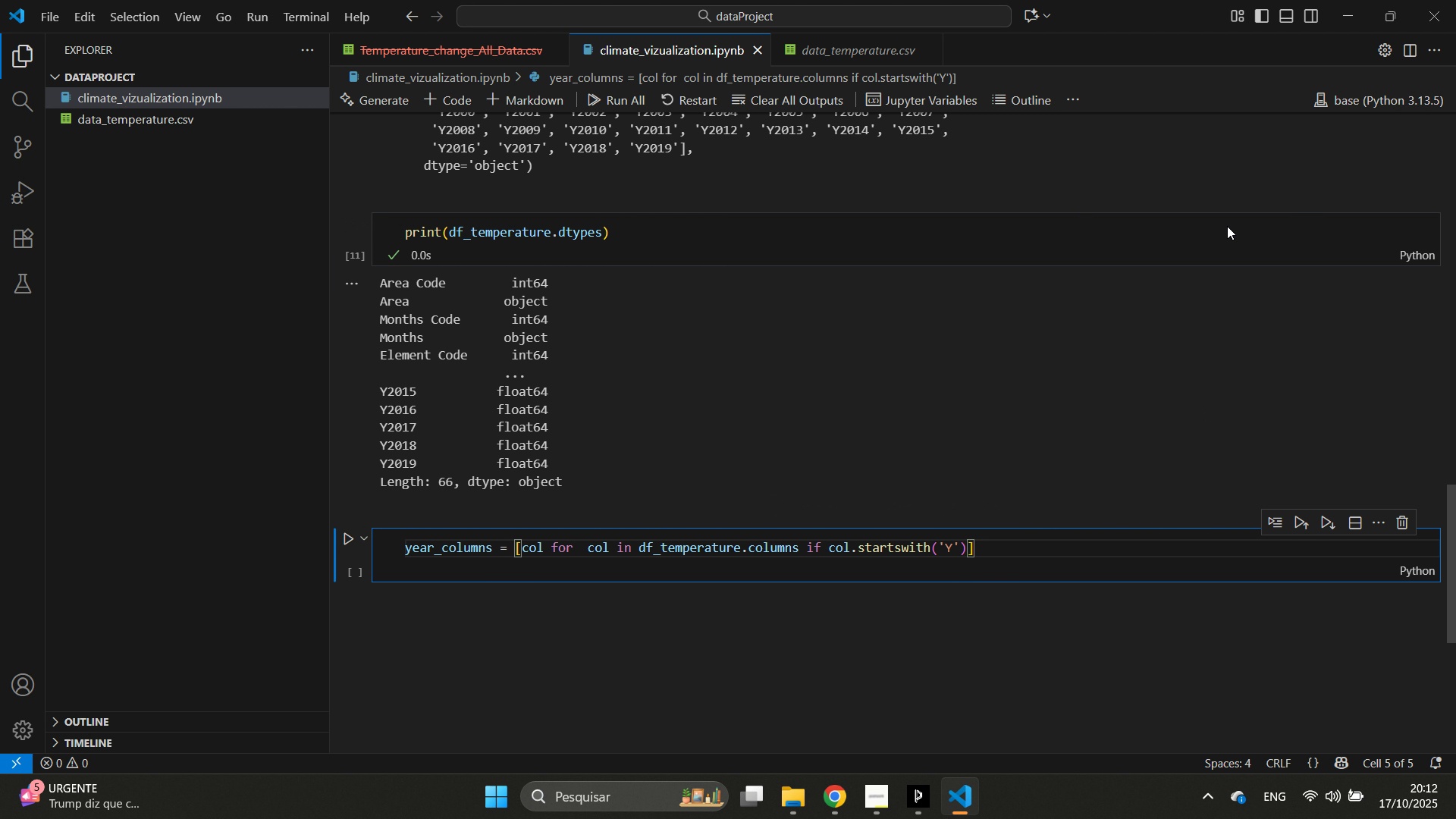 
left_click_drag(start_coordinate=[1185, 202], to_coordinate=[1099, 132])
 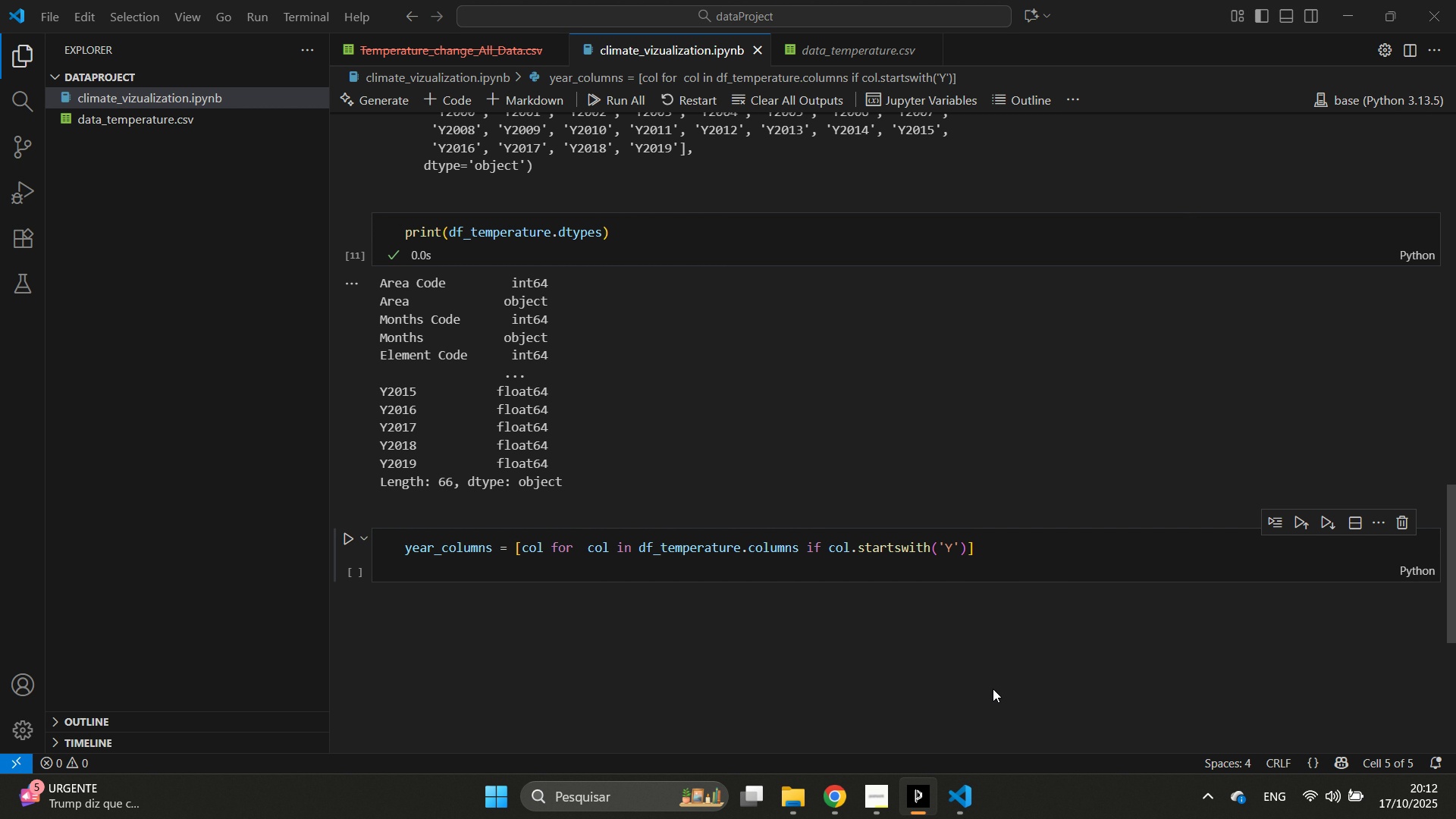 
left_click_drag(start_coordinate=[993, 689], to_coordinate=[1003, 687])
 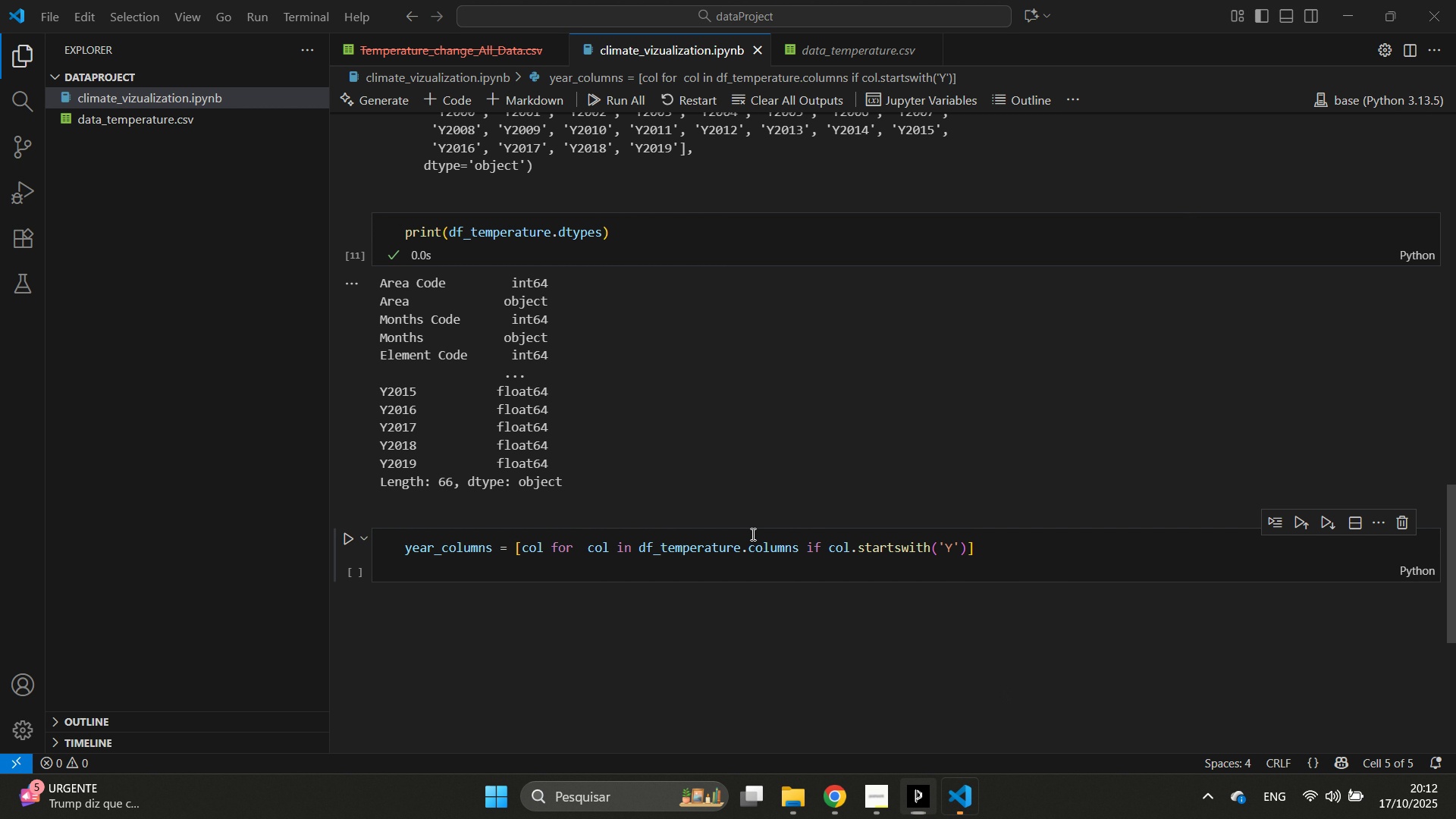 
left_click([752, 534])
 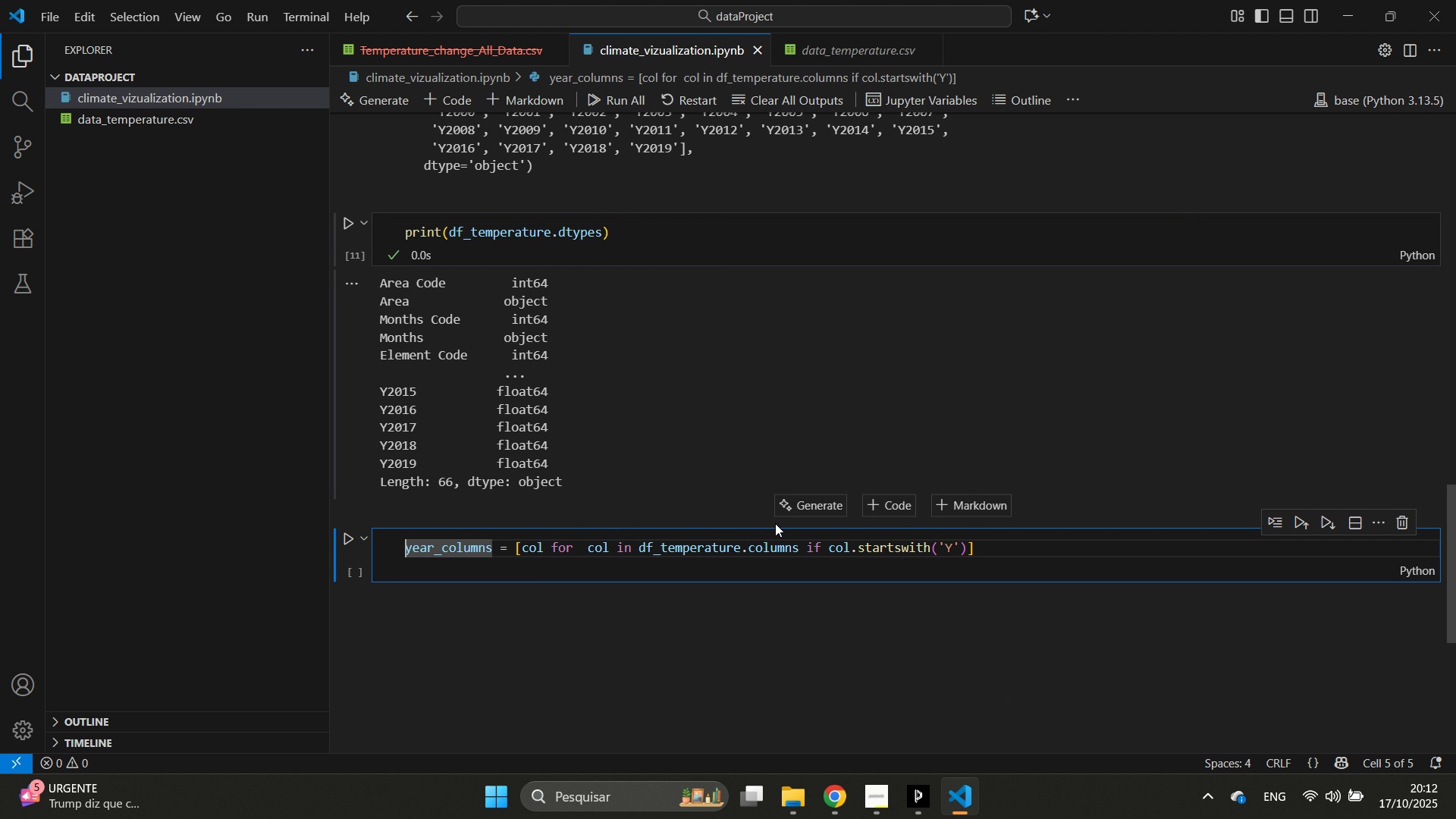 
key(ArrowDown)
 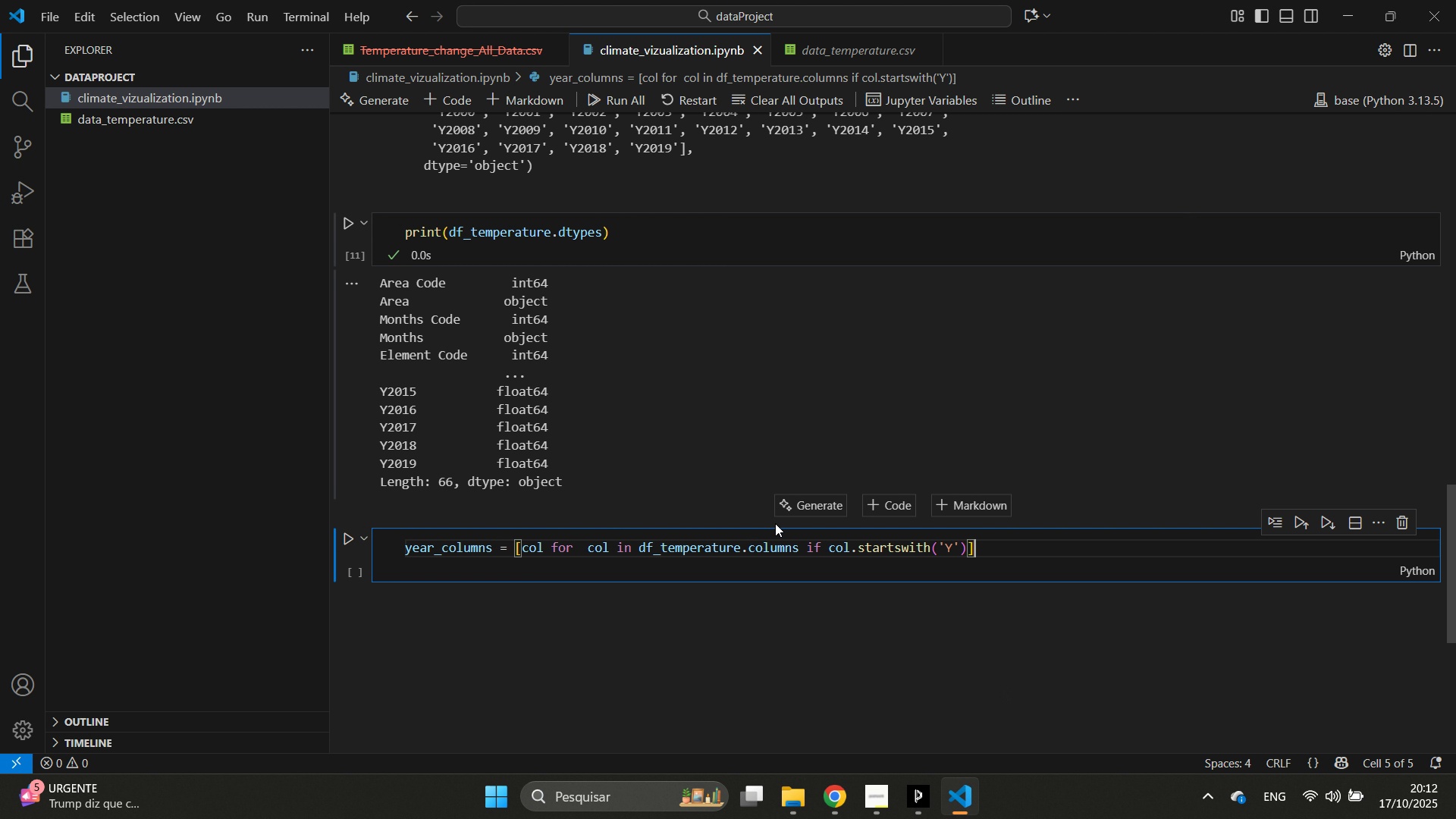 
key(ArrowDown)
 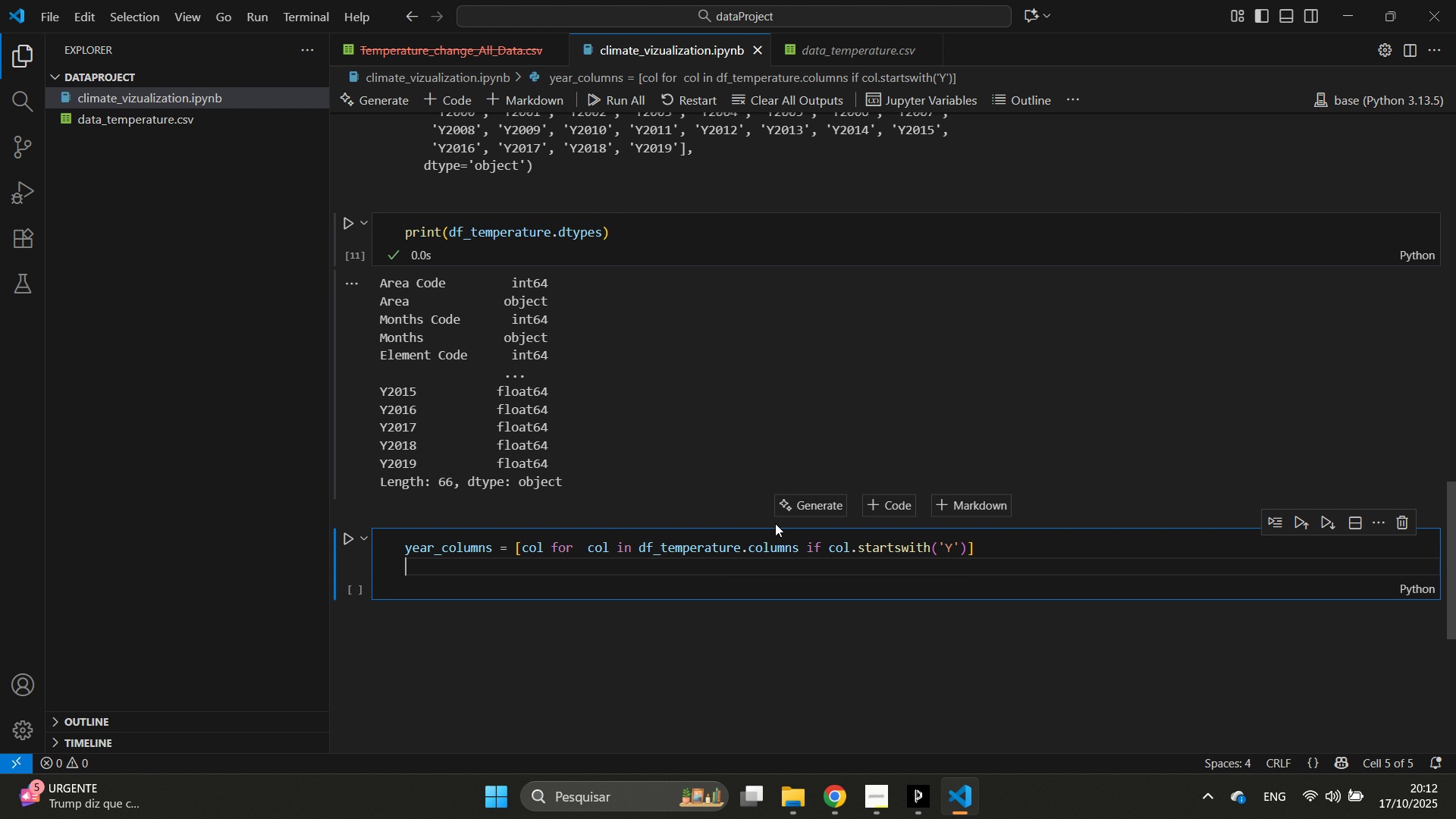 
key(Enter)
 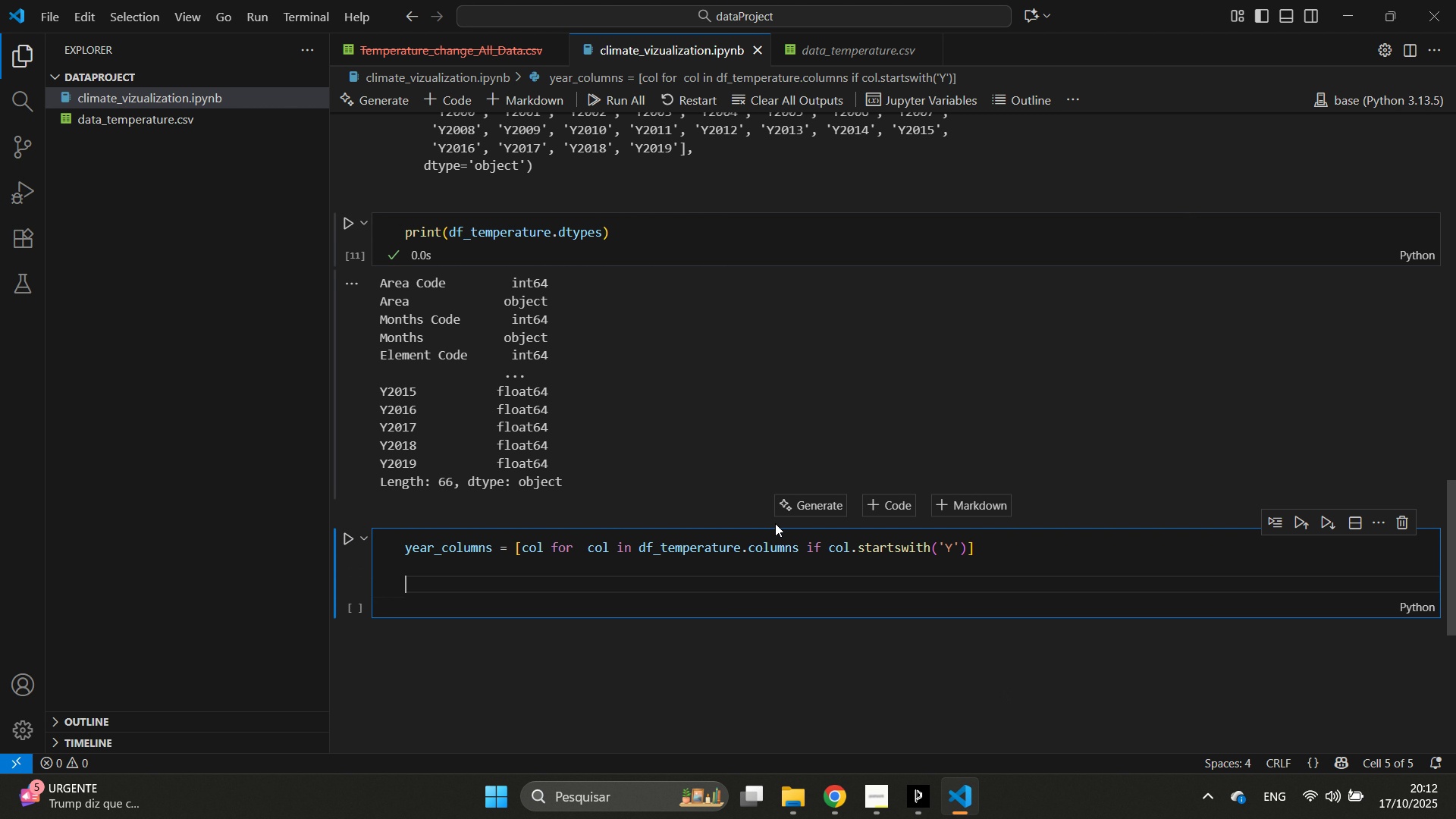 
key(Enter)
 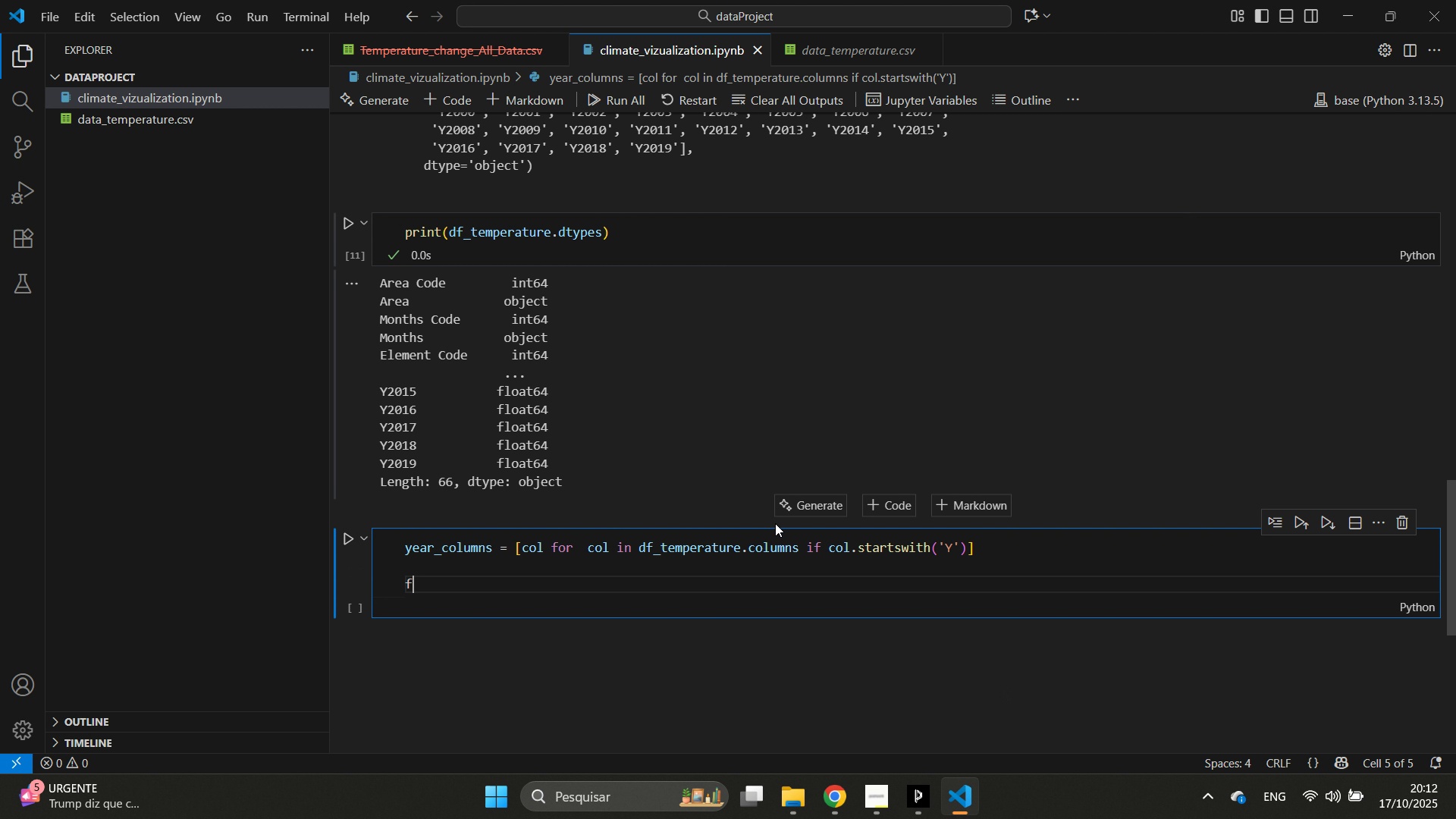 
type(forcolin year)
 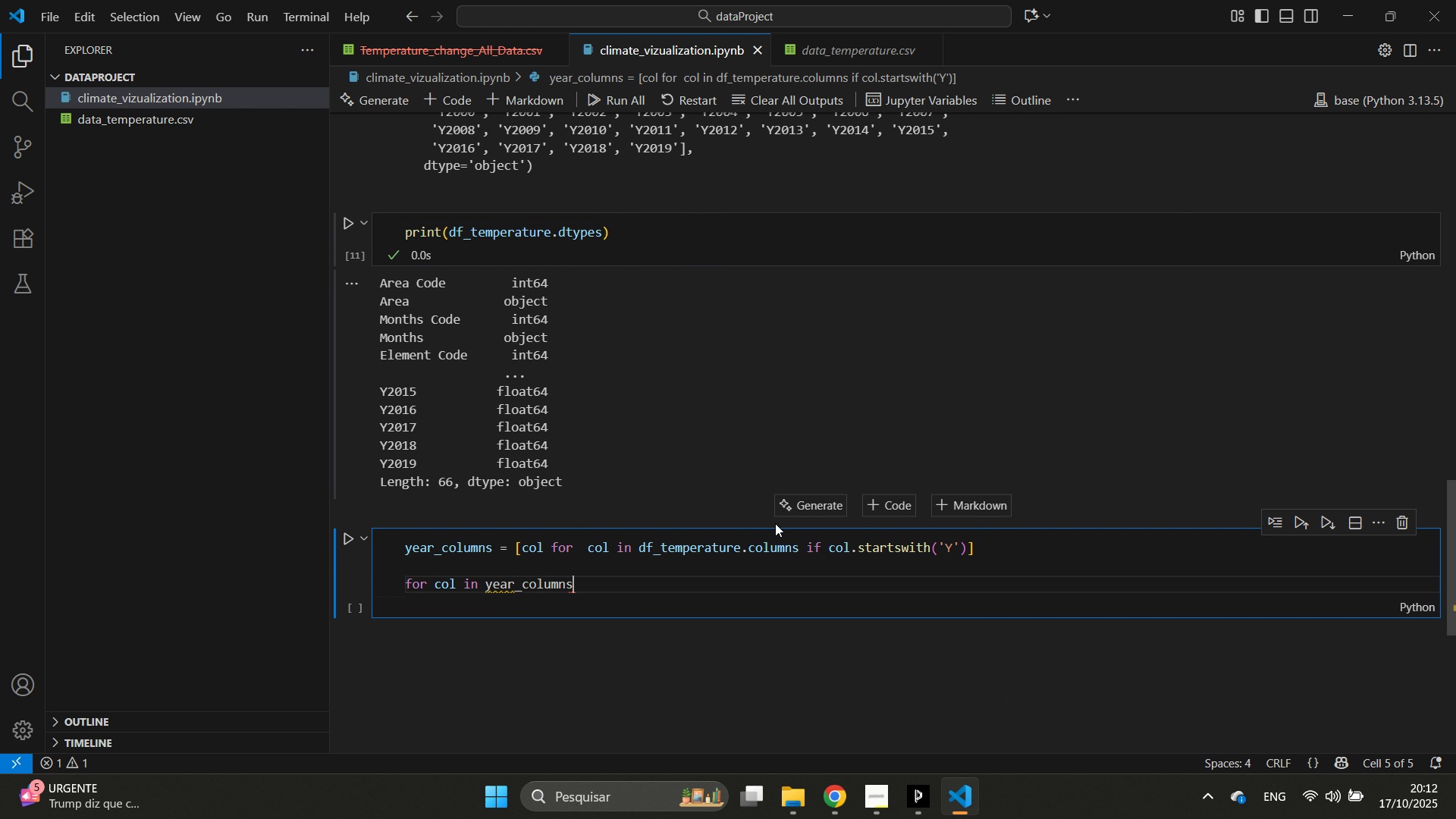 
key(Enter)
 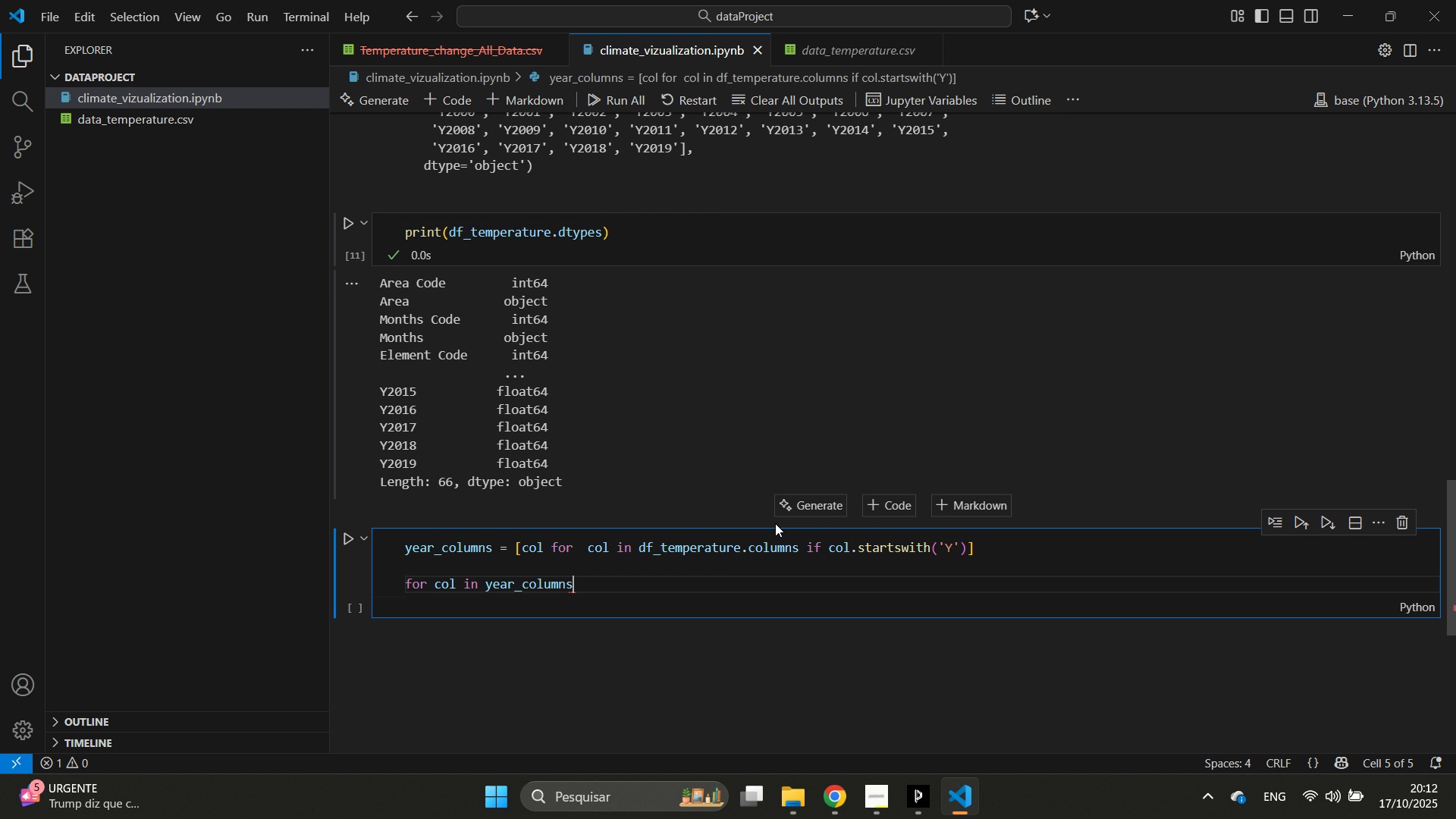 
key(Shift+Semicolon)
 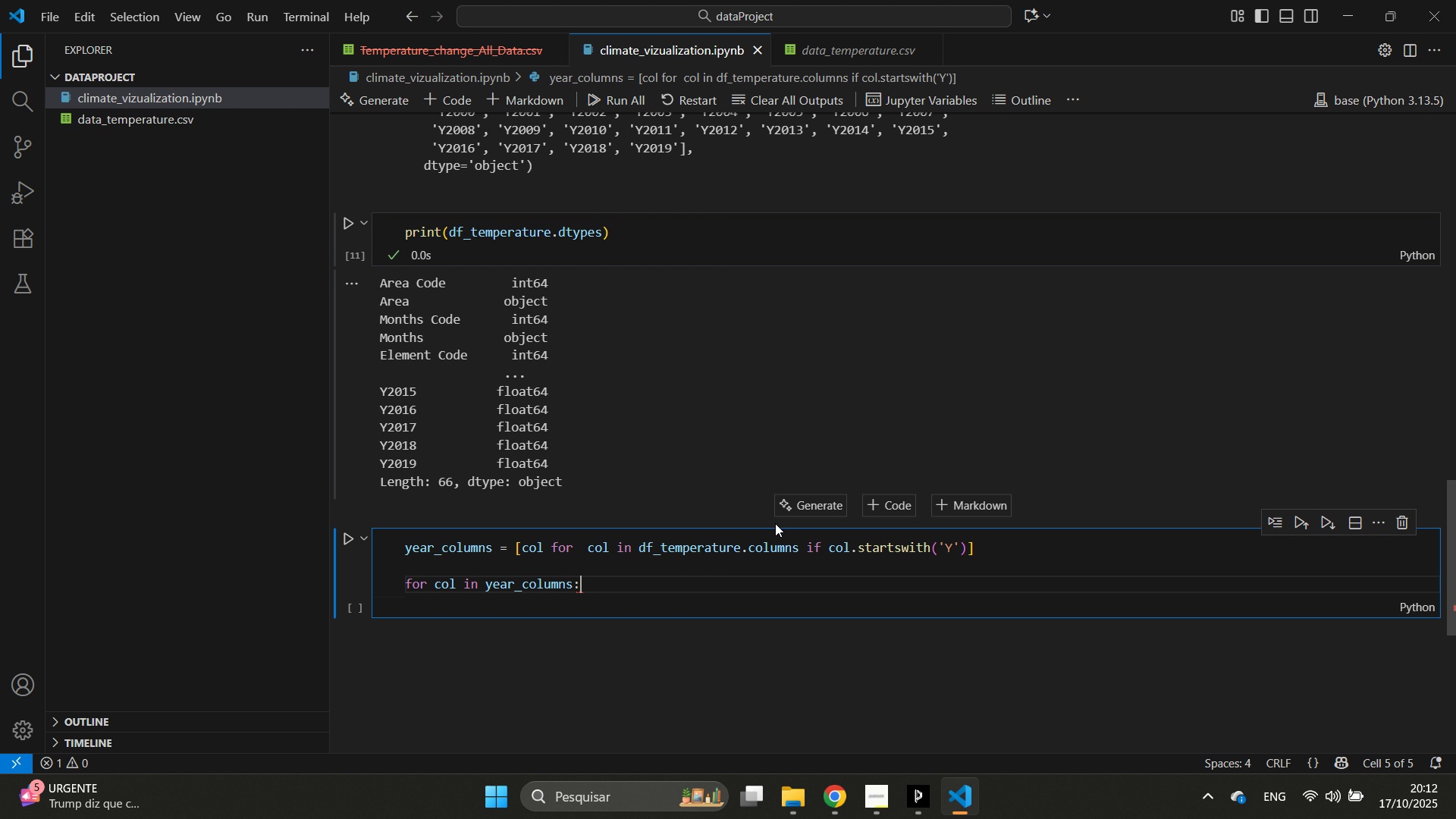 
key(Enter)
 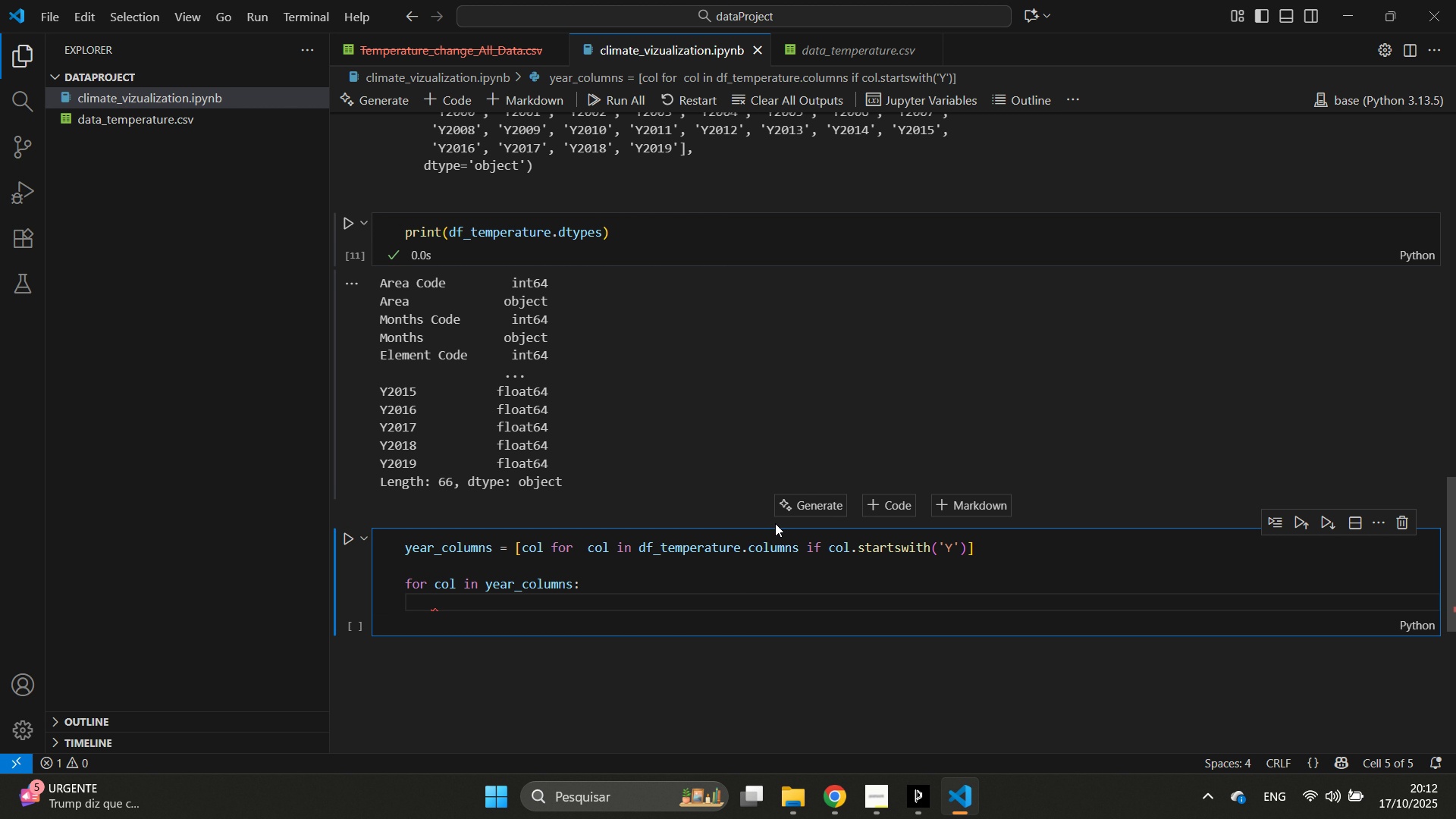 
type(df)
 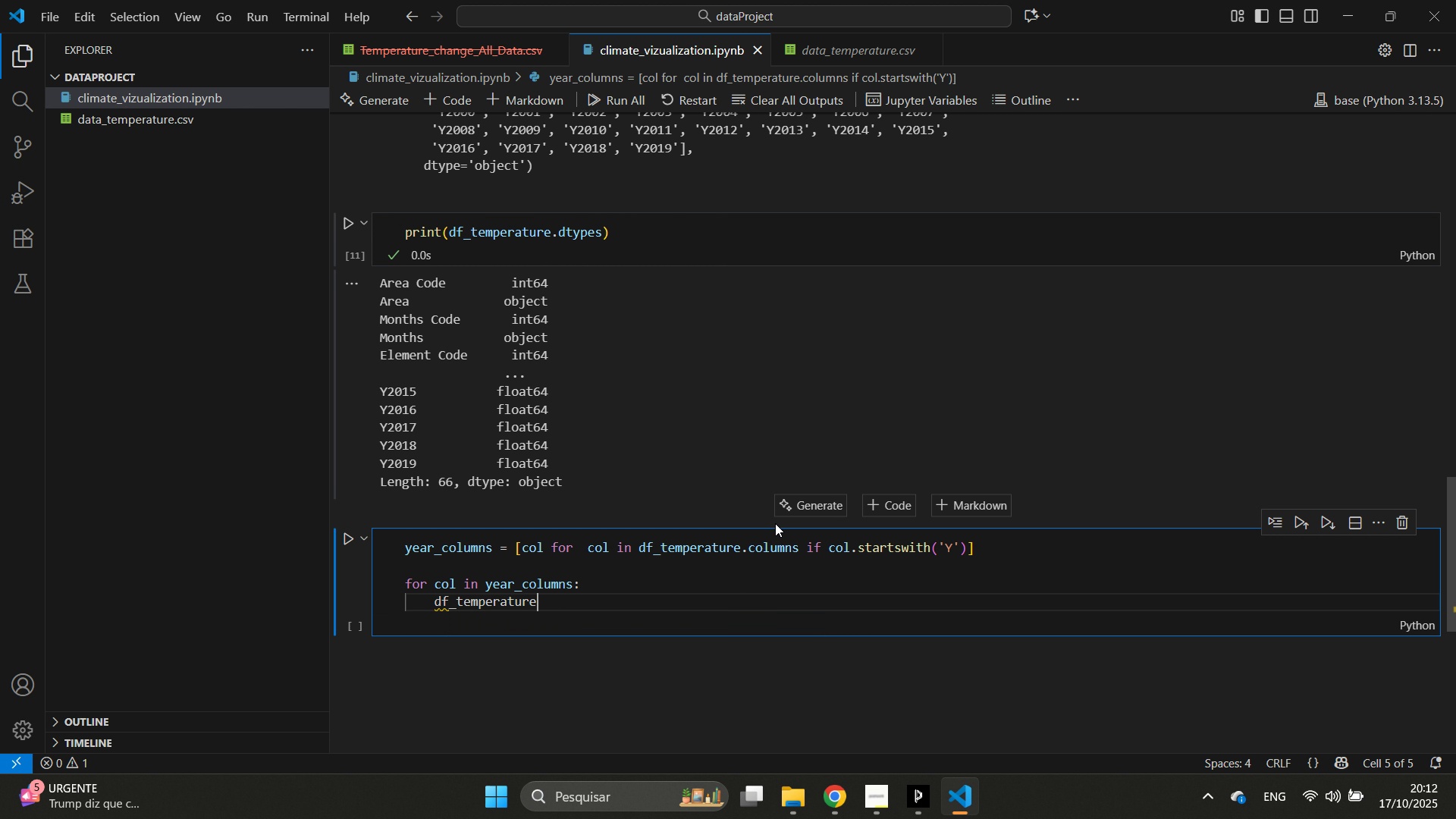 
key(Enter)
 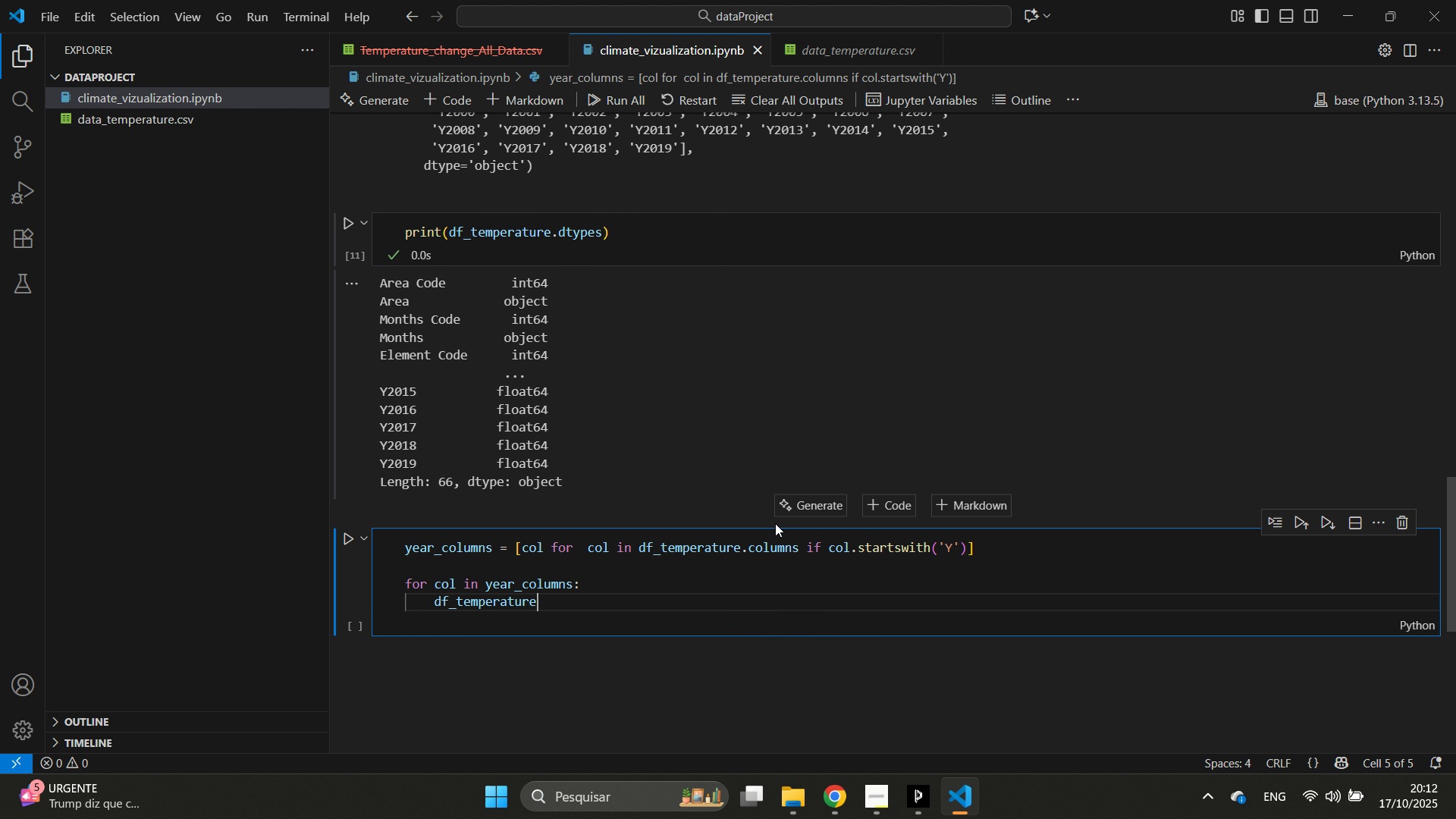 
type([col)
 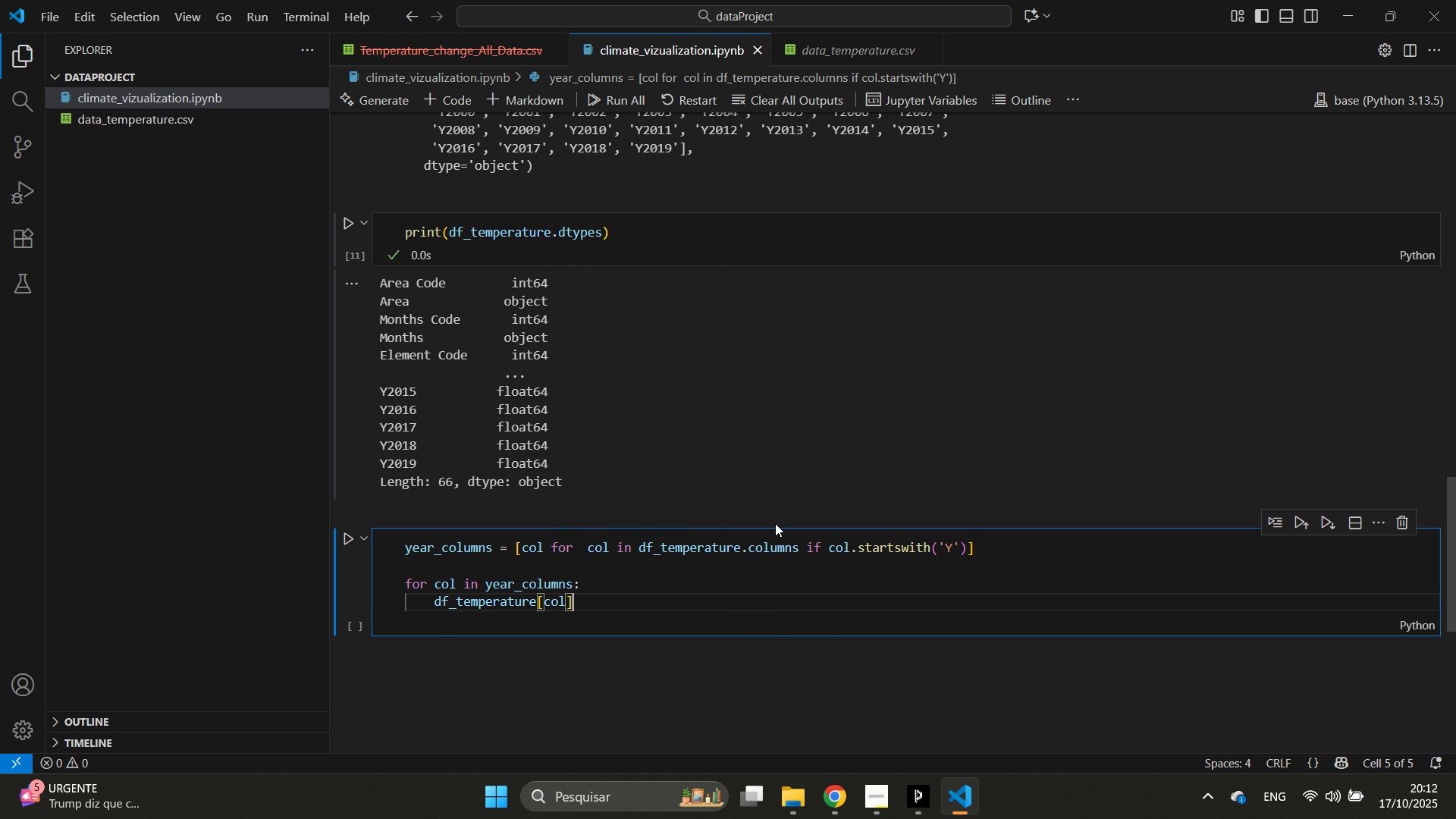 
key(ArrowRight)
 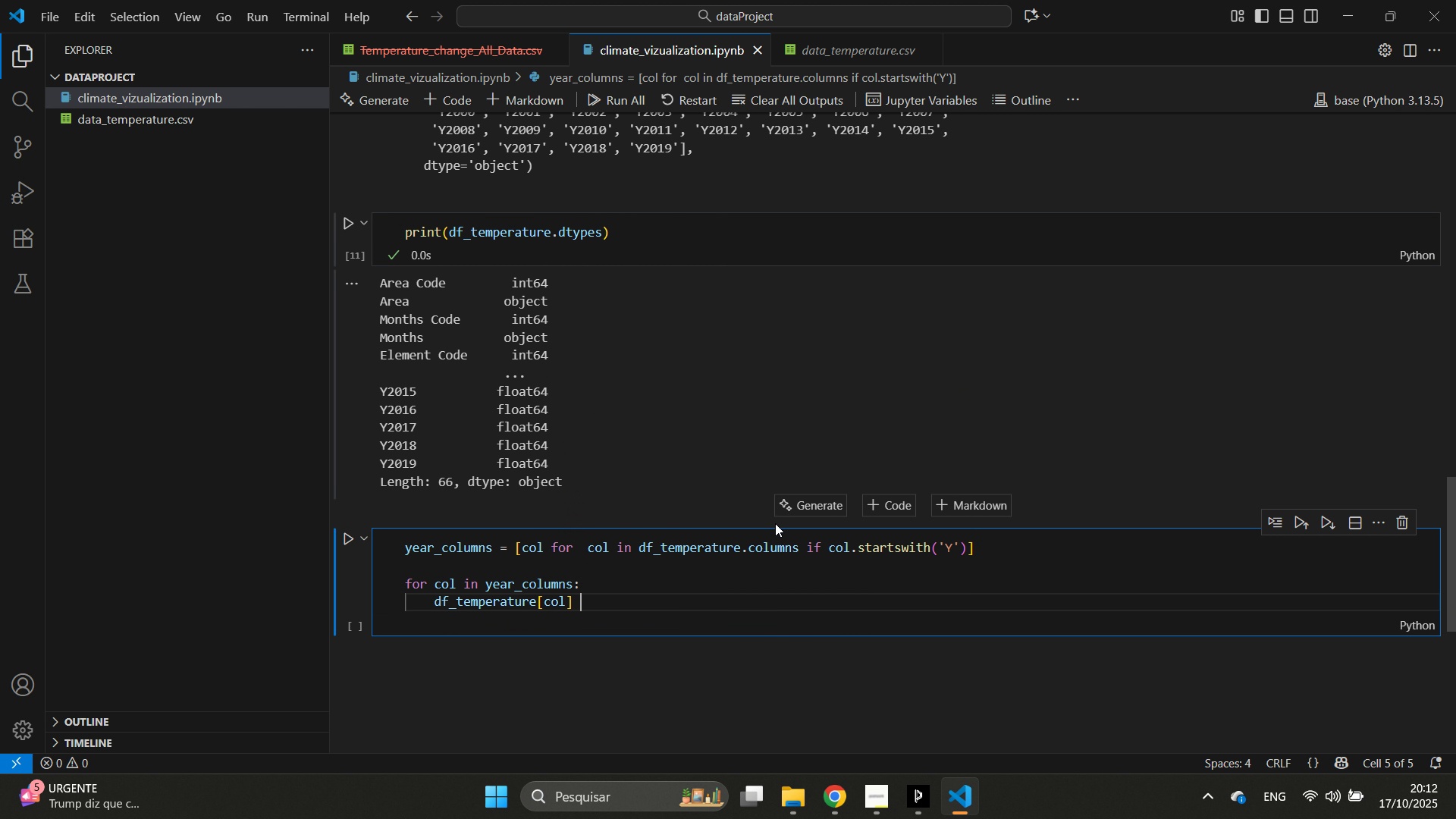 
type( = pd.to)
 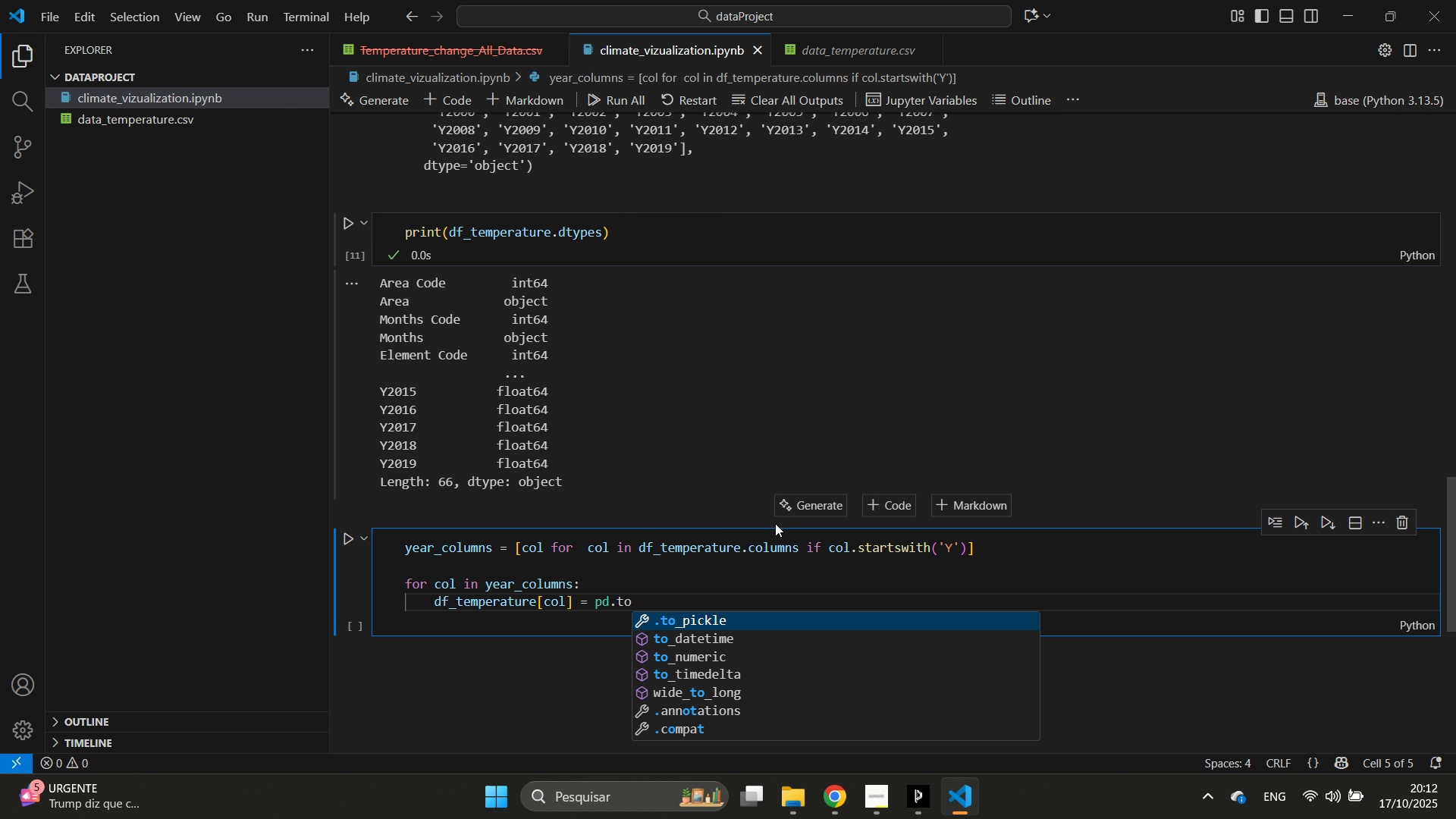 
key(ArrowDown)
 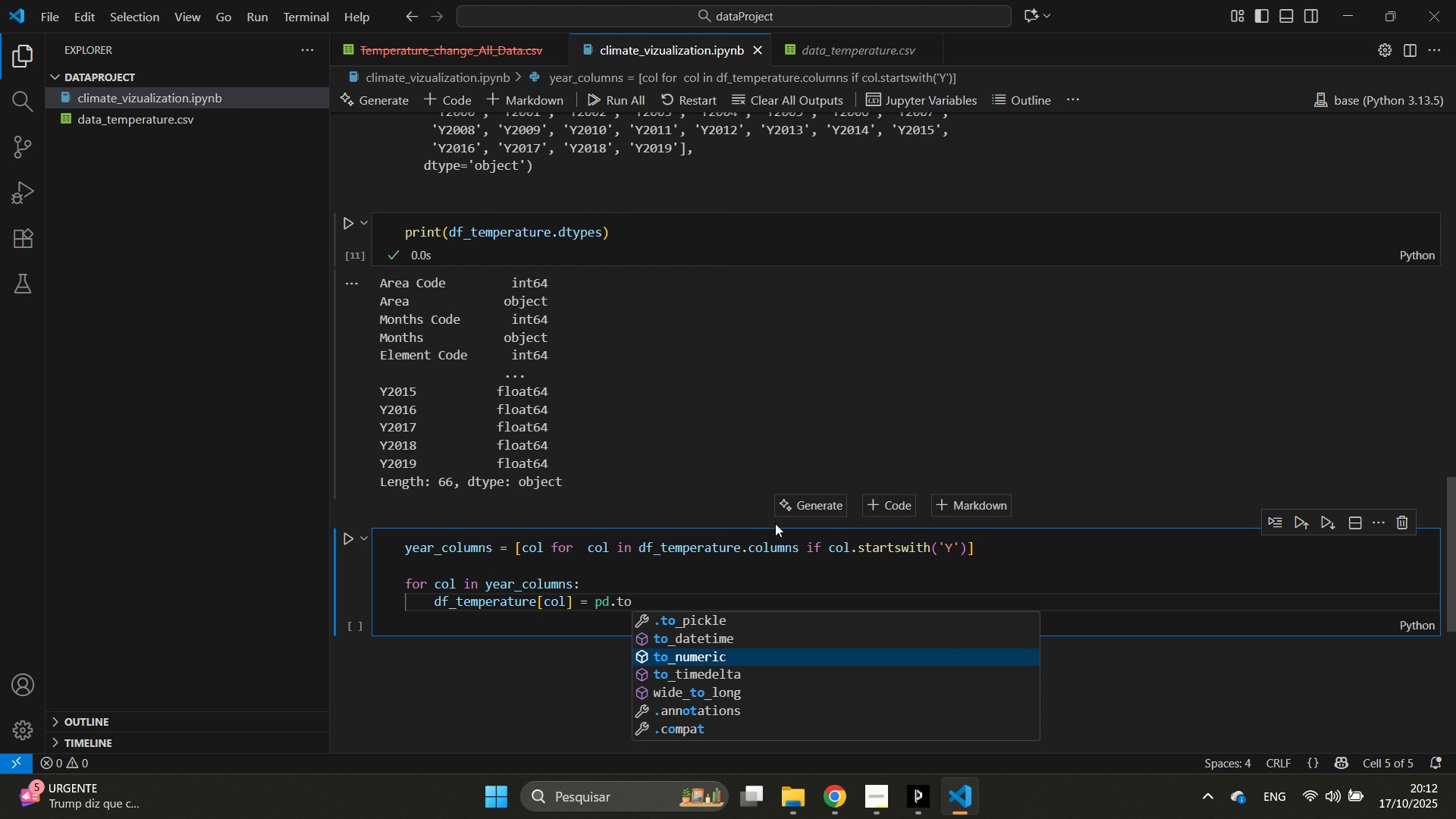 
key(ArrowDown)
 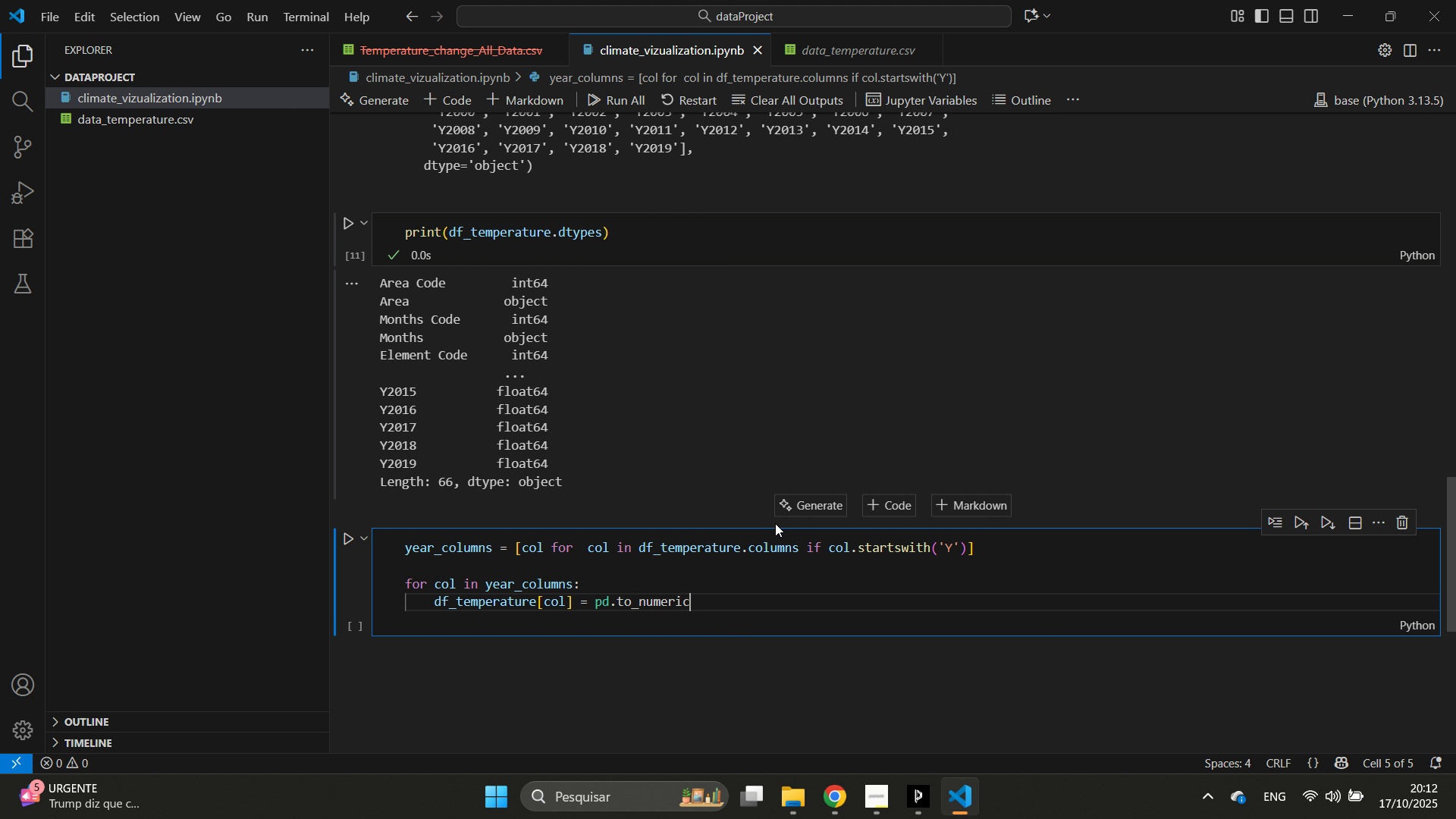 
key(Enter)
 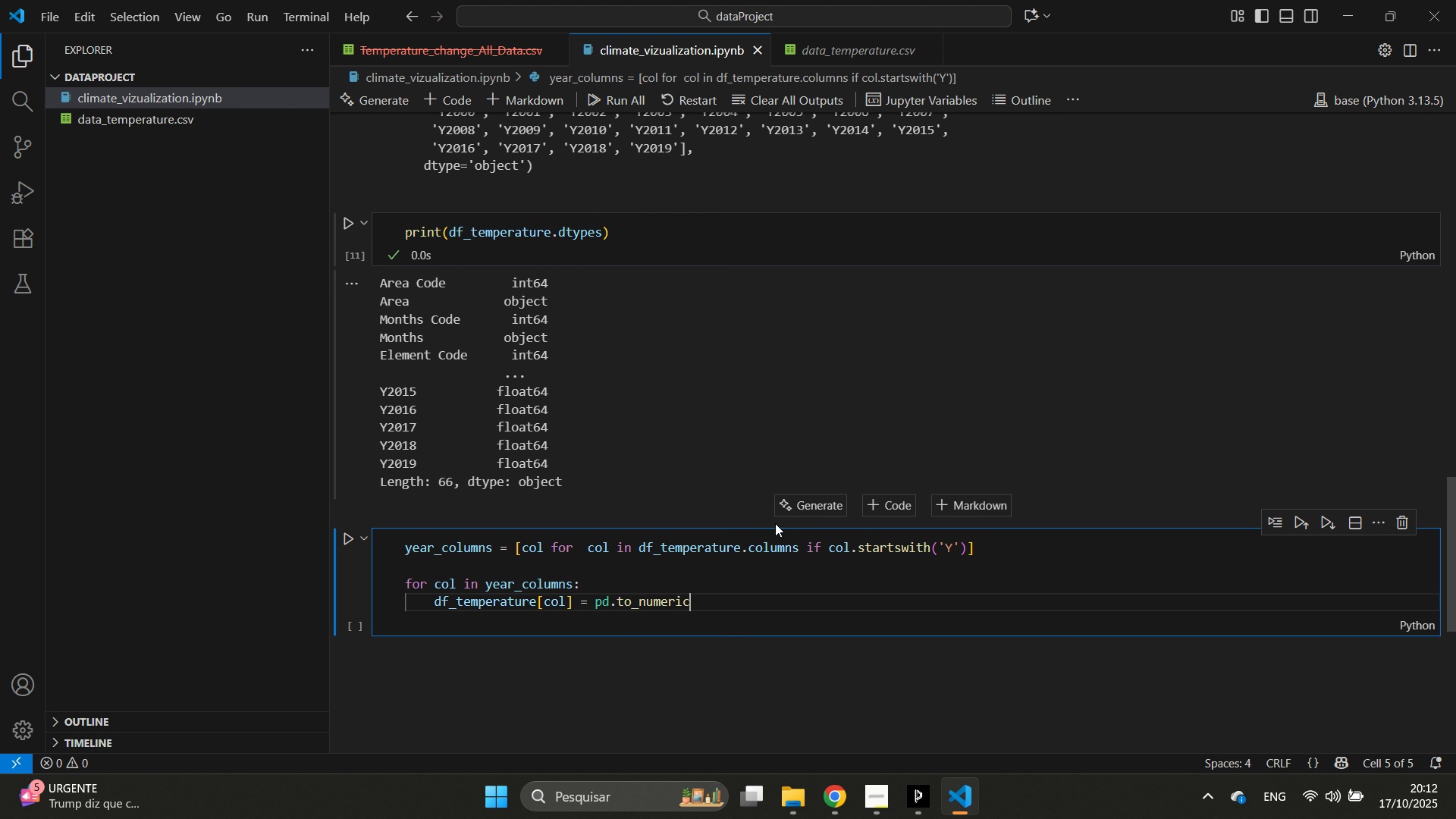 
type((df_,)
key(Backspace)
type(te)
key(Backspace)
type(ek)
key(Backspace)
key(Backspace)
type(per)
 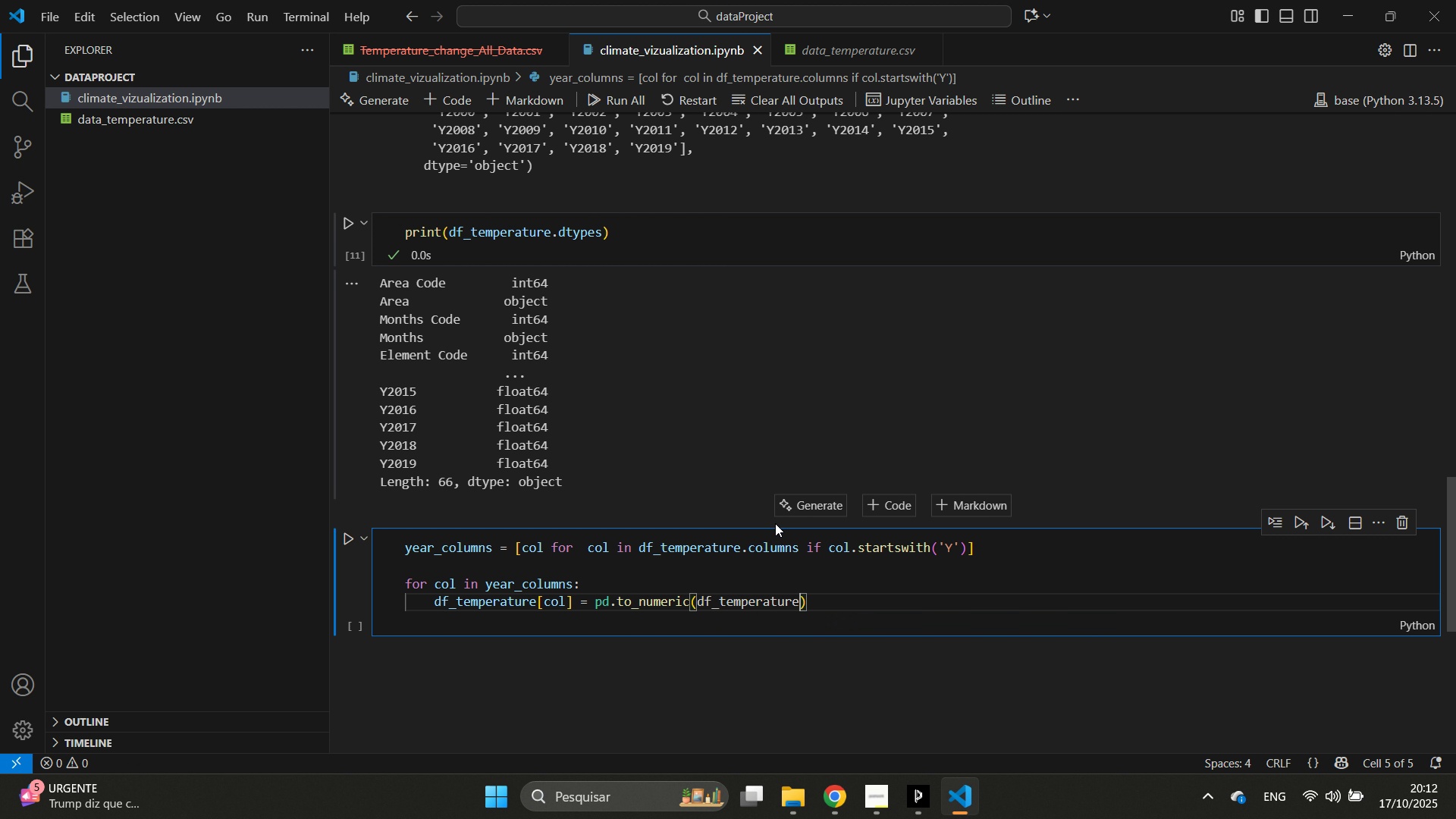 
 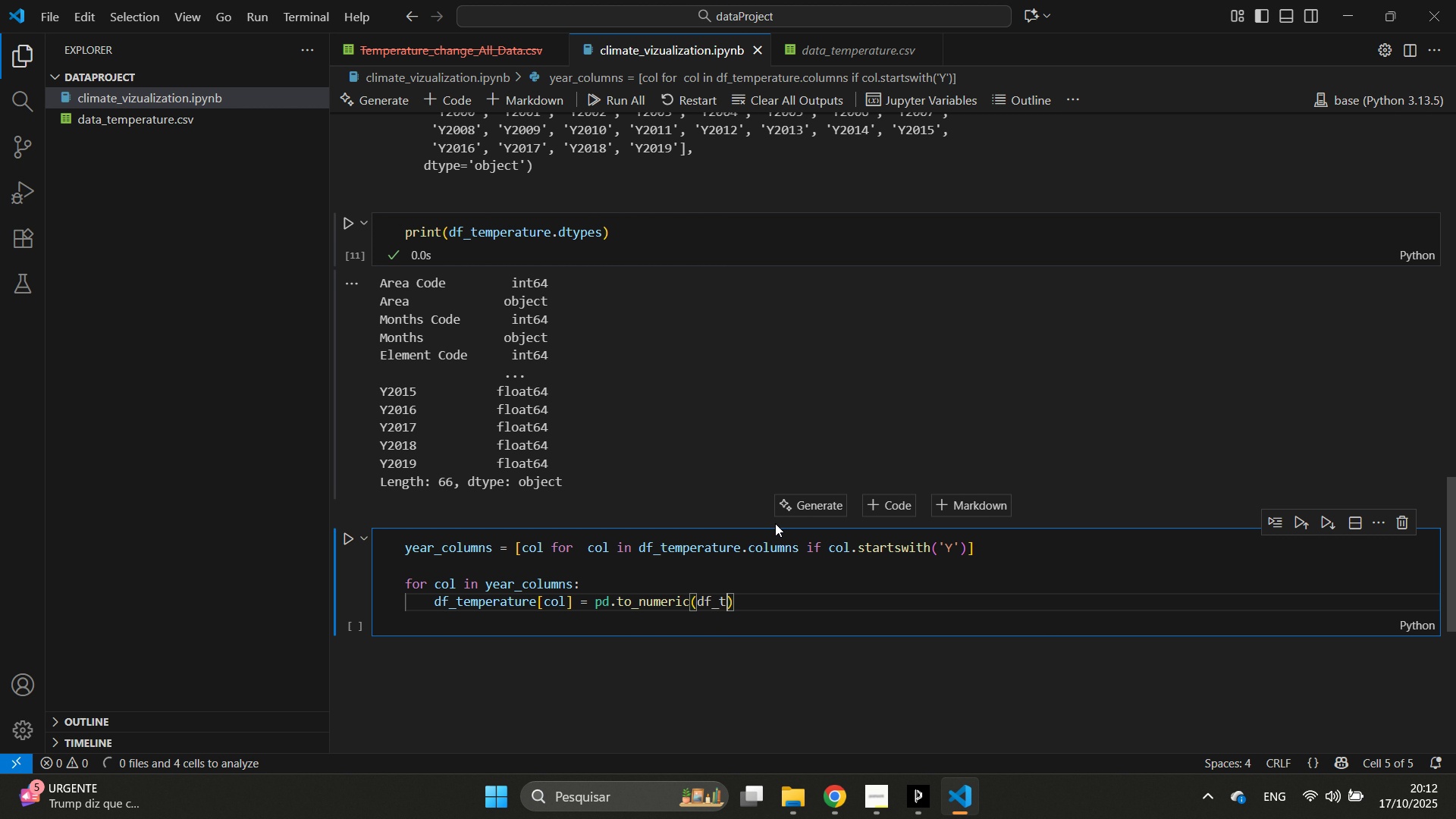 
hold_key(key=M, duration=0.88)
 